 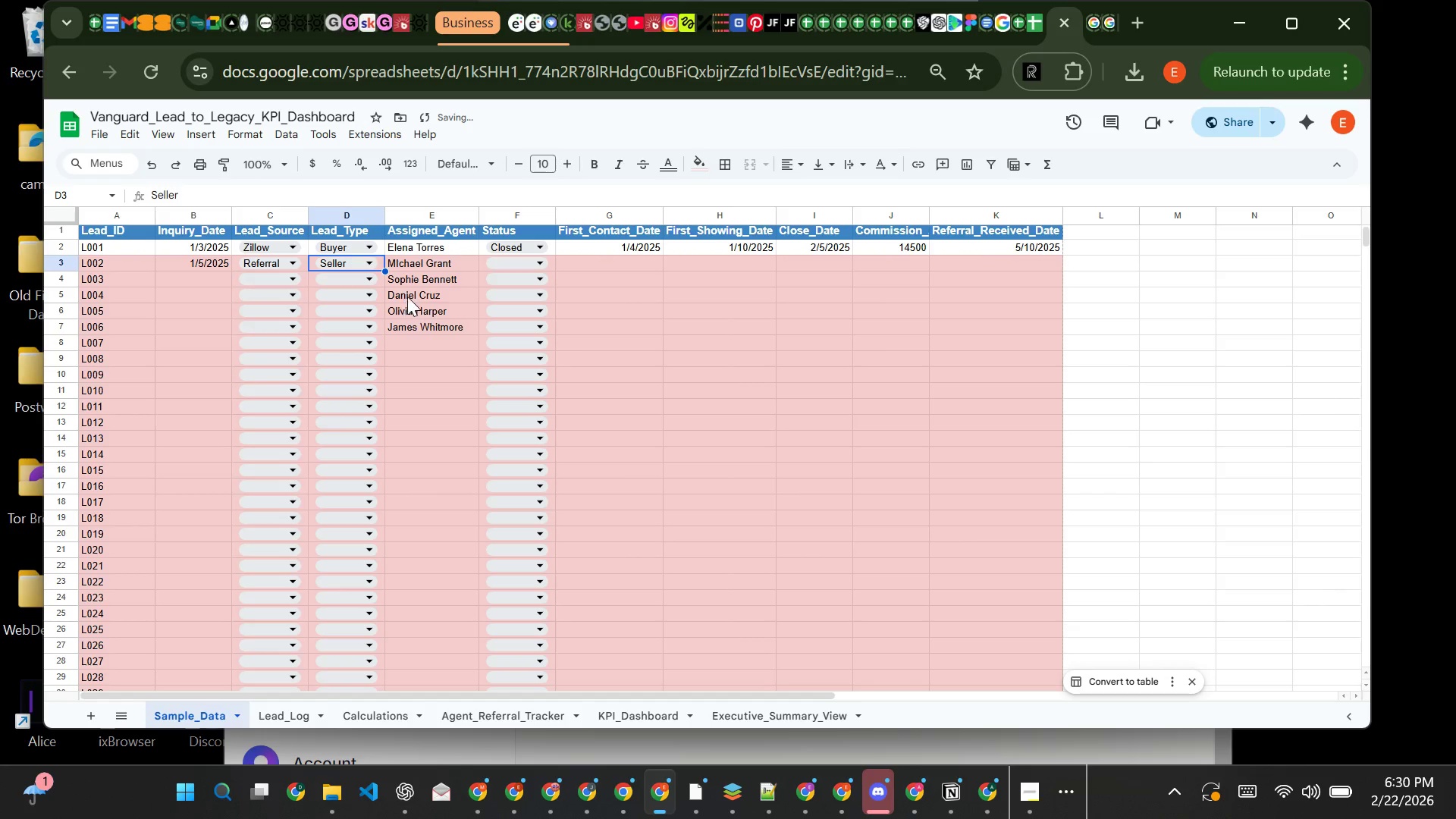 
left_click([506, 259])
 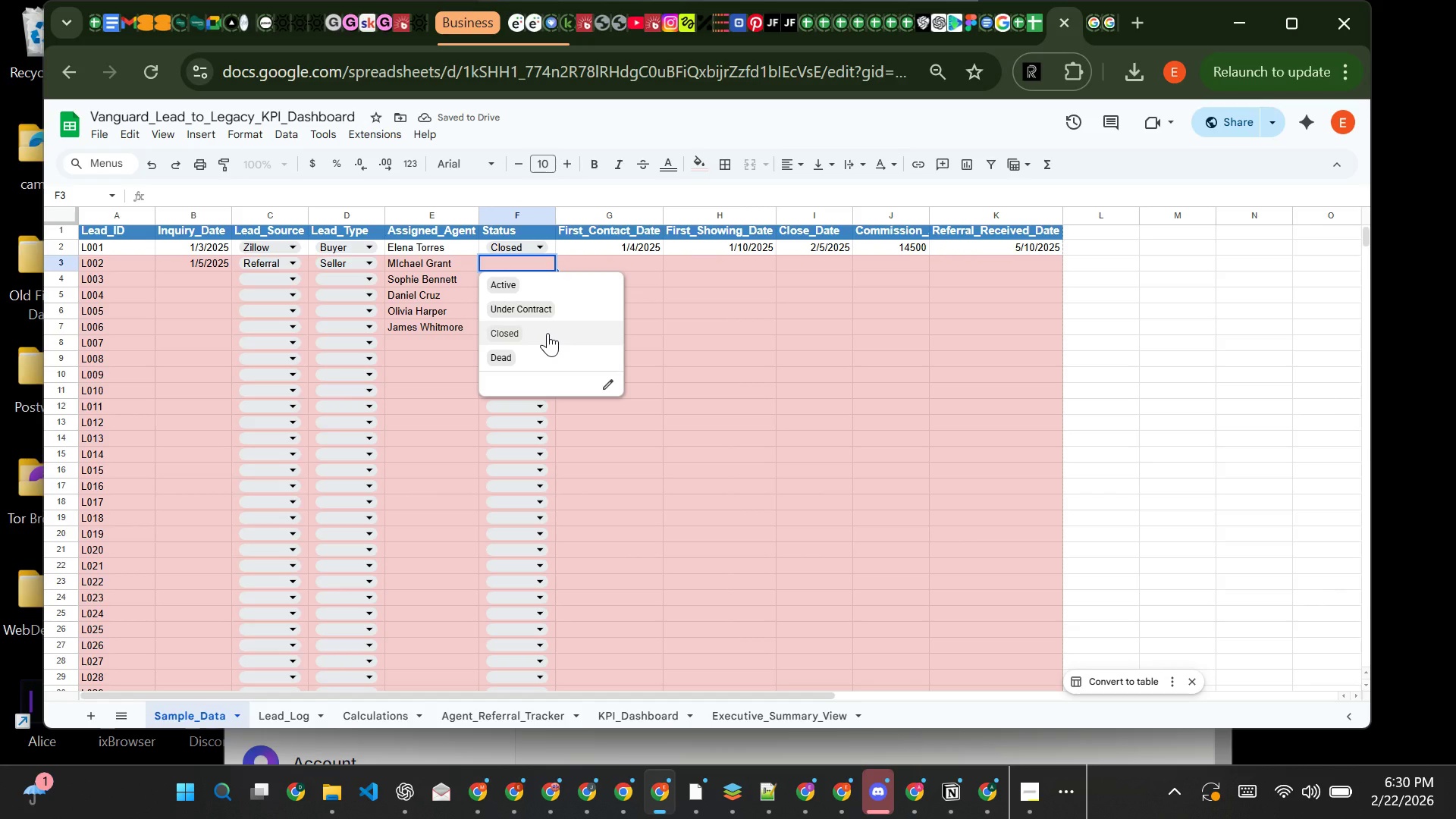 
left_click([548, 333])
 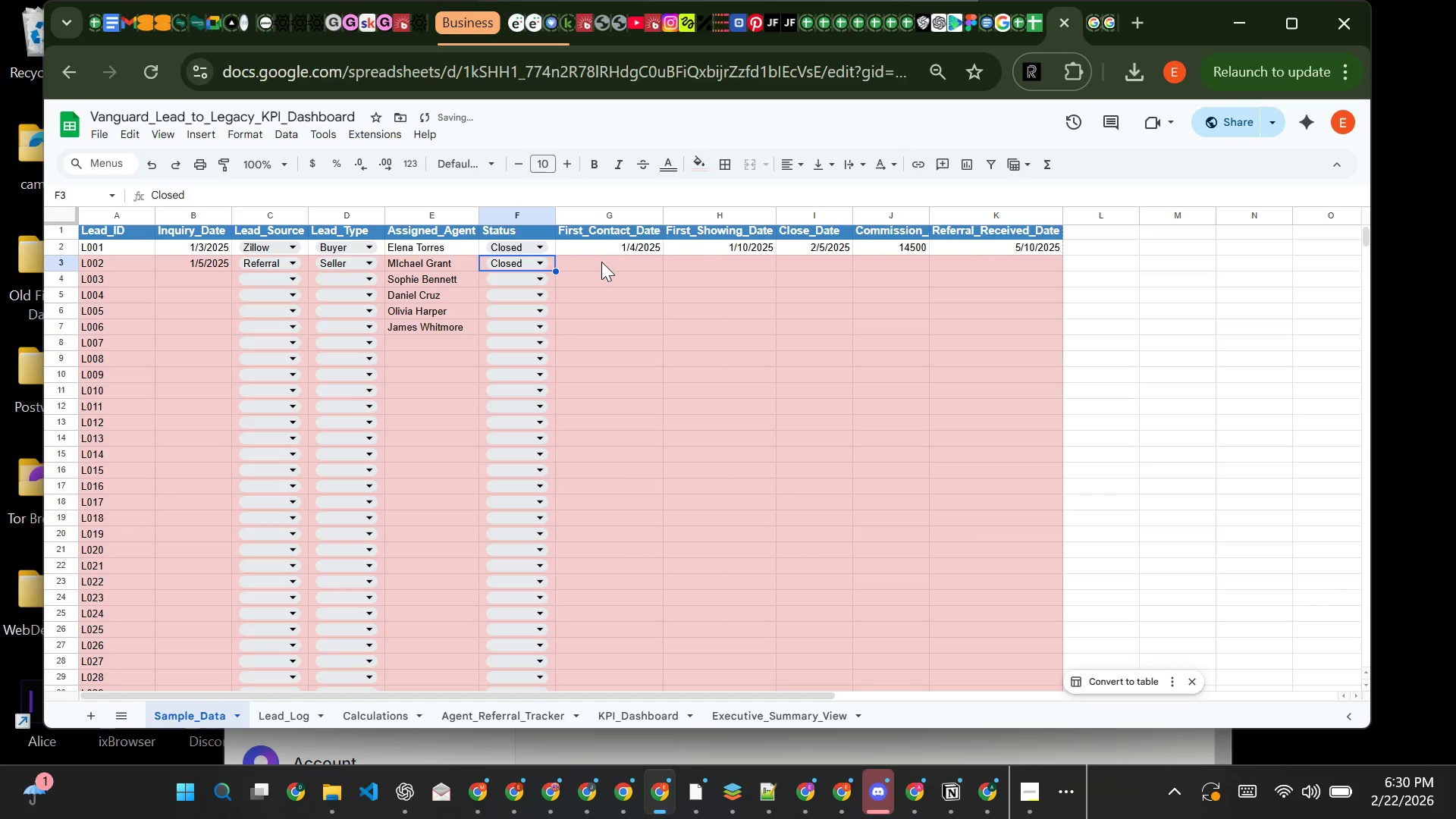 
left_click([602, 262])
 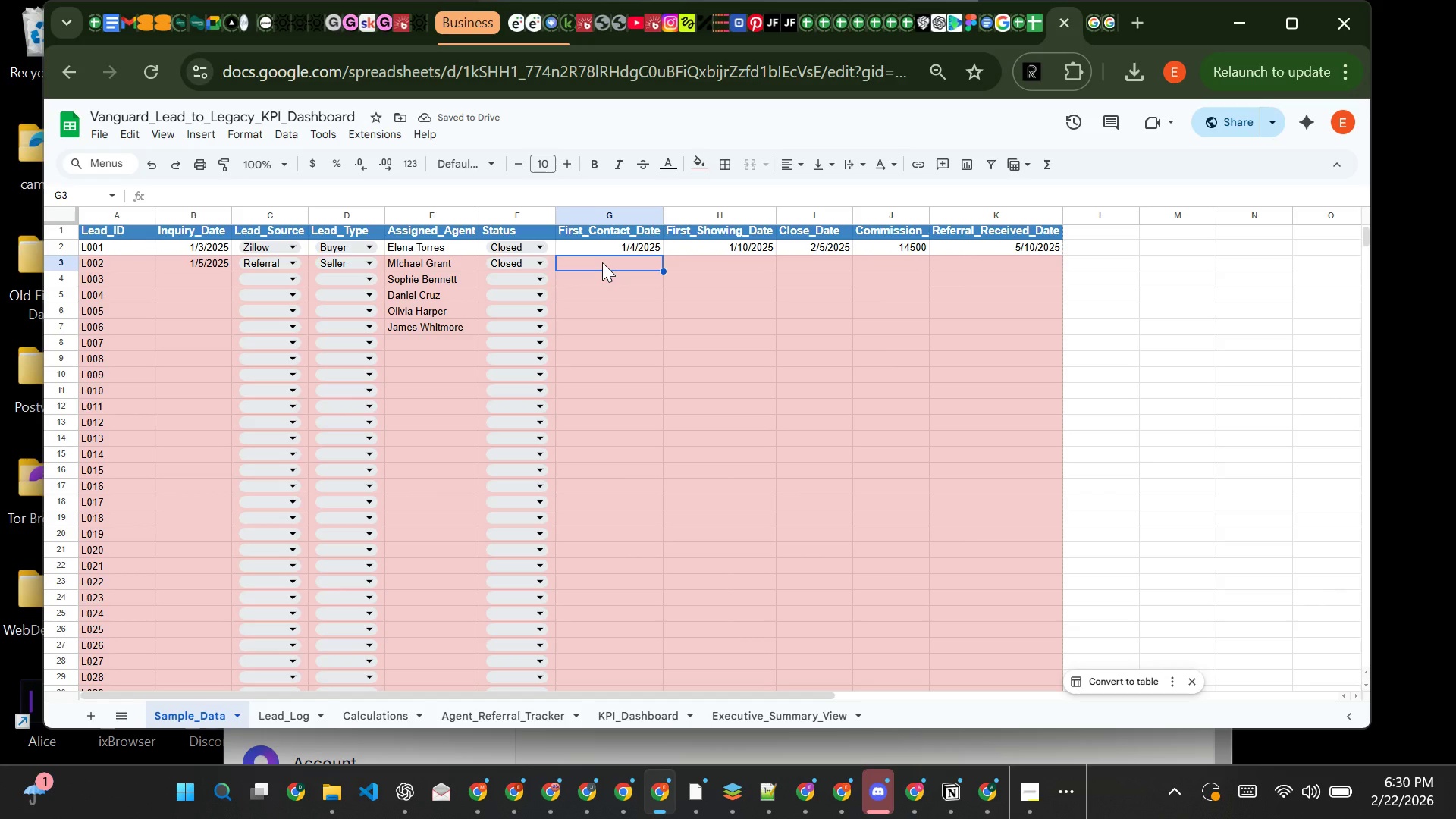 
type(1/6/2025)
 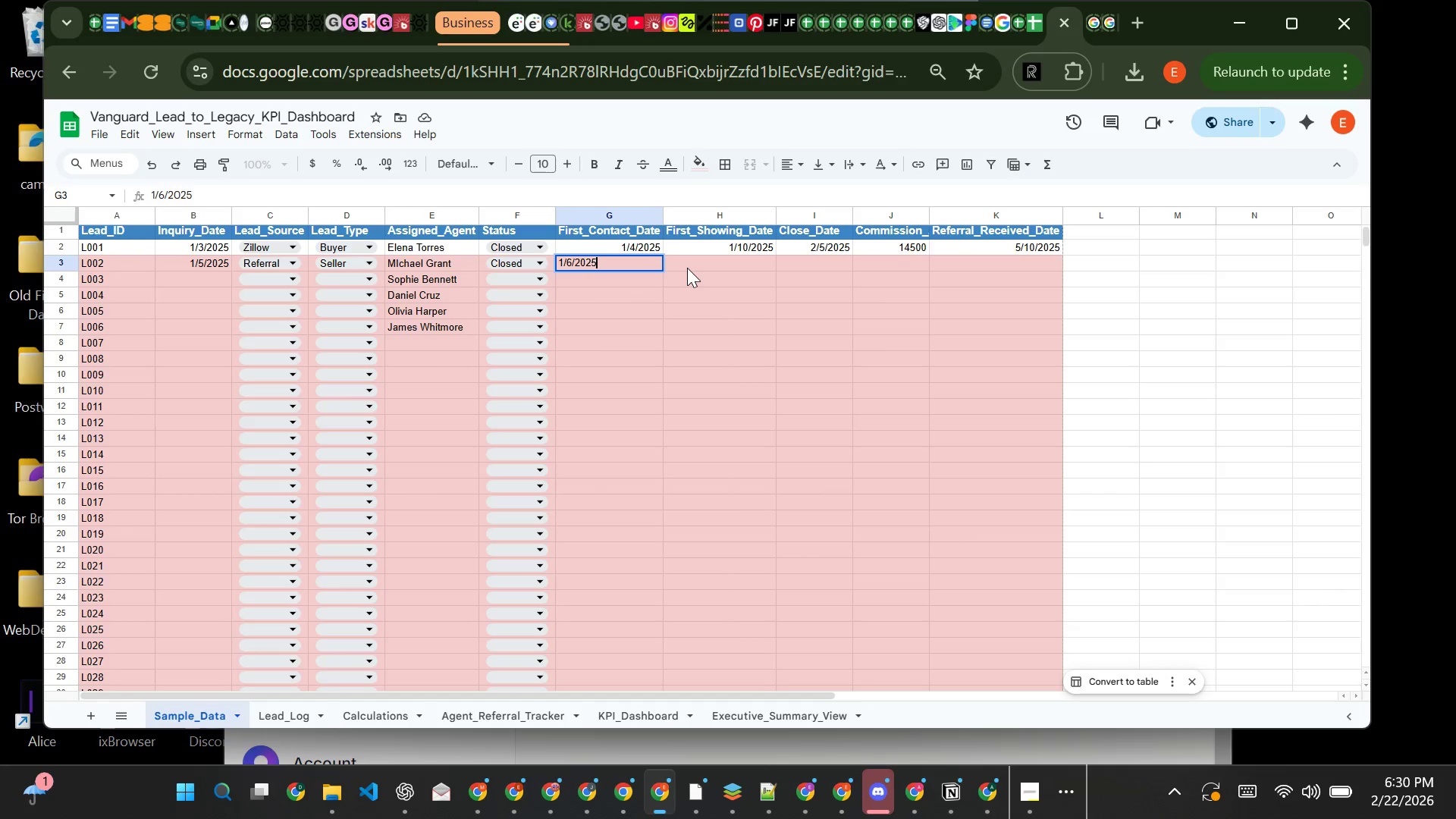 
left_click([687, 268])
 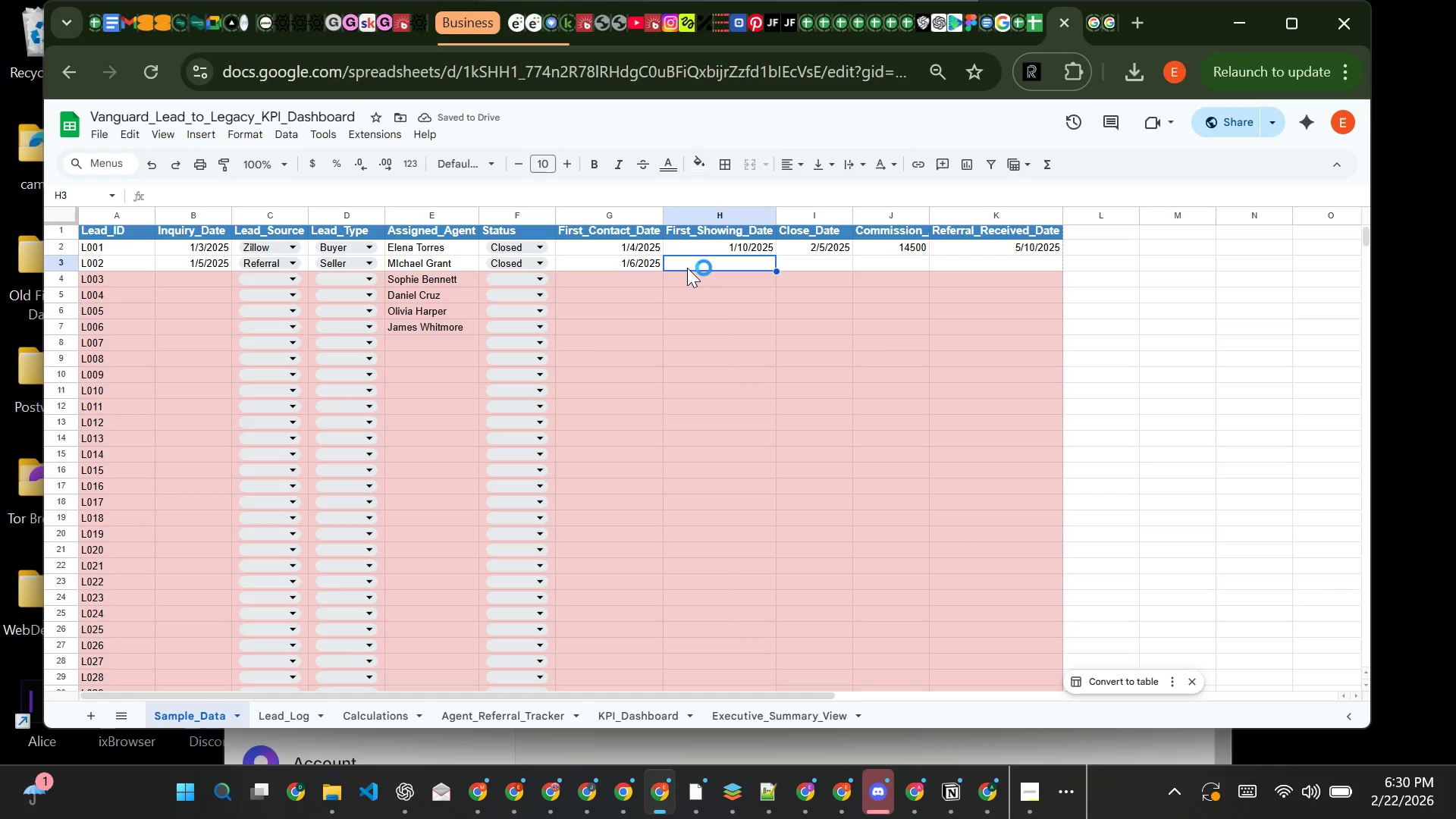 
type(1/12/2025)
key(Tab)
type(3/1/2025)
key(Tab)
 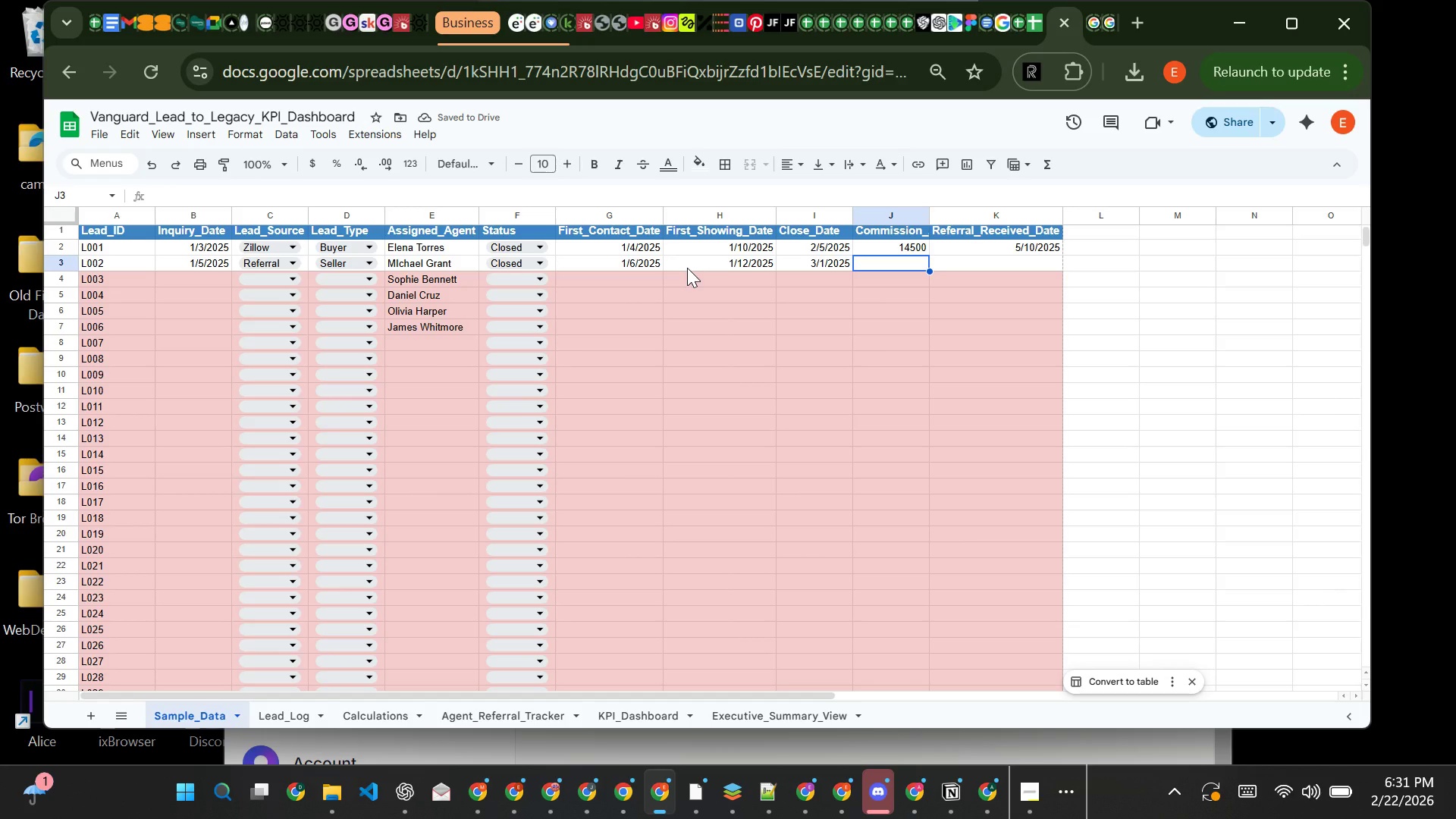 
wait(9.31)
 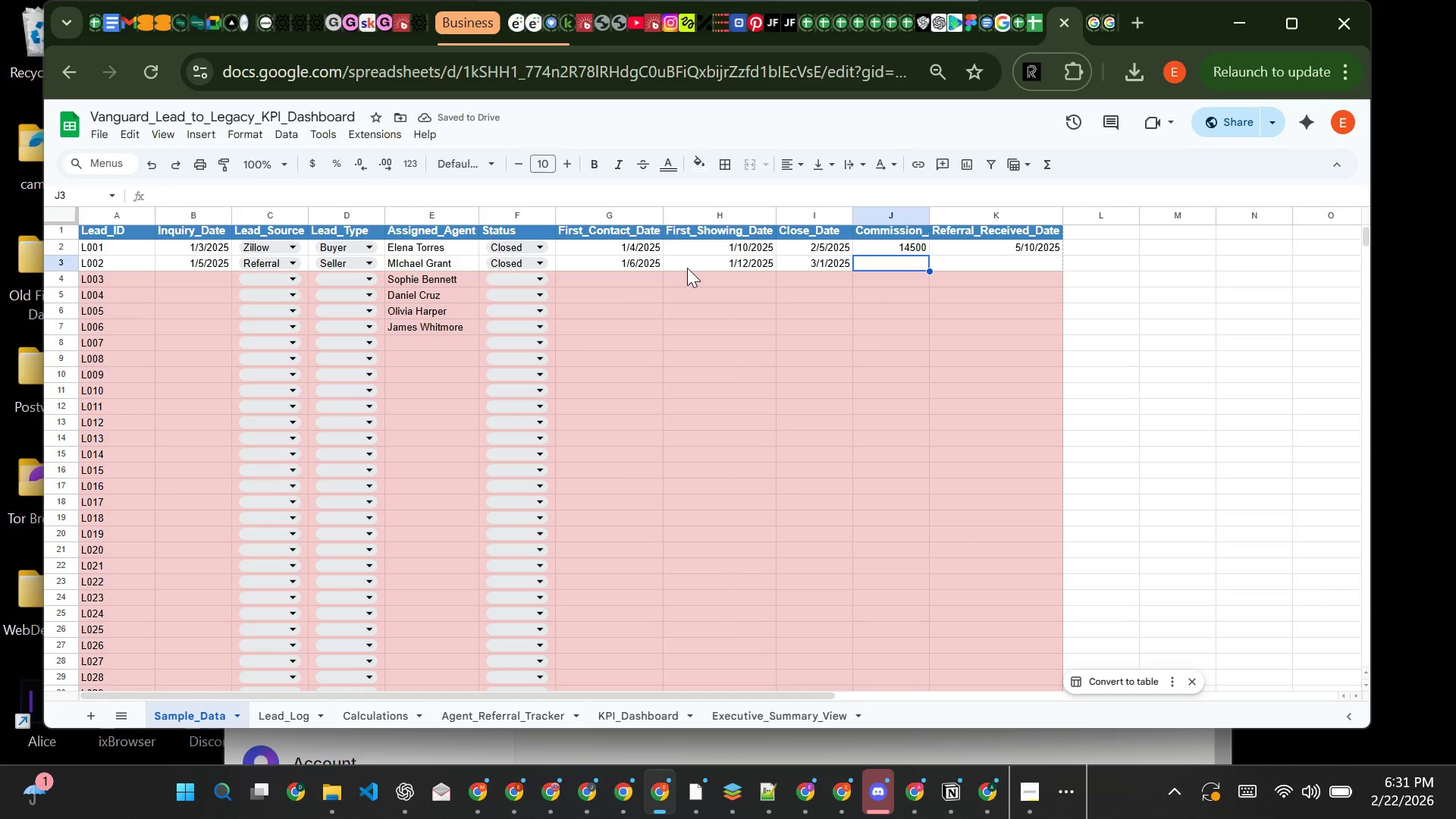 
type(38500)
key(Tab)
 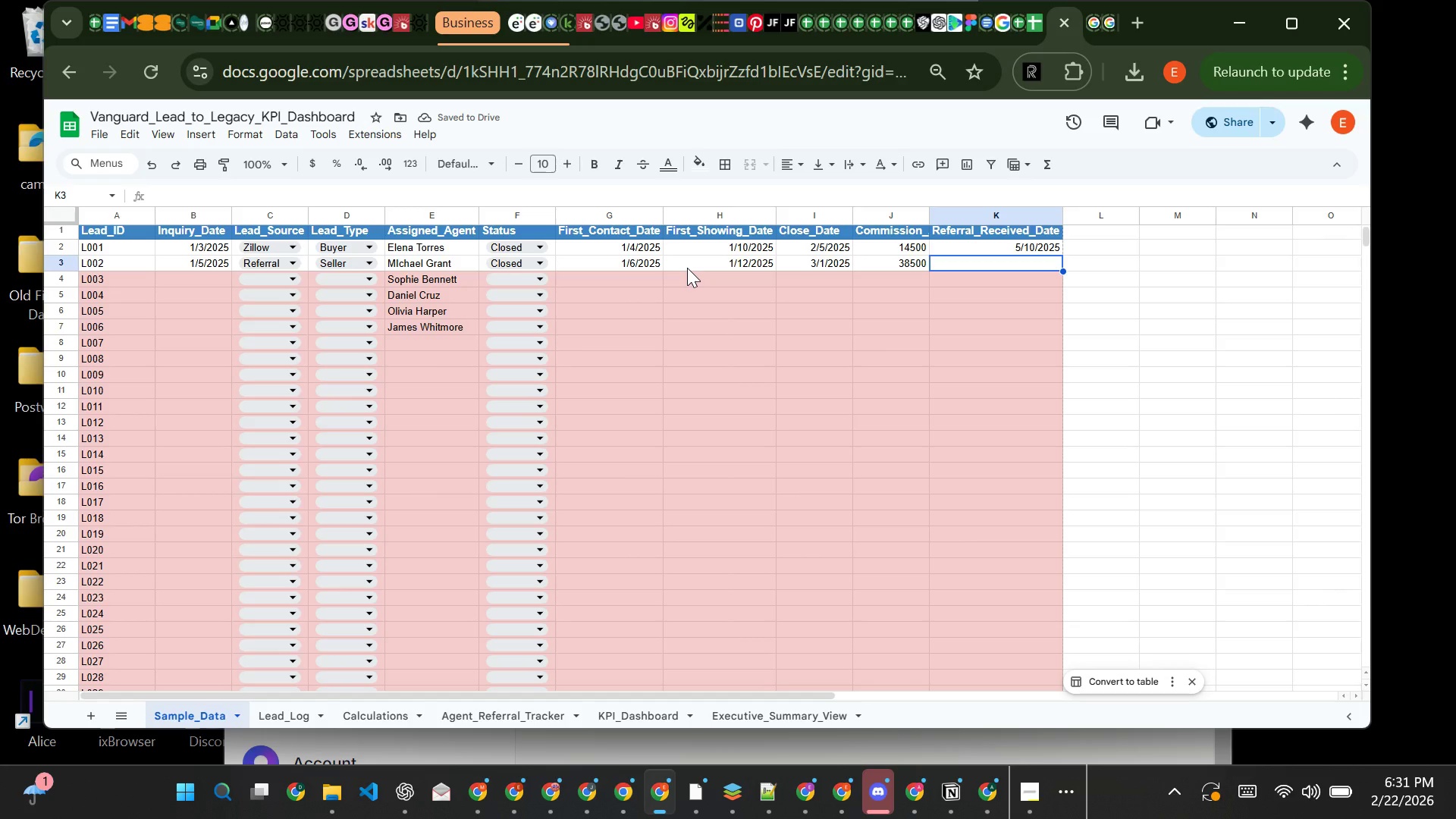 
type(6/15/2025)
 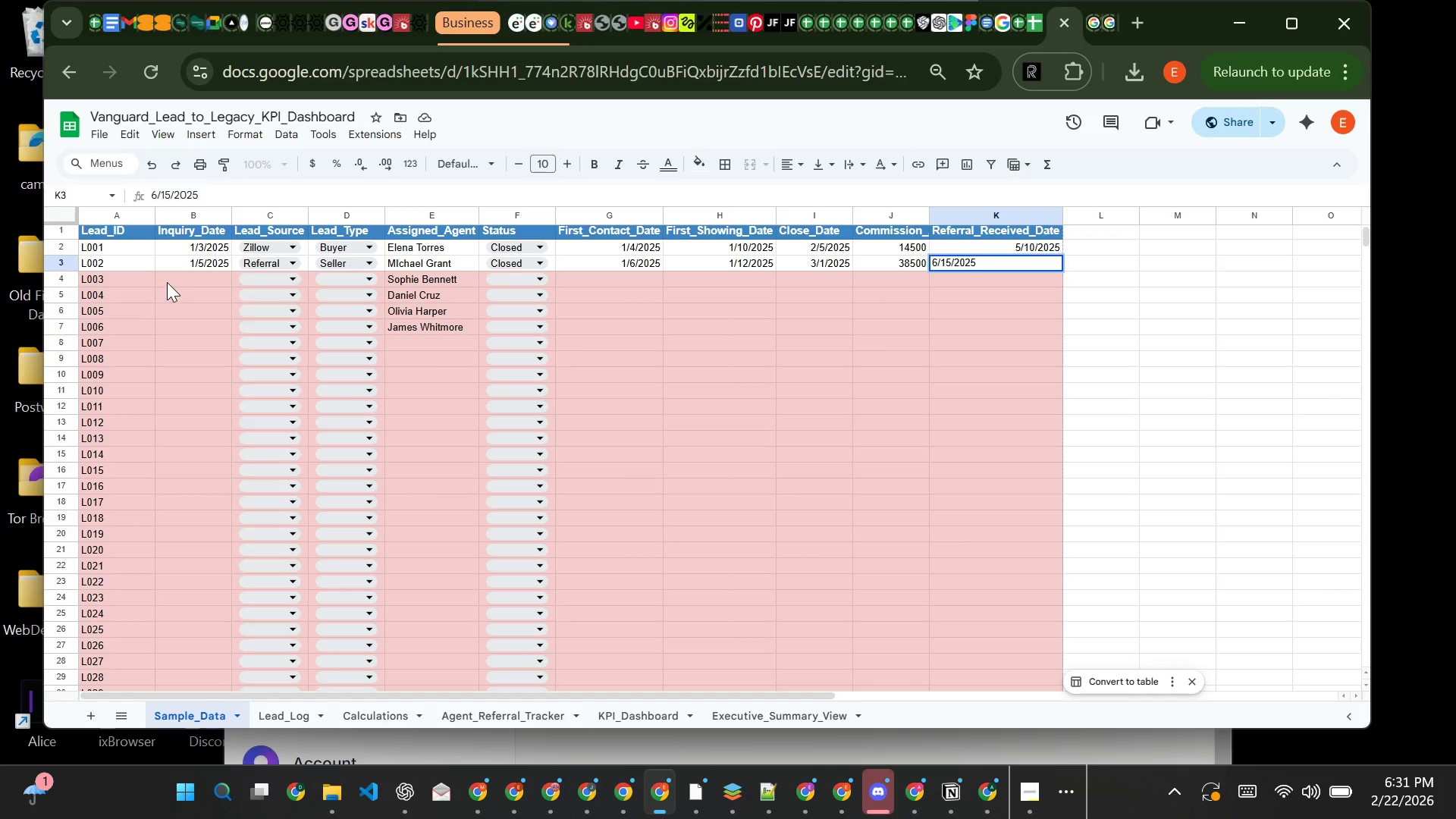 
left_click([179, 279])
 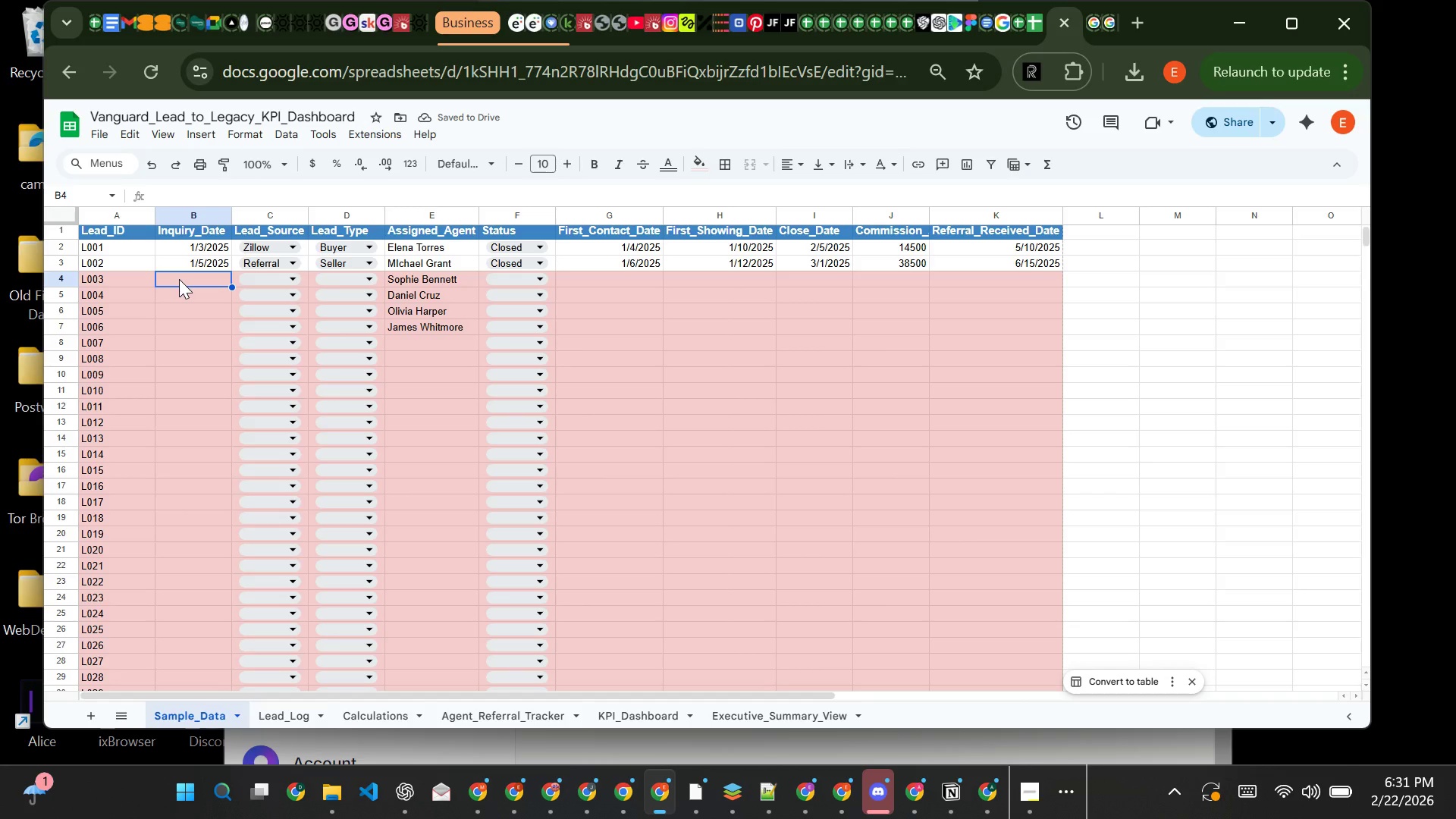 
wait(6.12)
 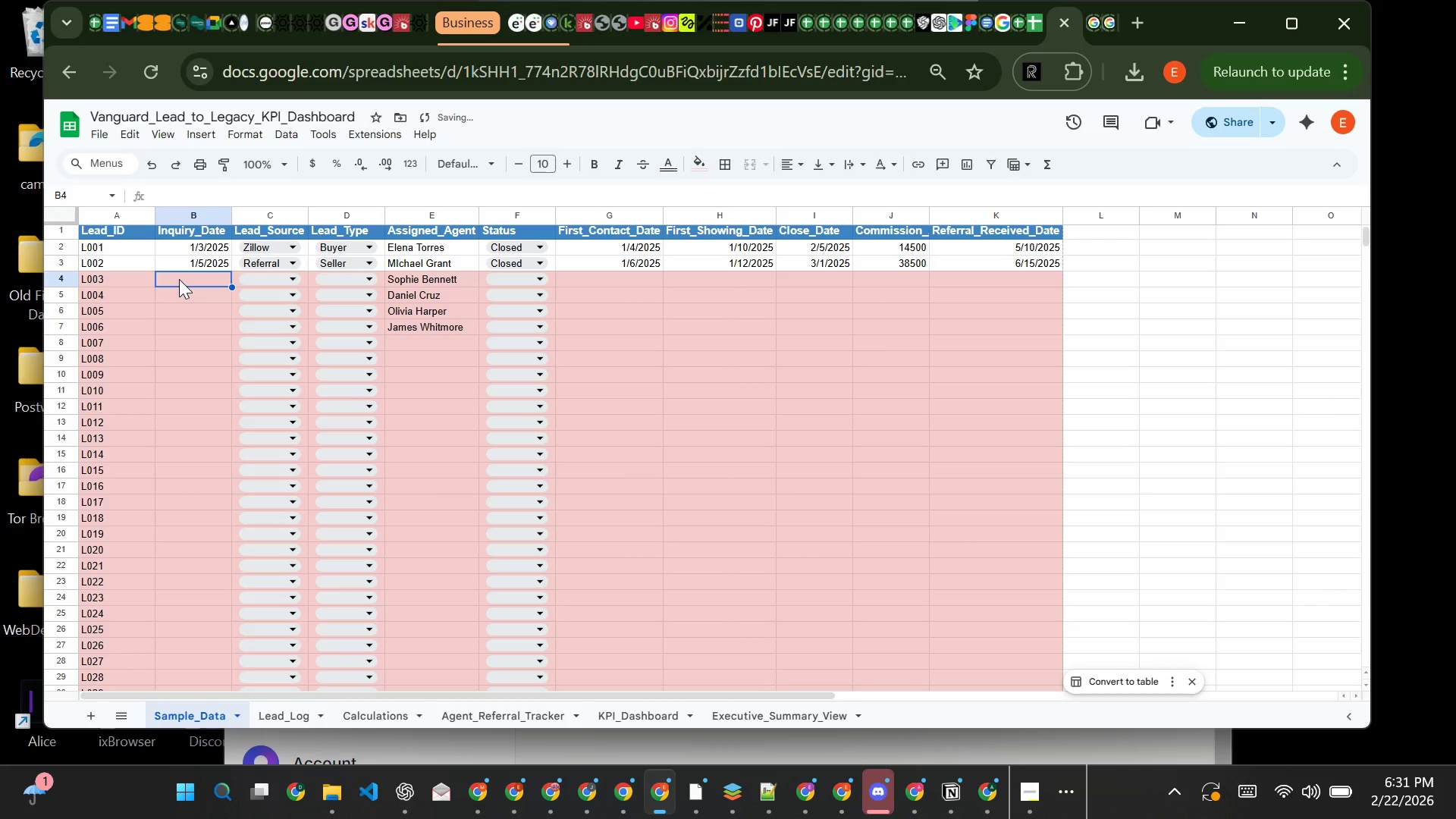 
type(1/8/2025)
 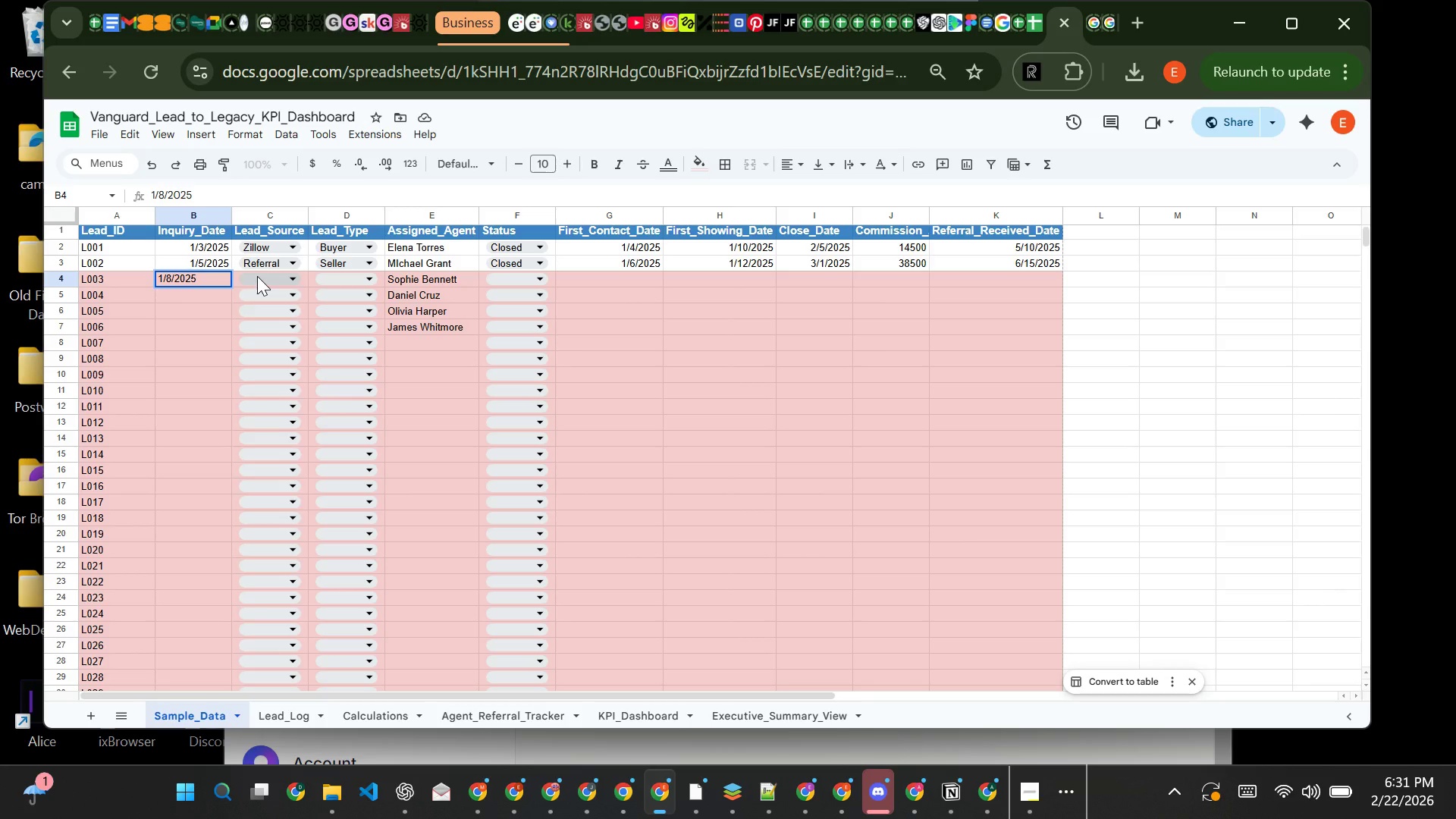 
wait(7.16)
 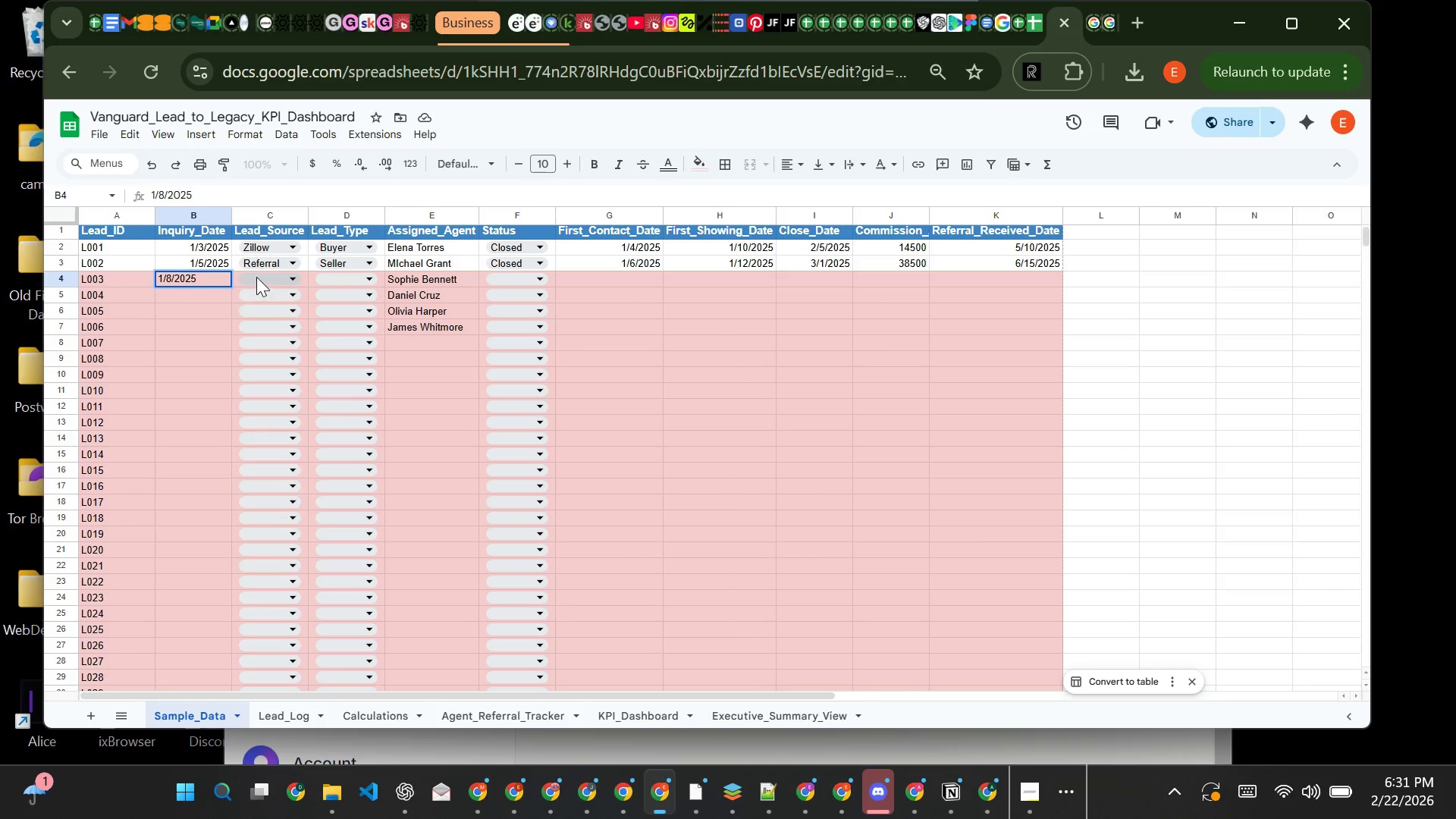 
left_click([257, 276])
 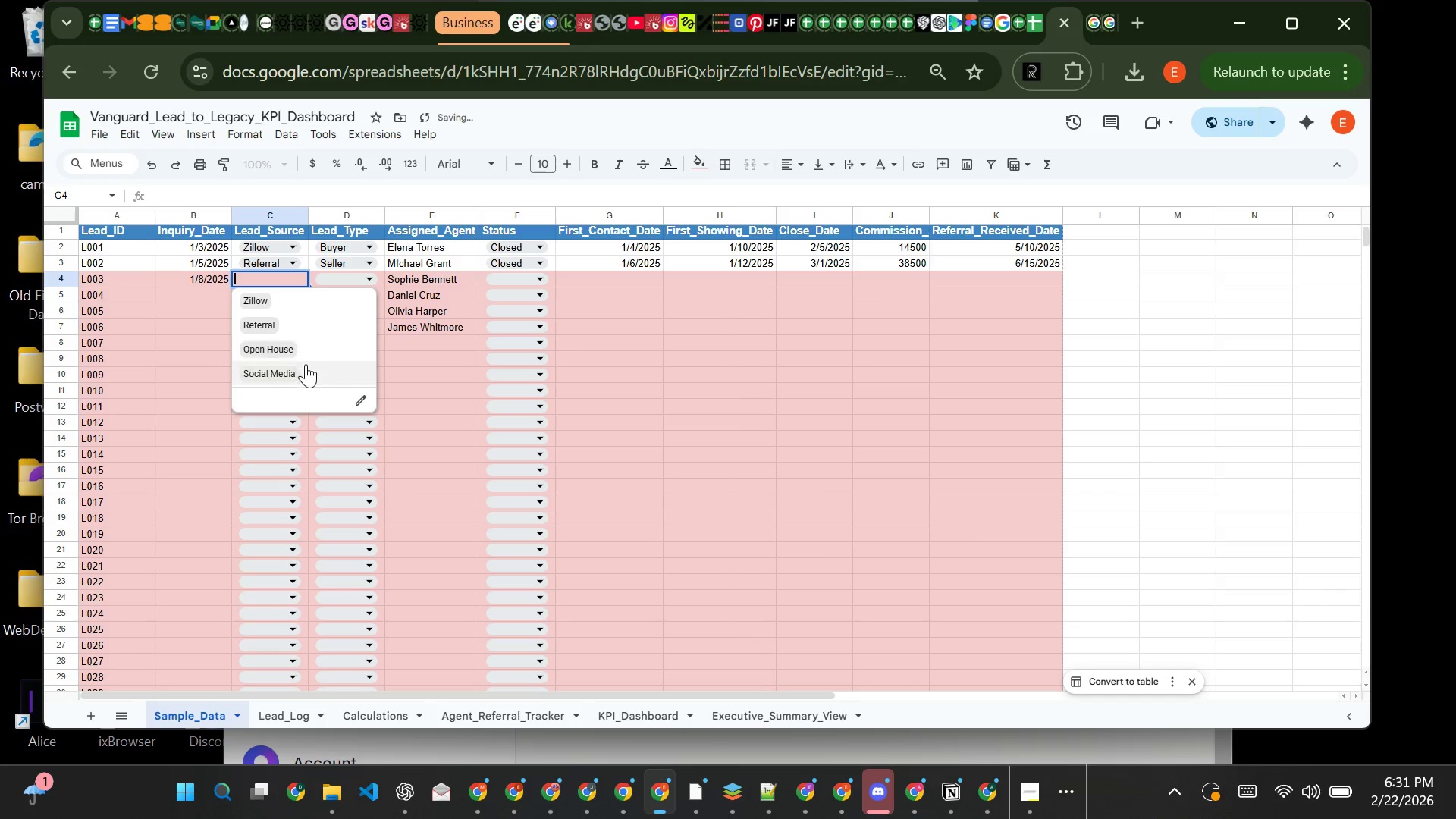 
left_click([308, 368])
 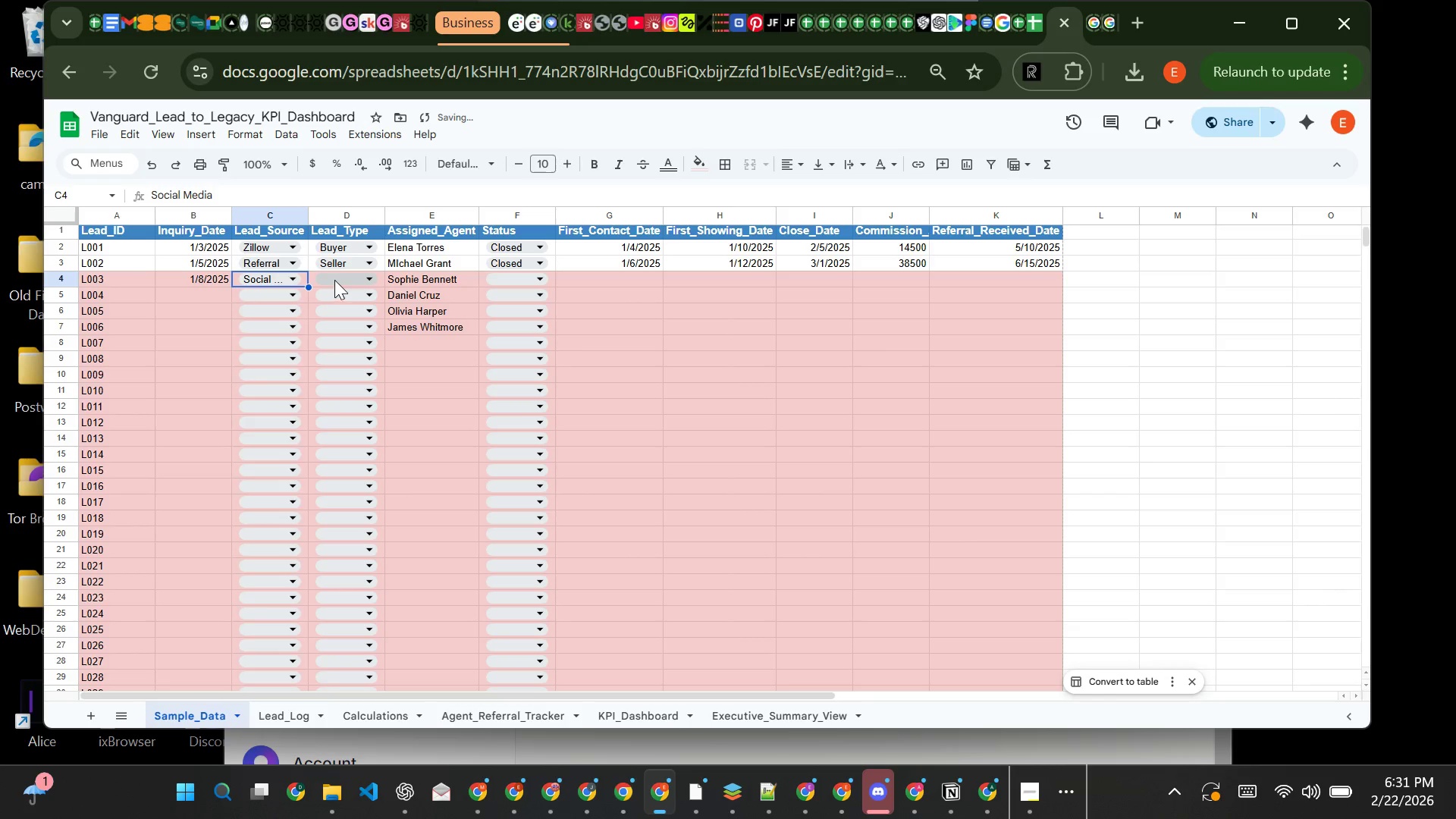 
left_click([337, 278])
 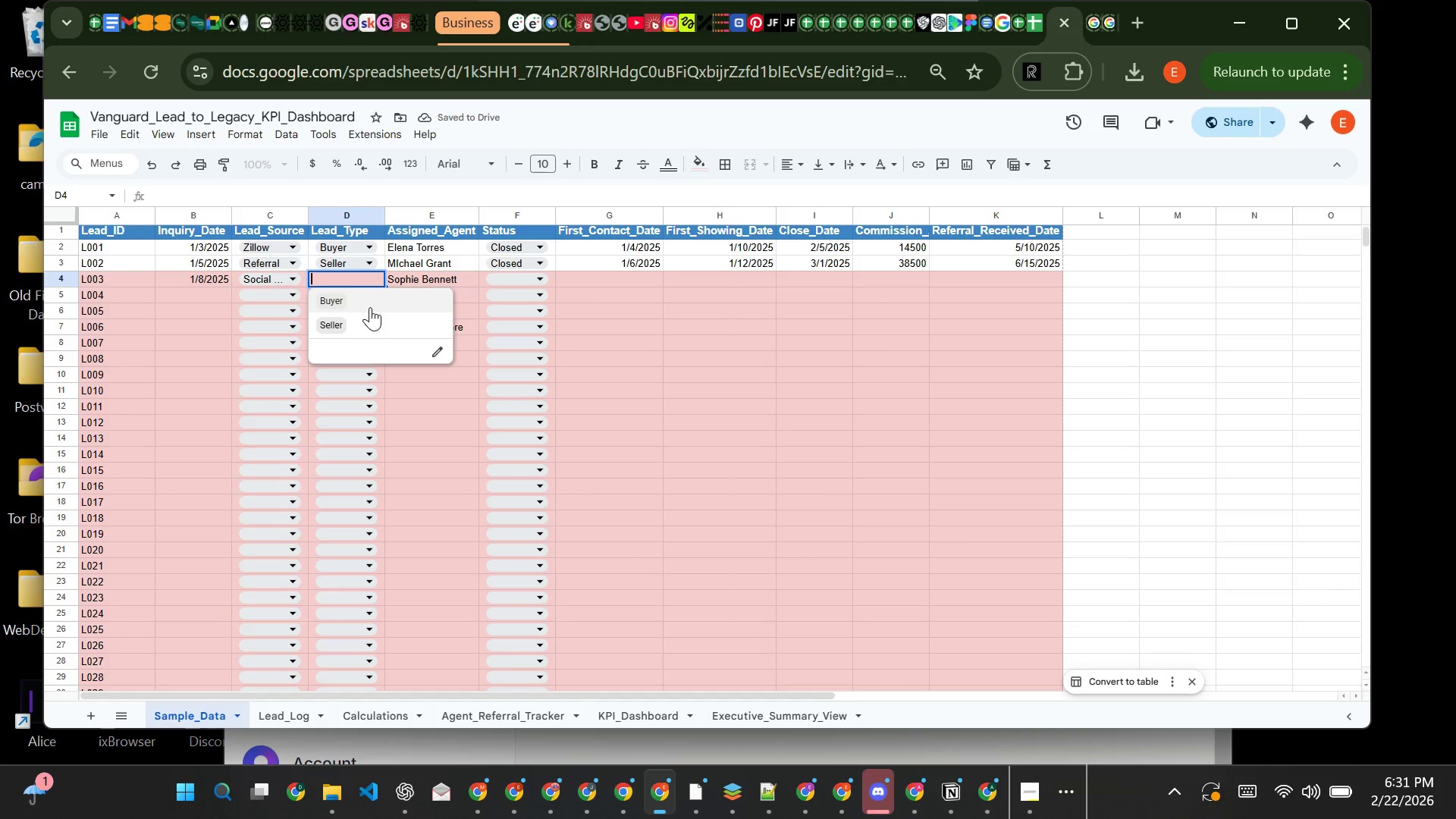 
left_click([370, 307])
 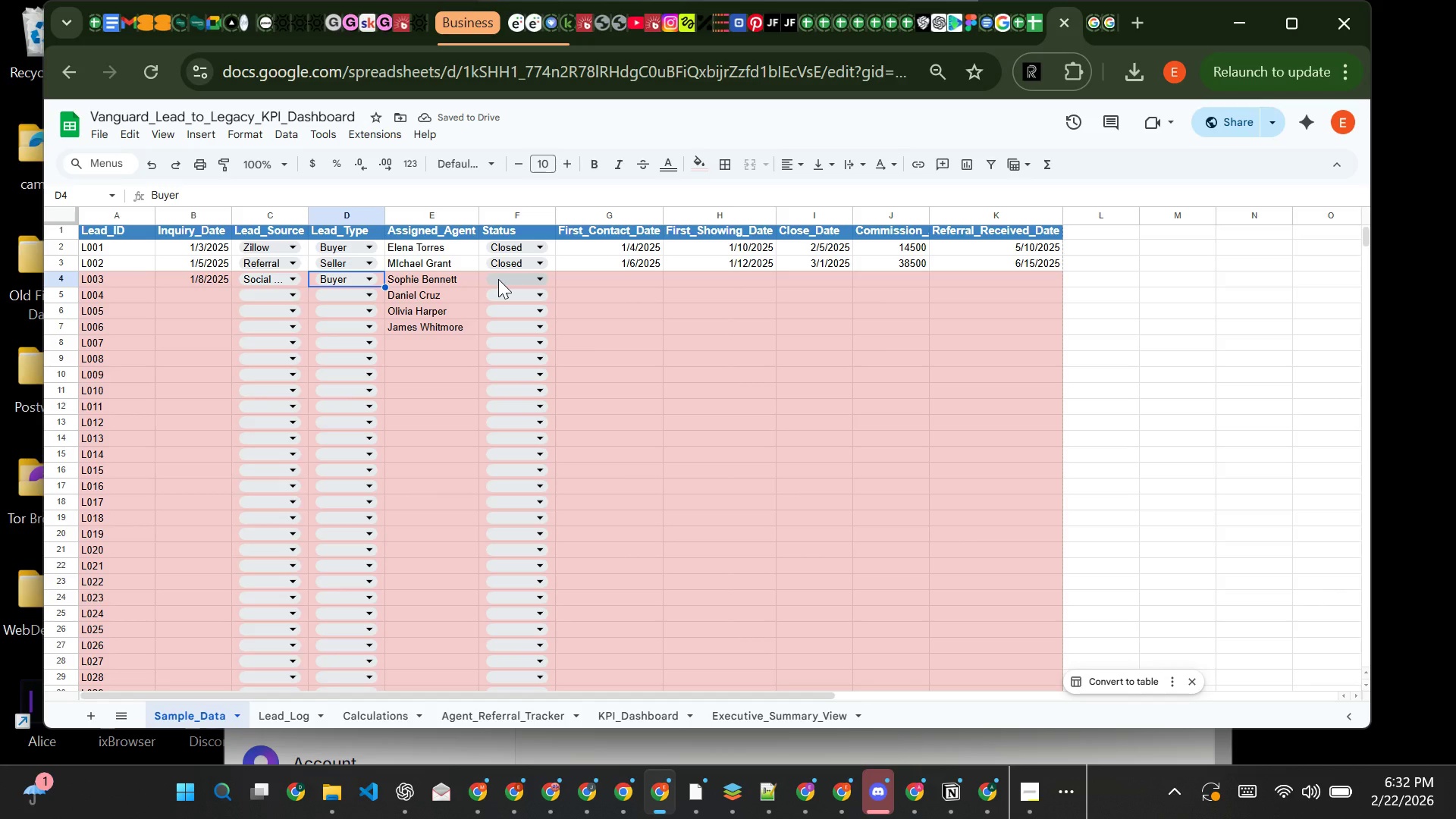 
left_click([498, 279])
 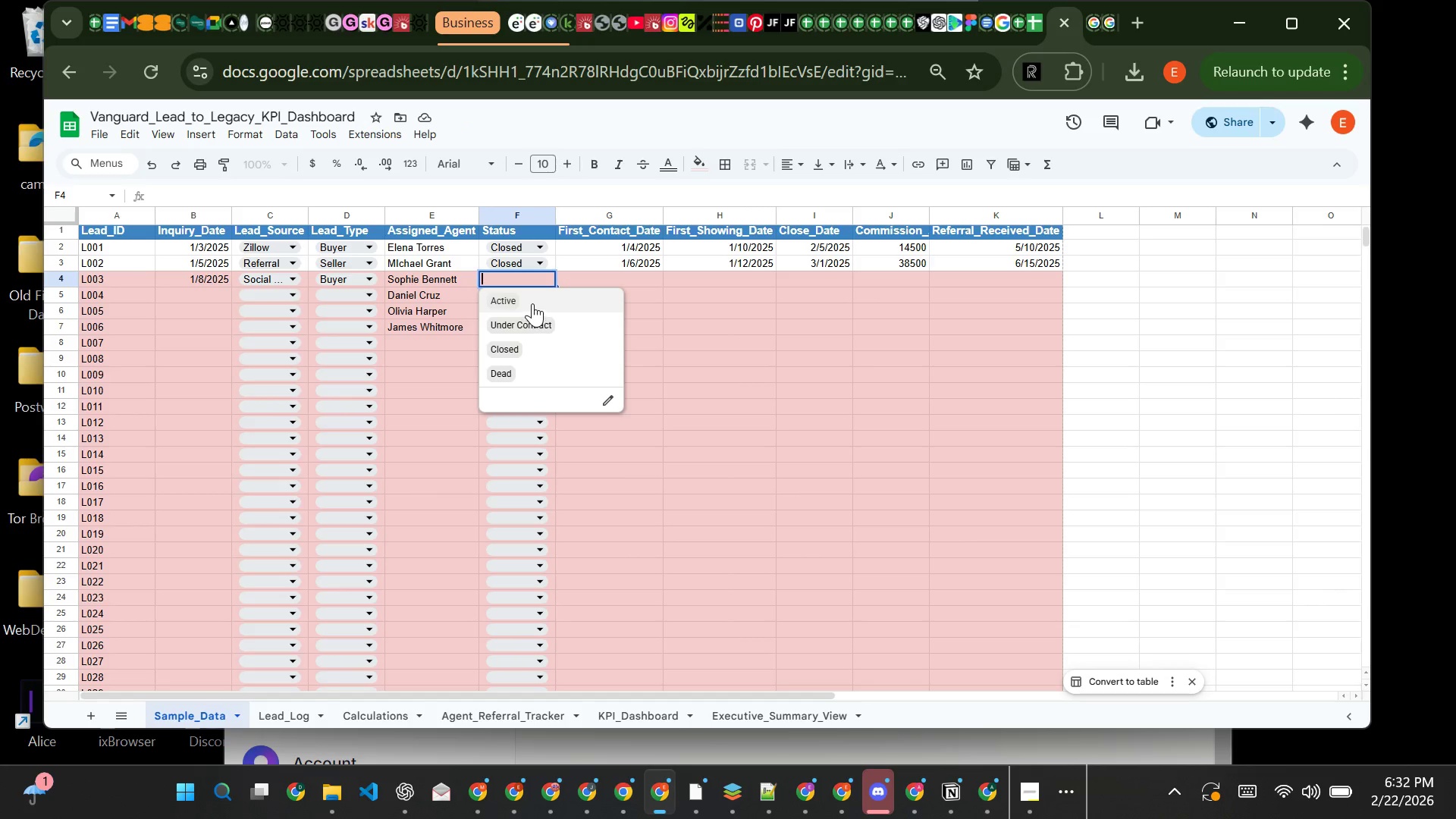 
left_click([532, 303])
 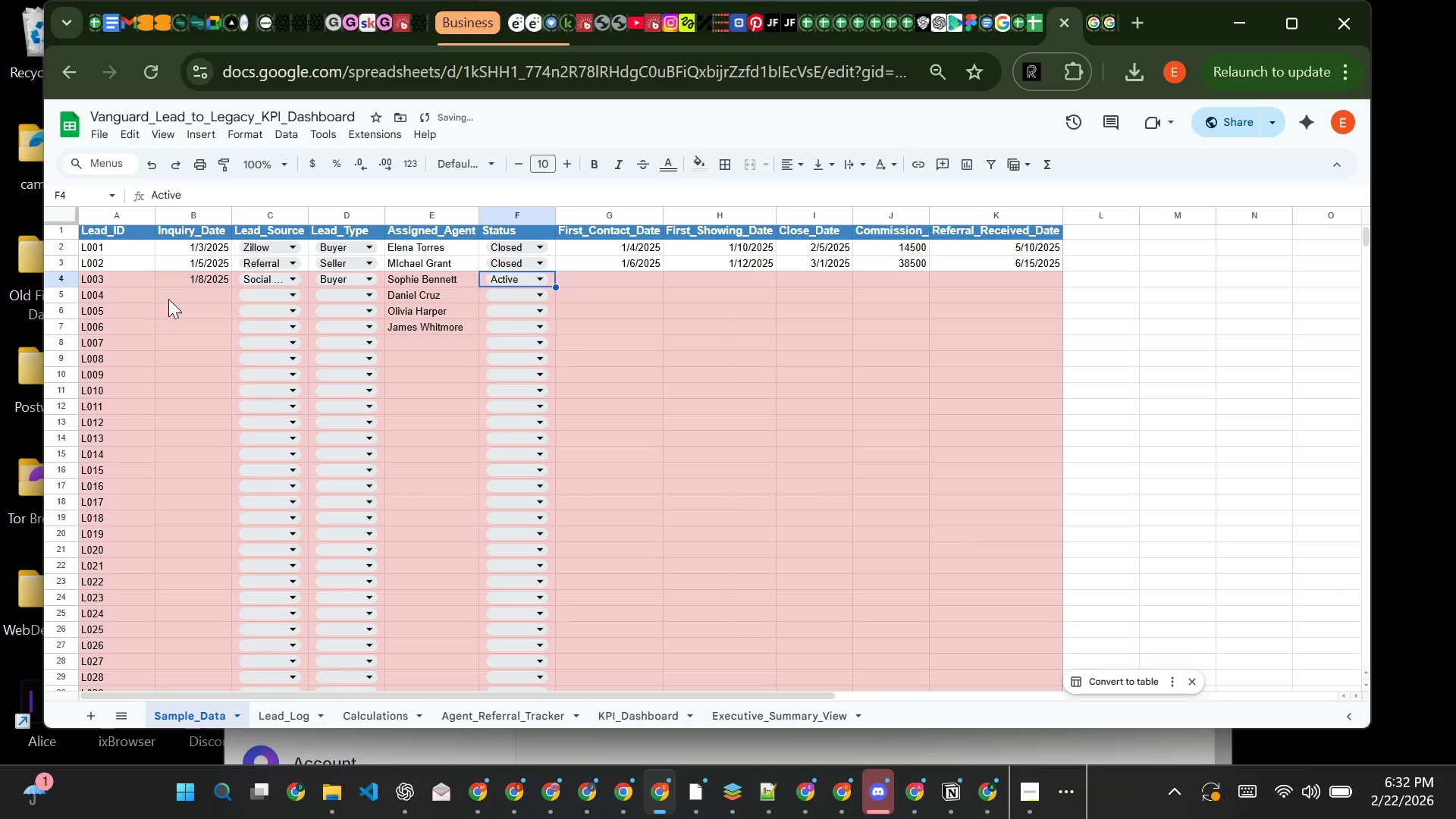 
left_click([187, 292])
 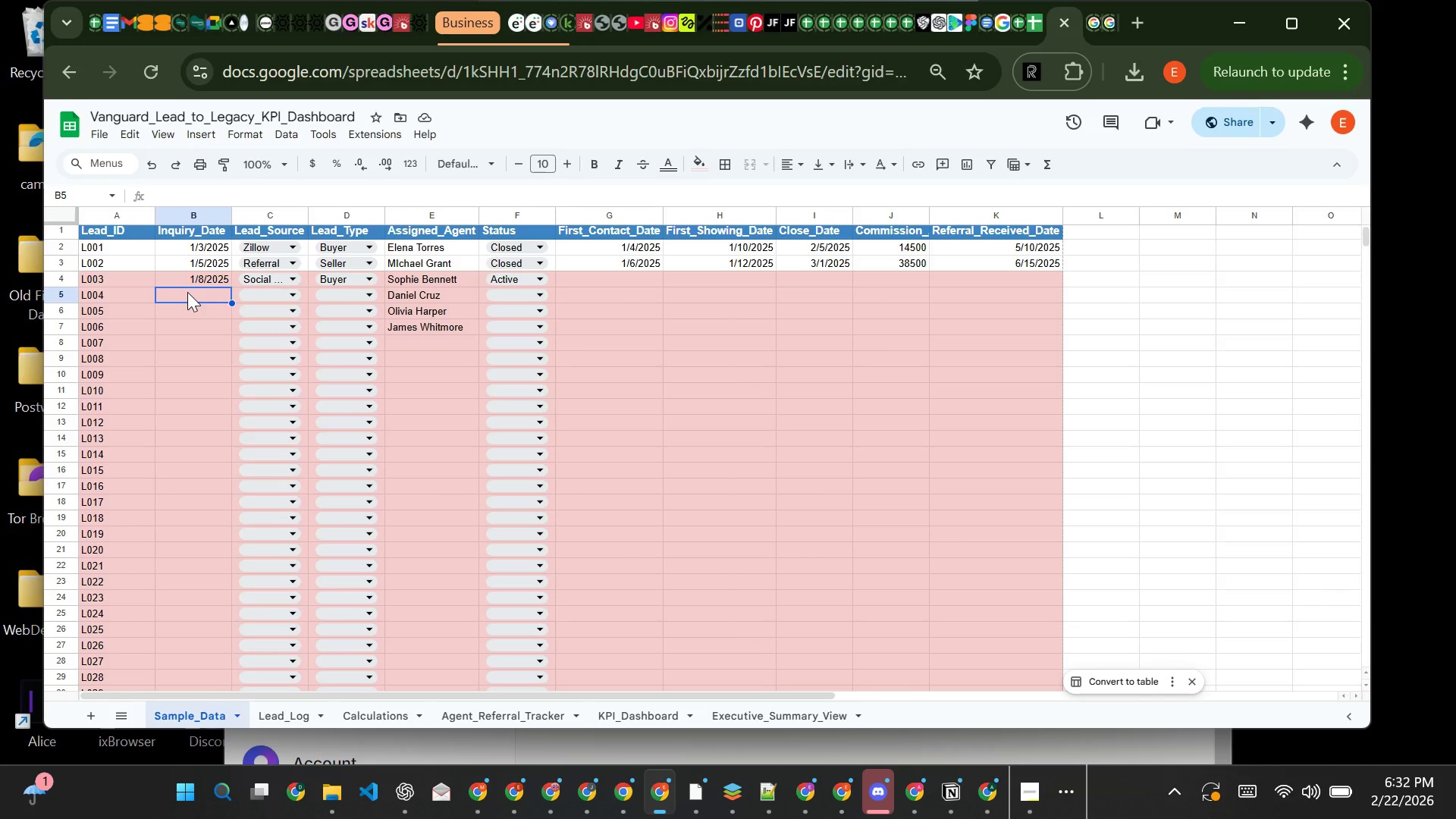 
wait(5.27)
 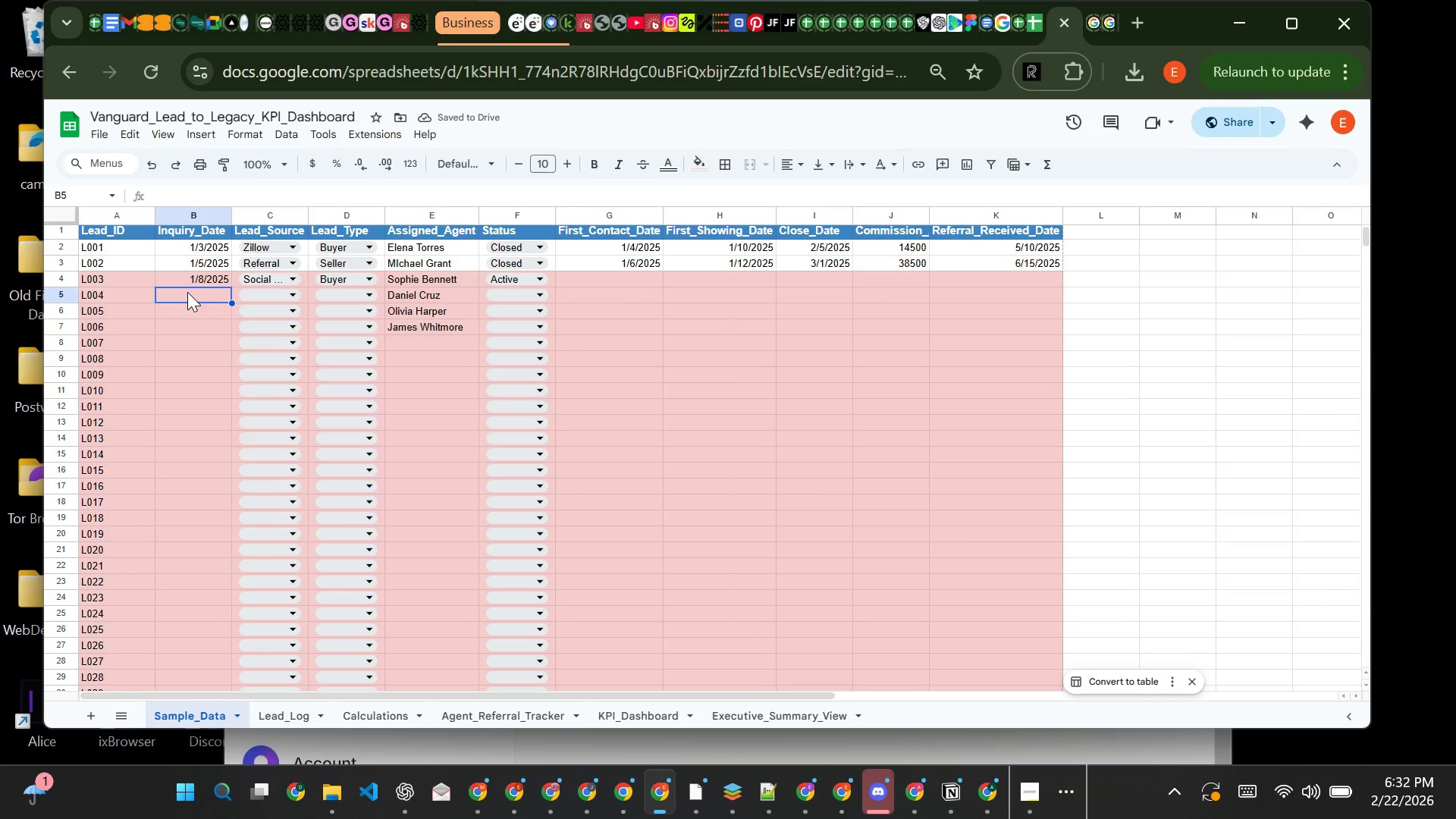 
type(1/10/2025)
 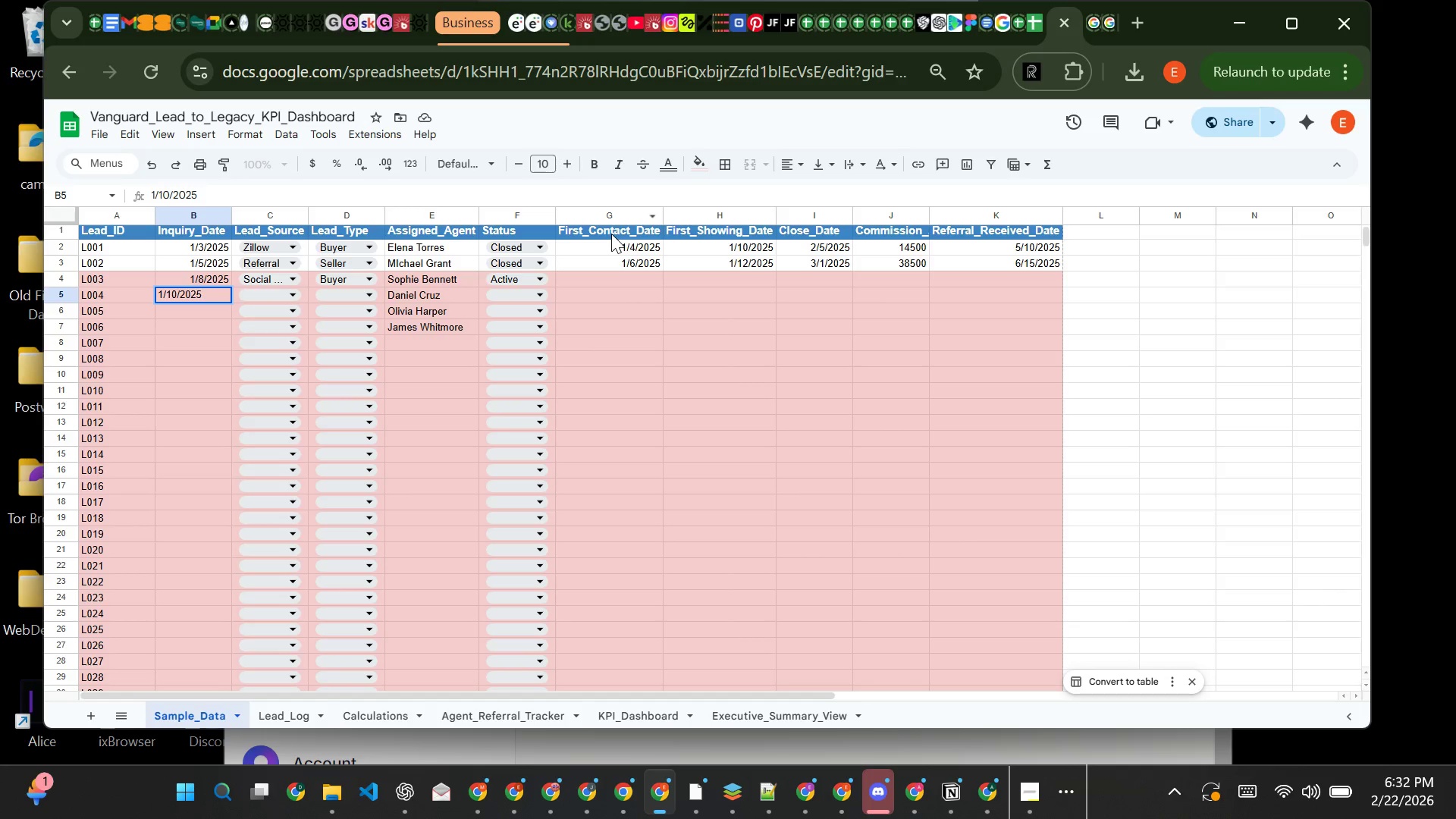 
wait(6.55)
 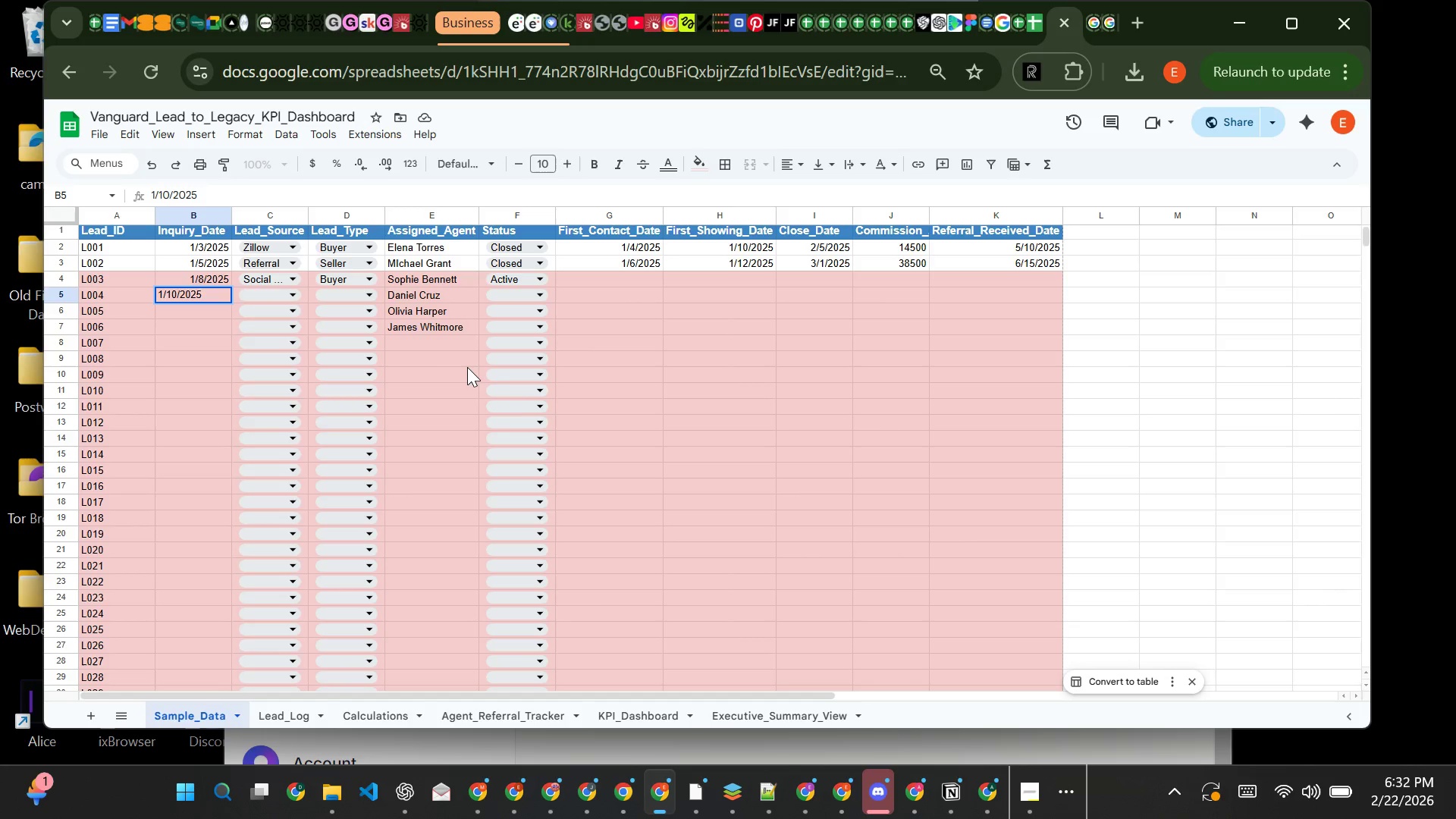 
left_click([613, 218])
 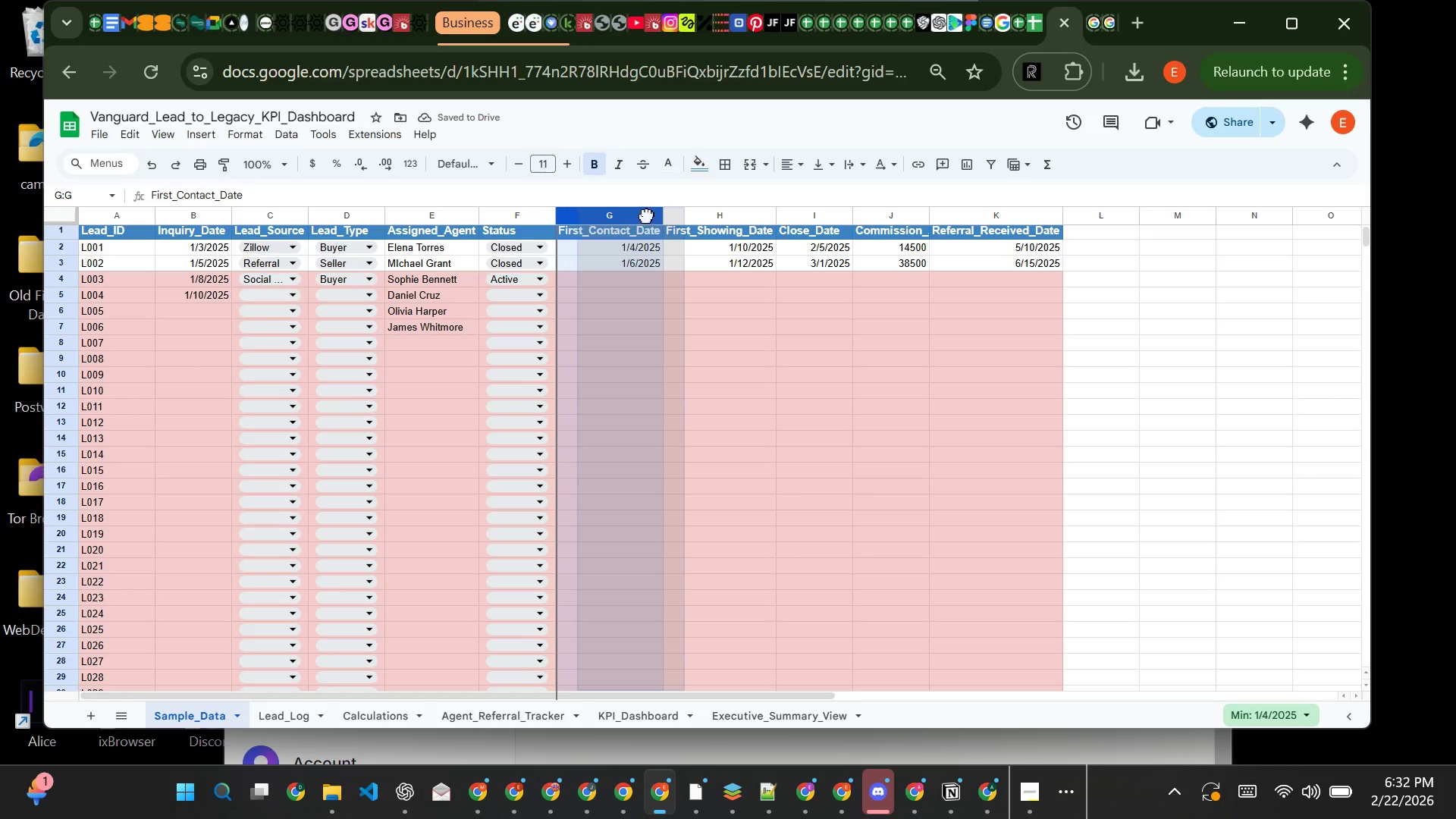 
wait(6.41)
 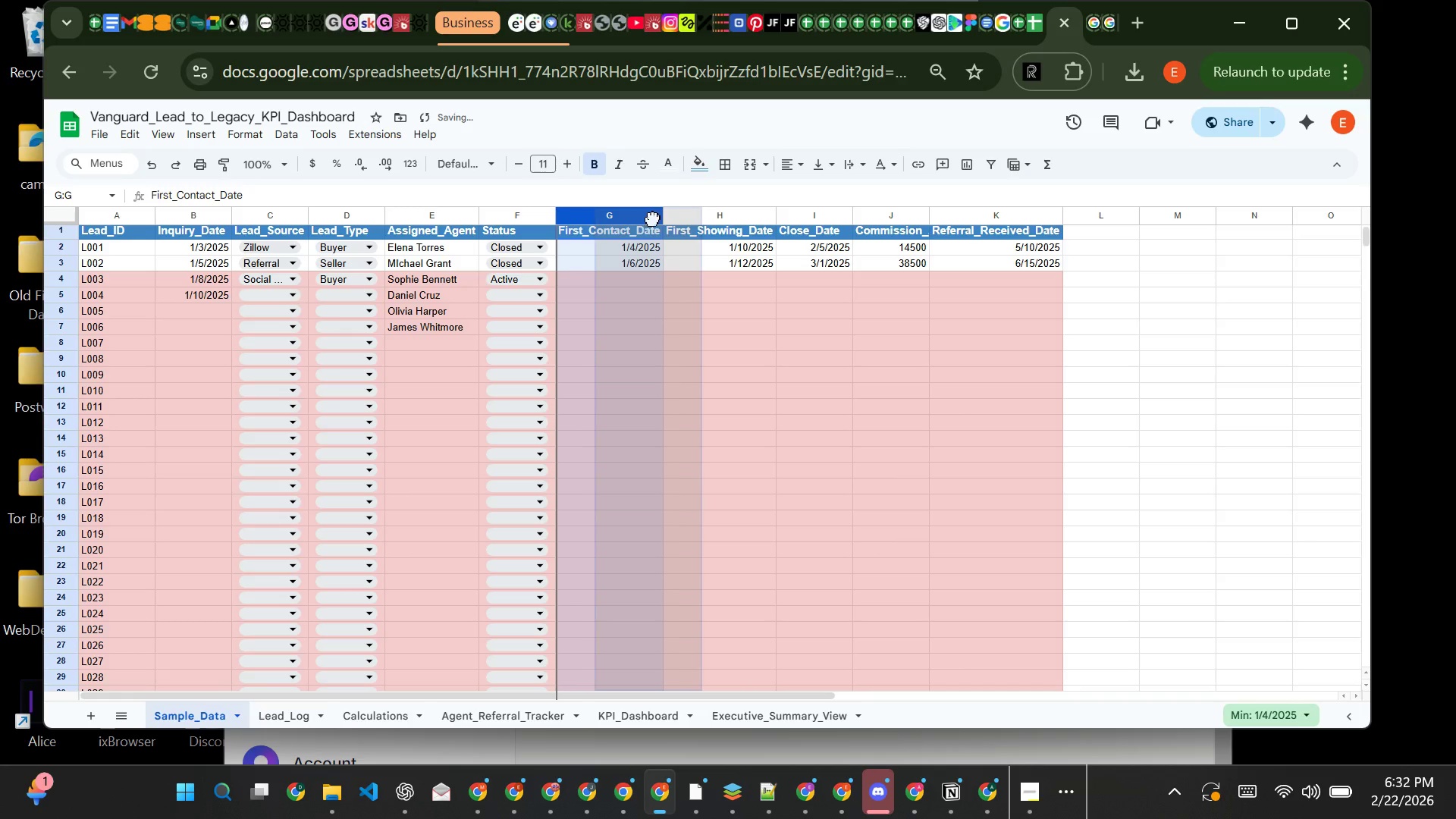 
left_click([506, 215])
 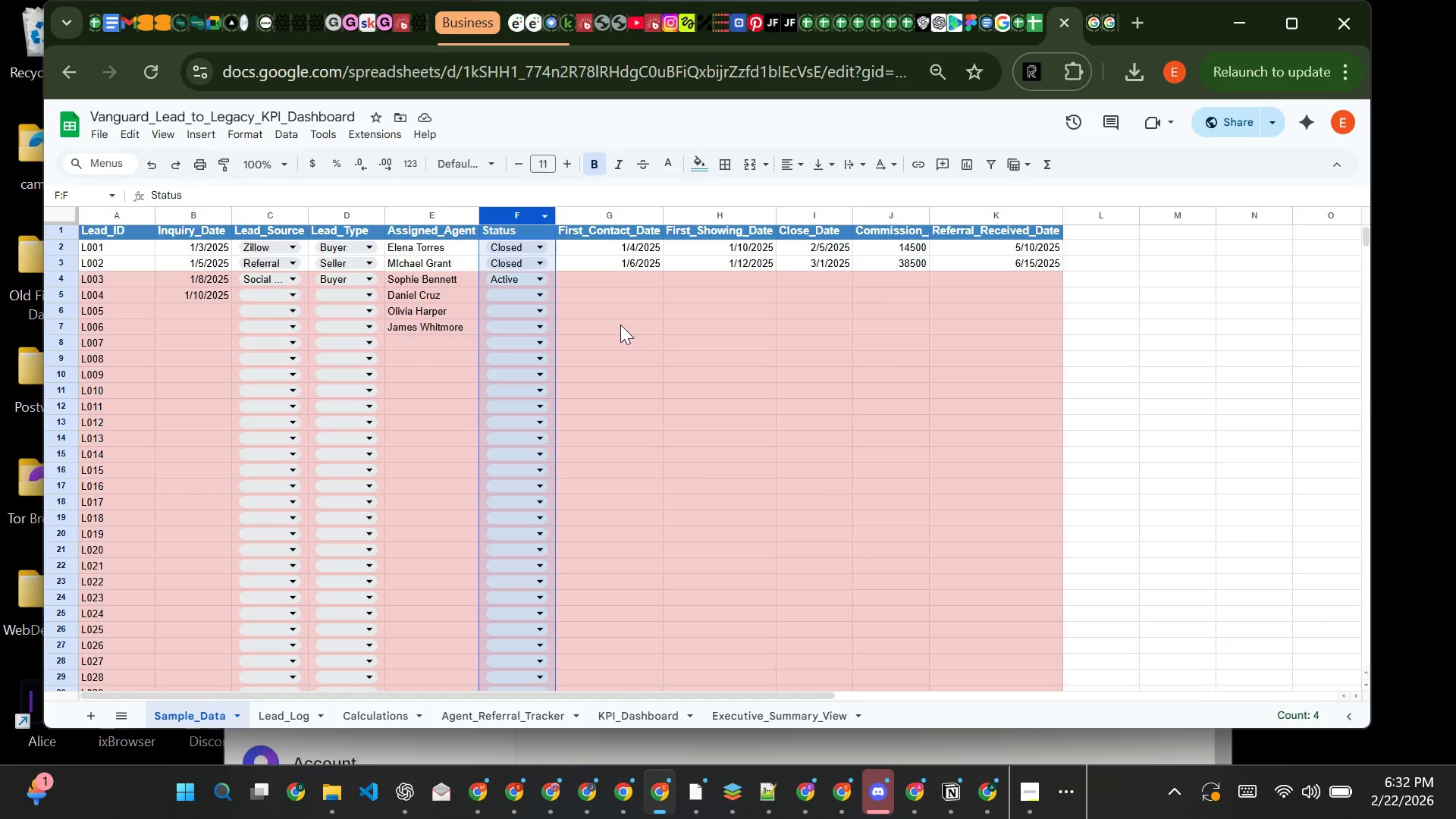 
left_click([620, 325])
 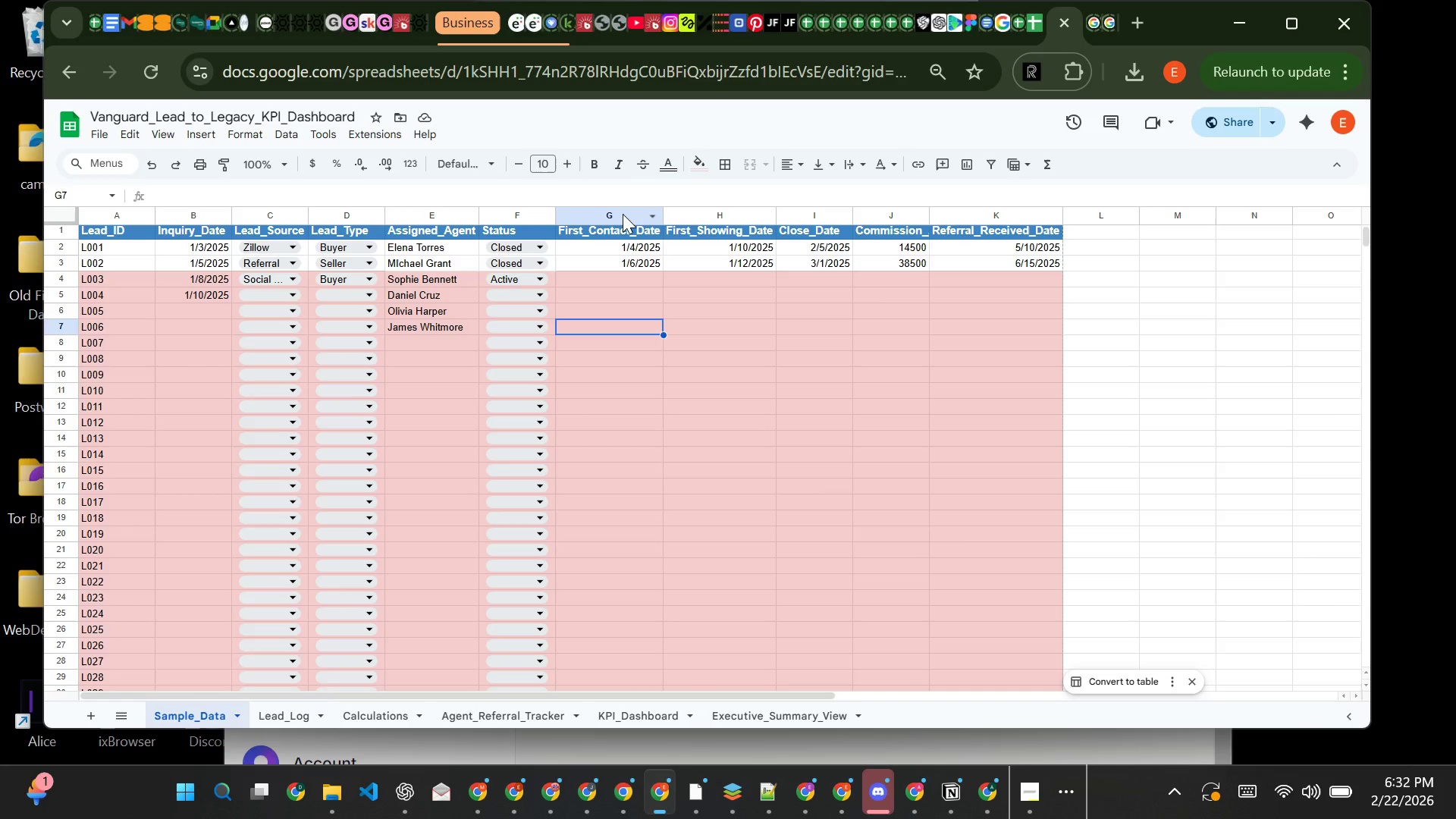 
left_click_drag(start_coordinate=[623, 214], to_coordinate=[787, 216])
 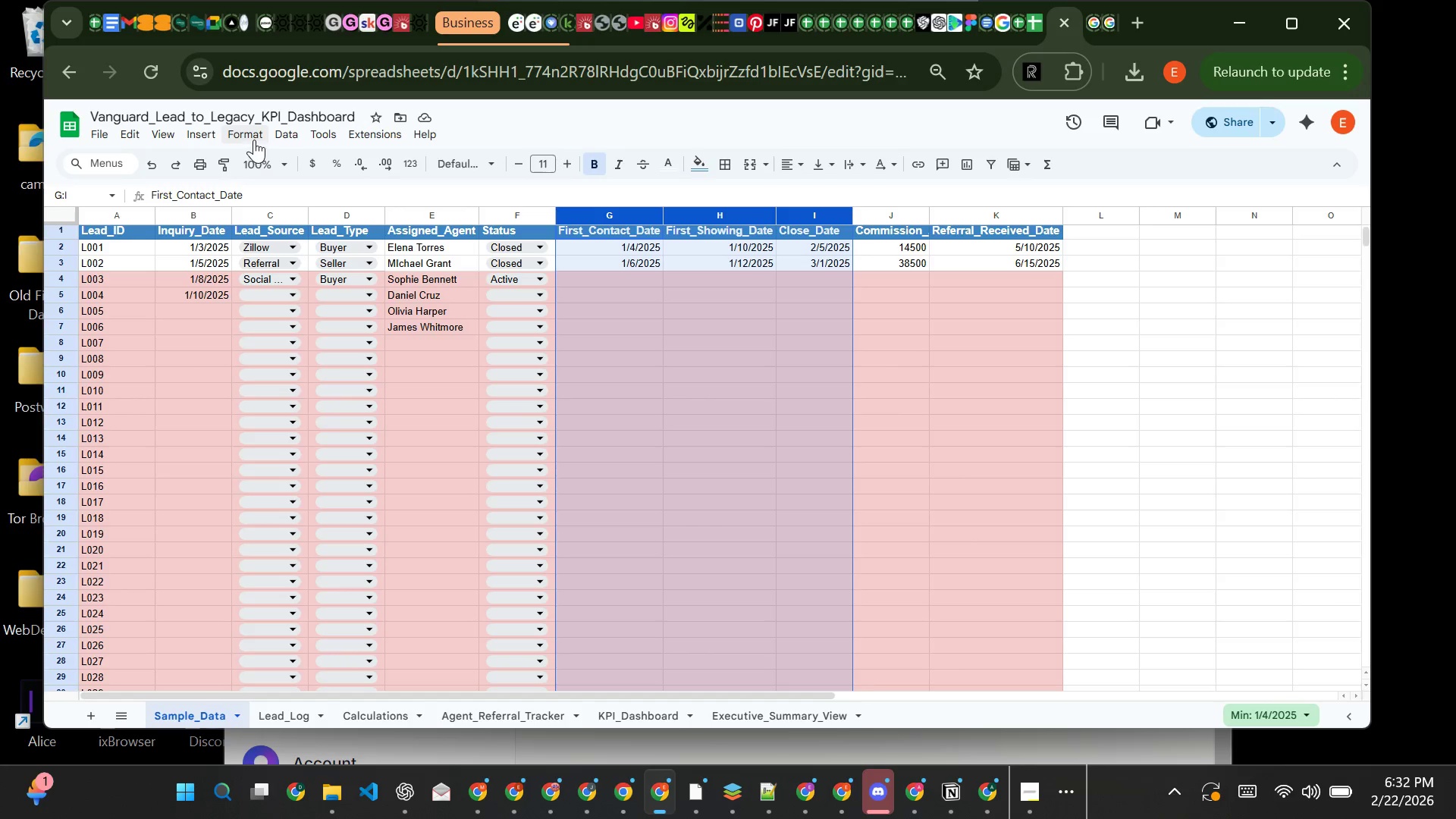 
left_click([253, 137])
 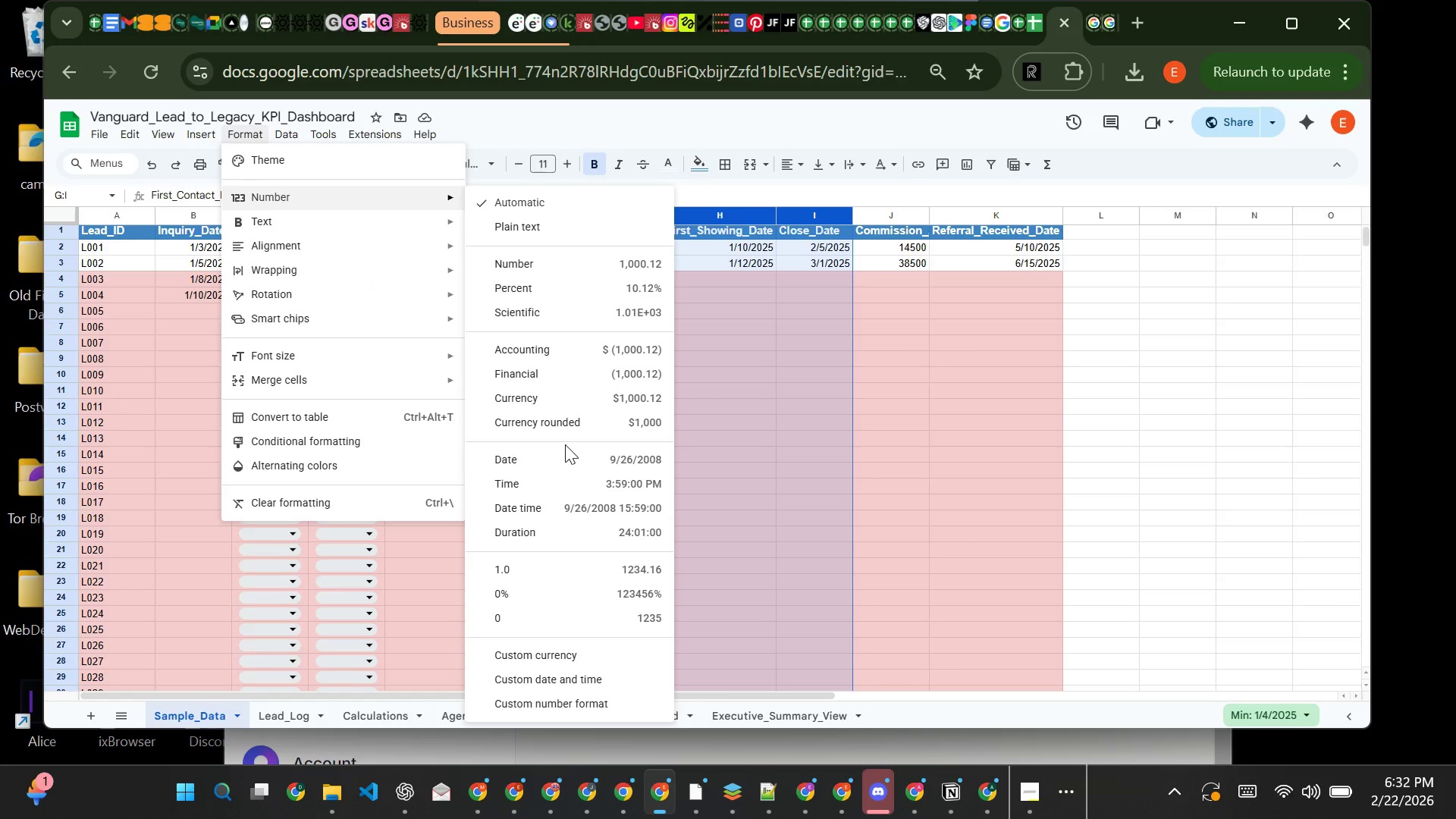 
left_click([566, 457])
 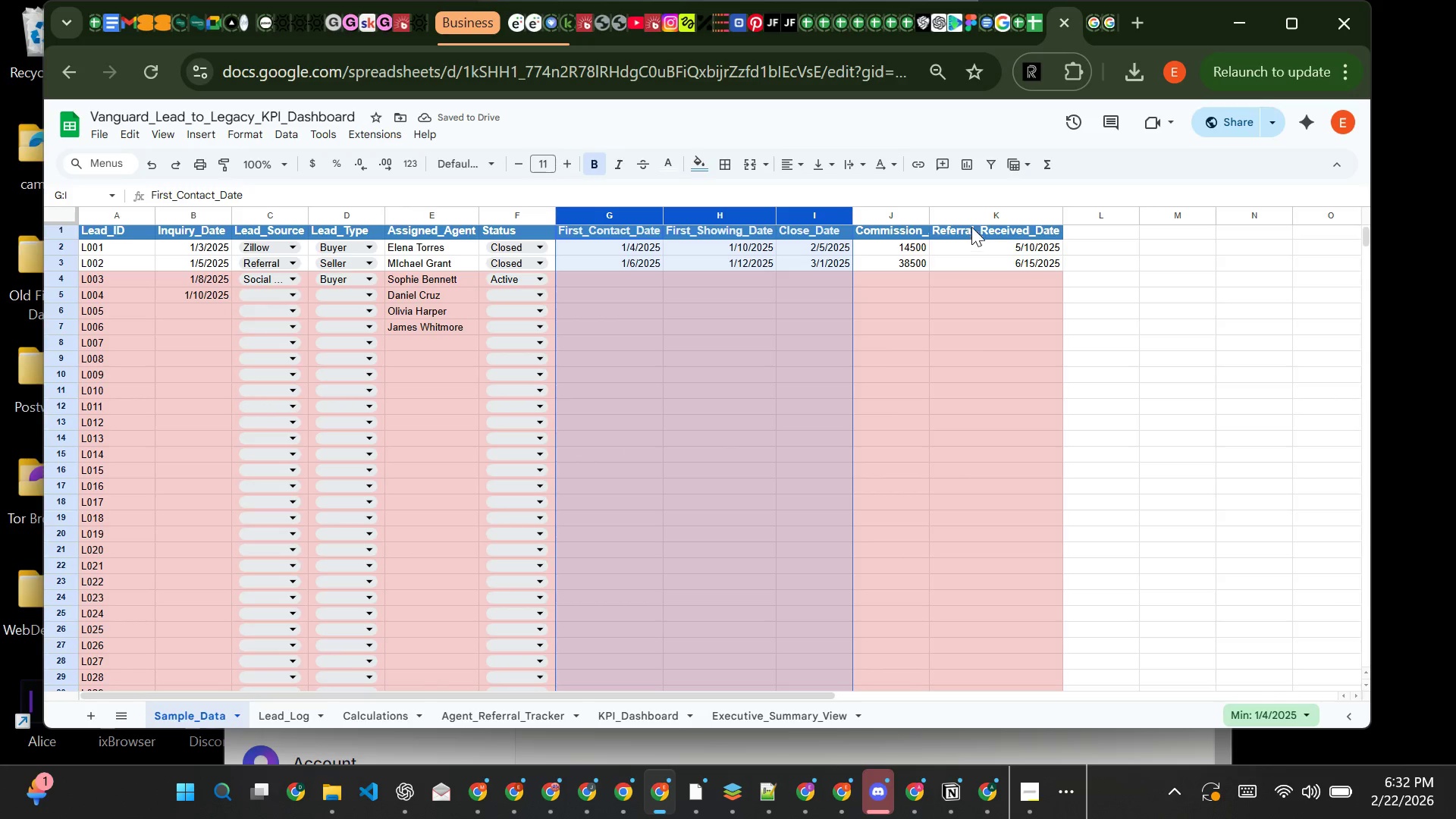 
left_click([976, 213])
 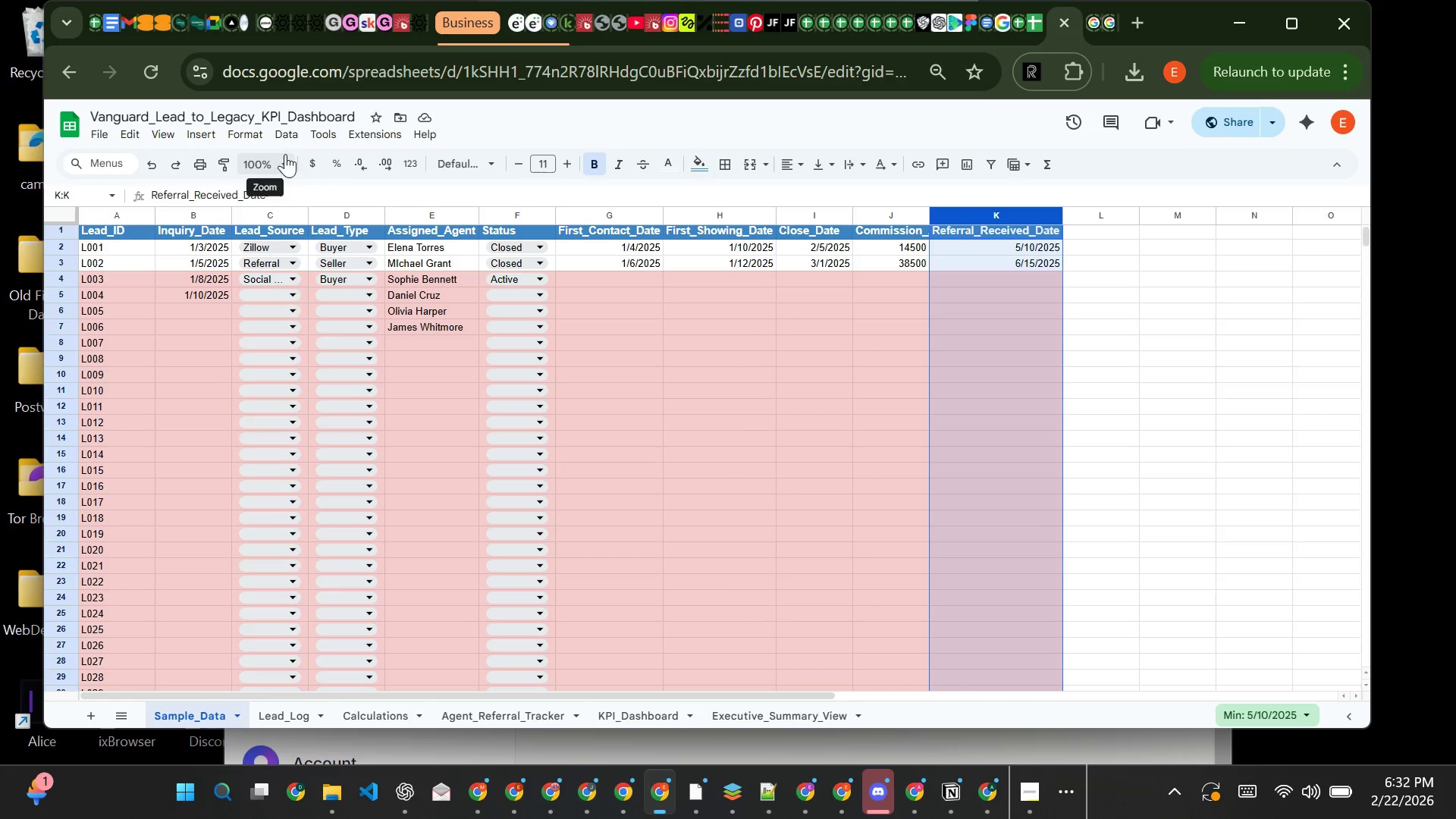 
left_click([261, 136])
 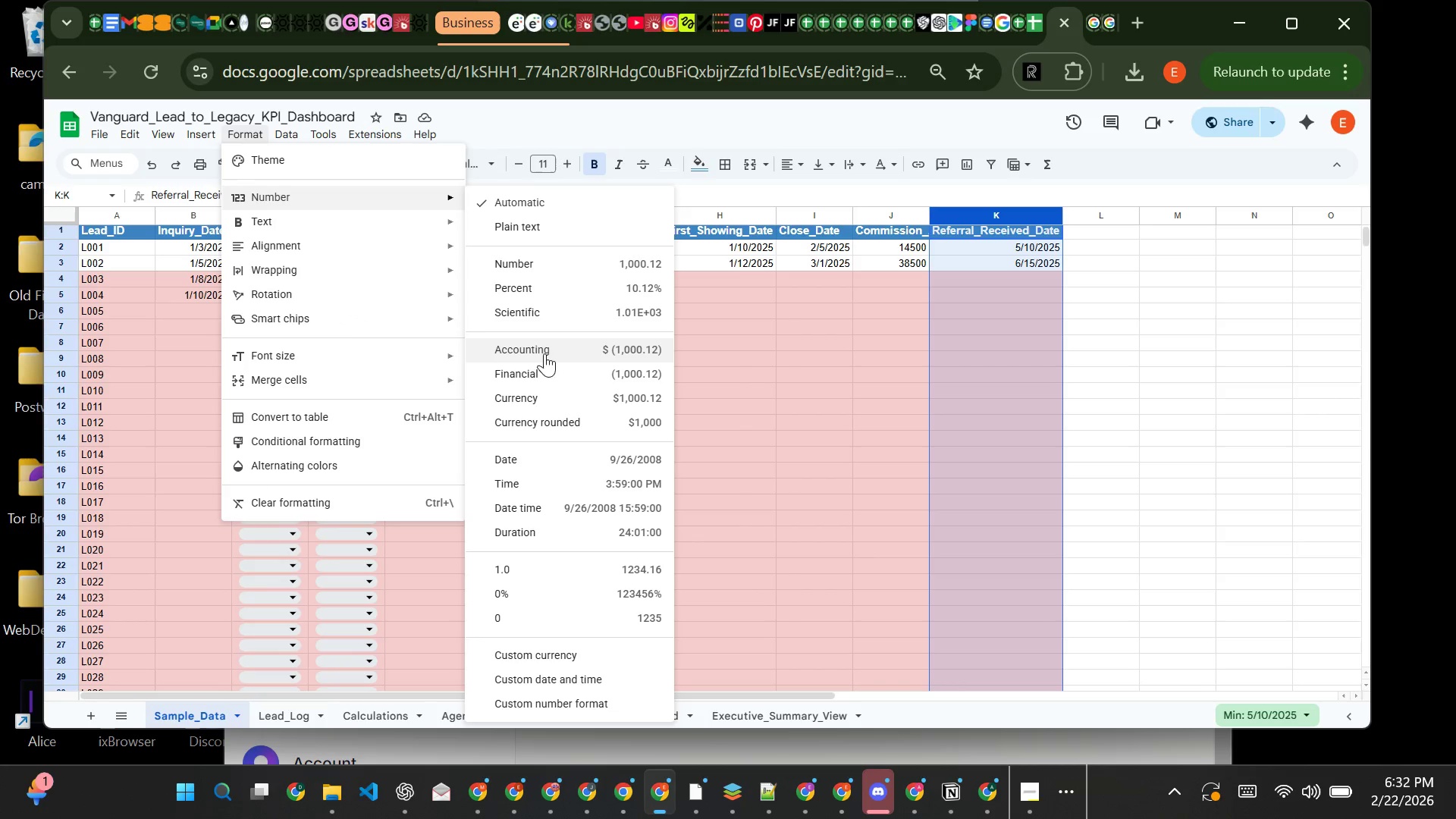 
left_click([543, 457])
 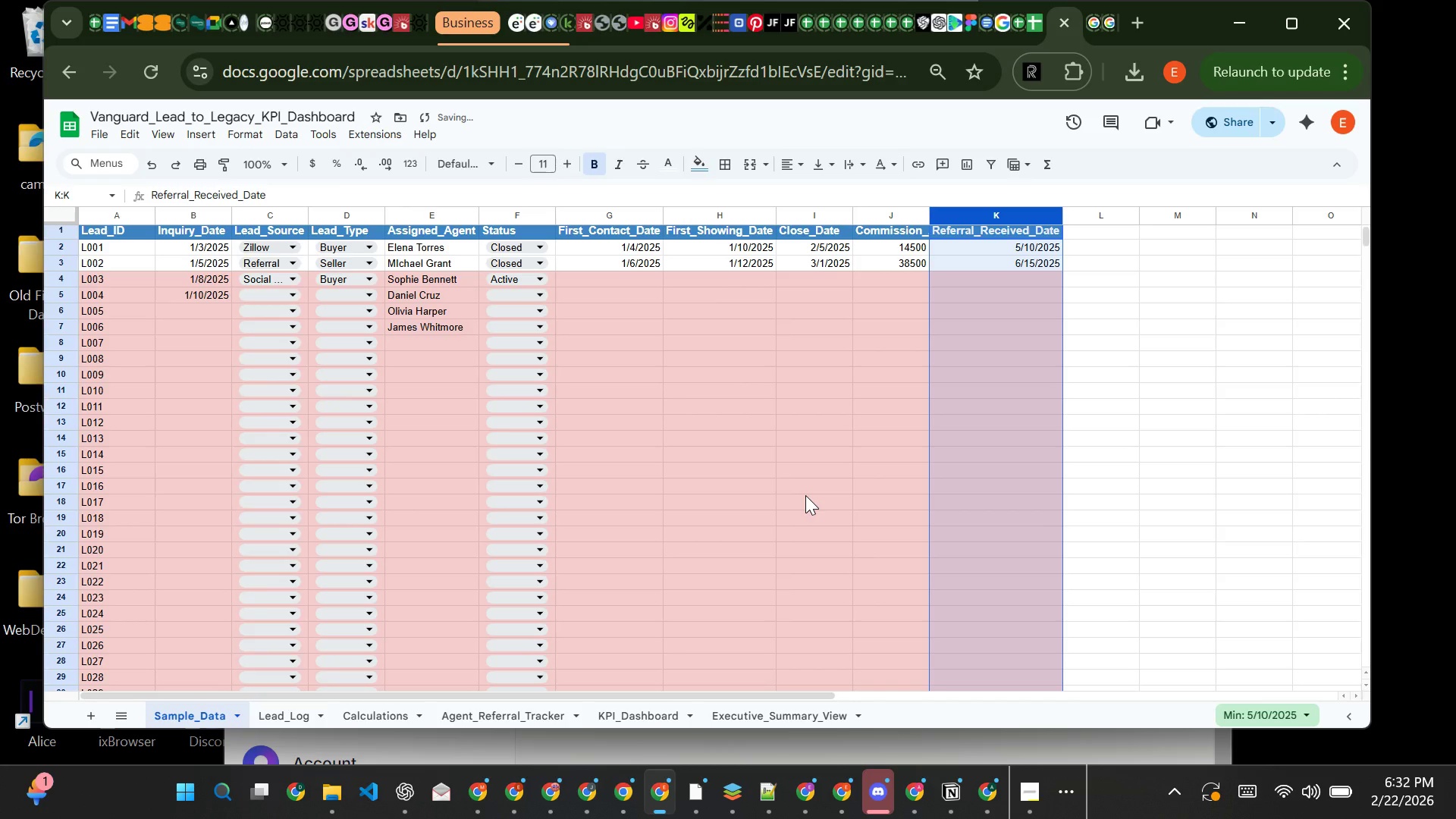 
left_click([805, 495])
 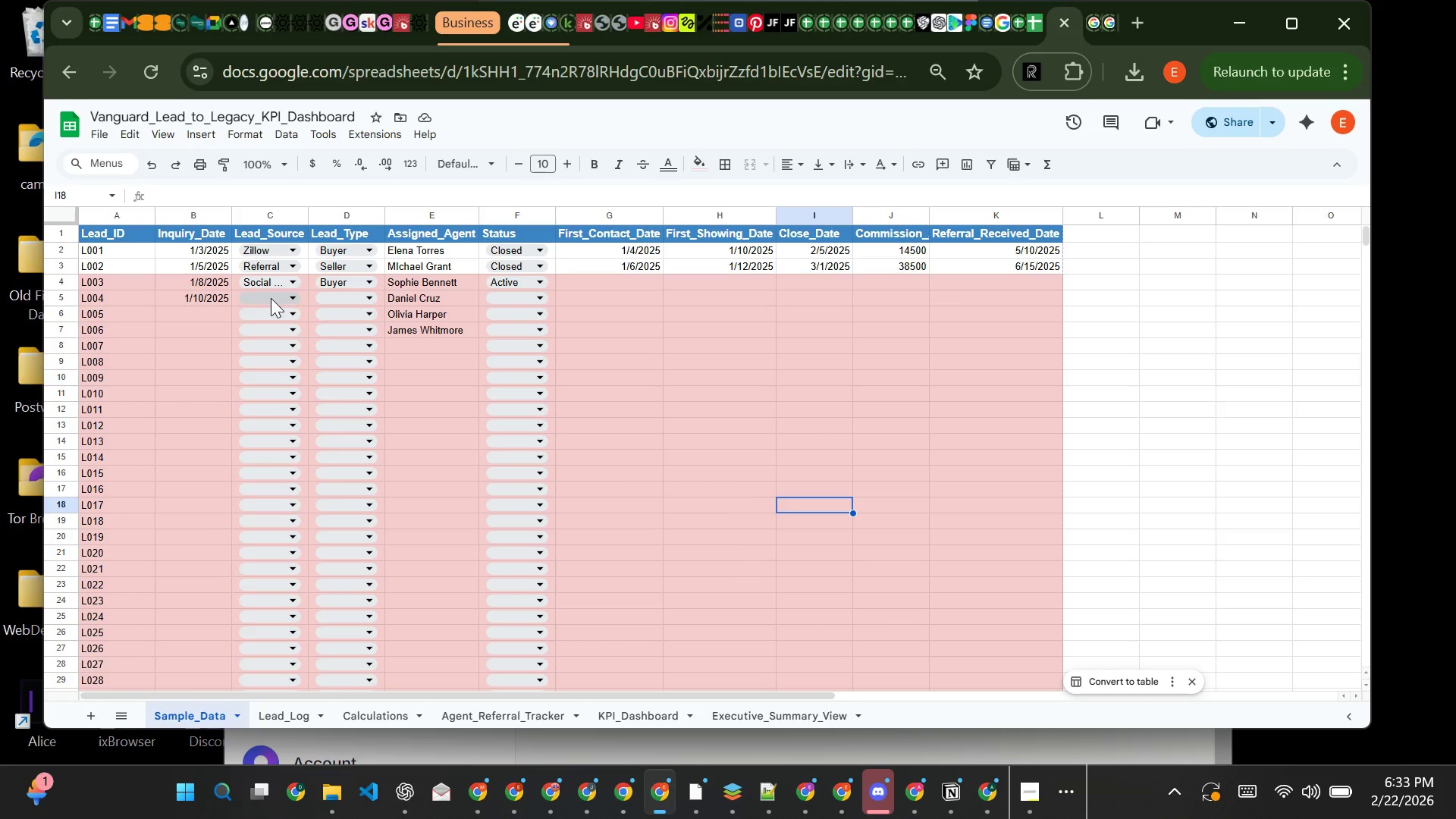 
wait(6.42)
 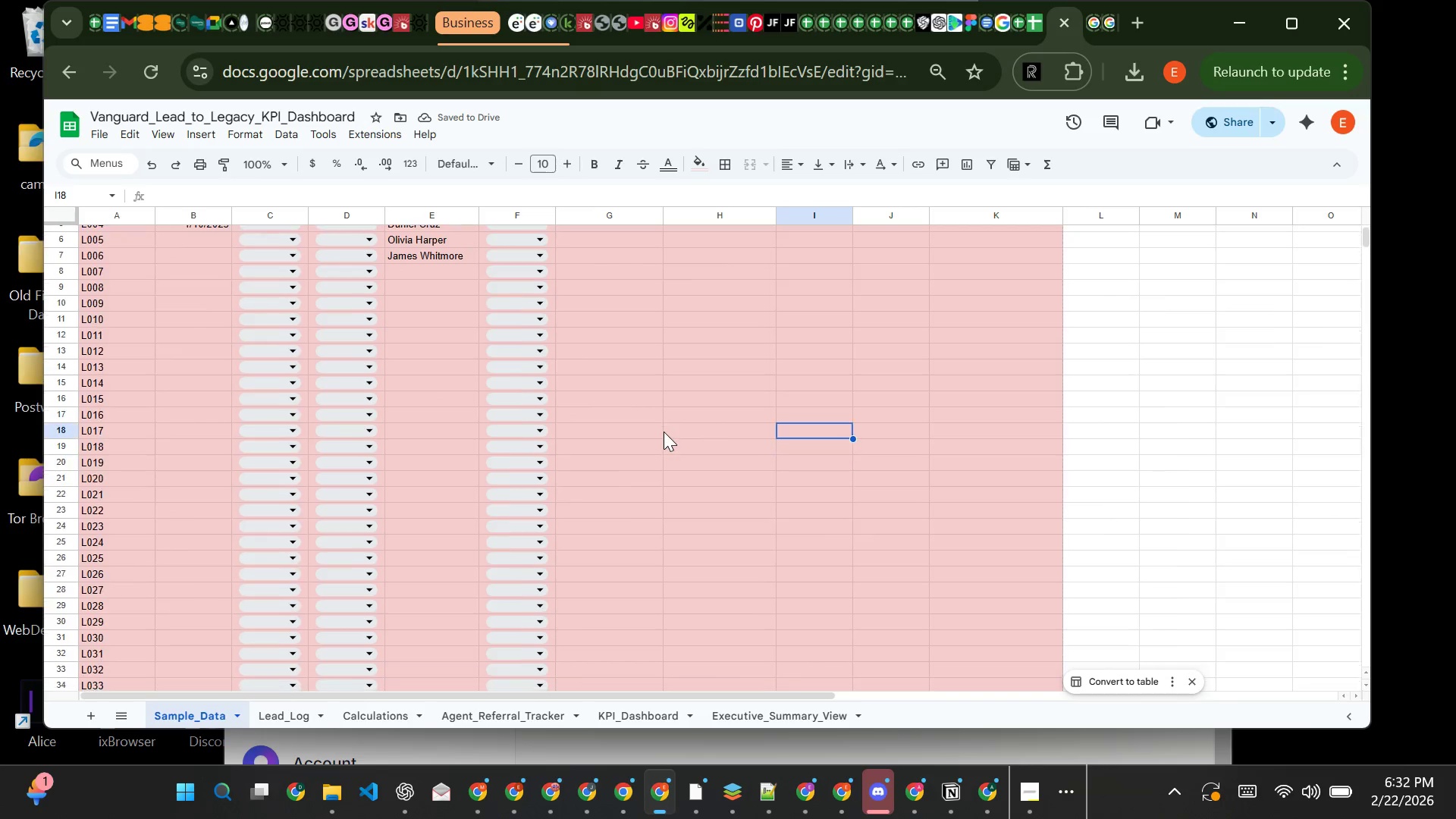 
left_click([271, 298])
 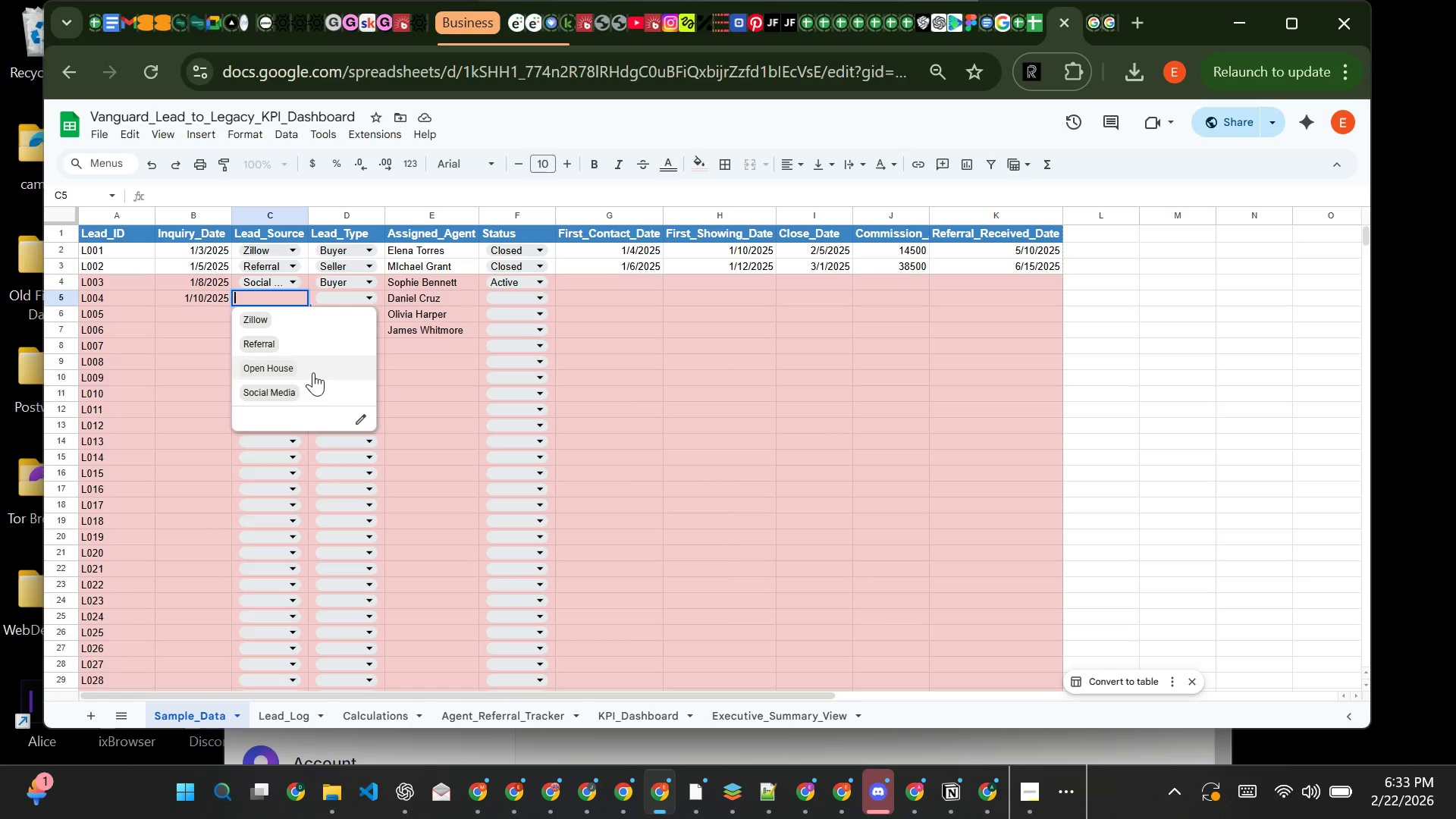 
left_click([314, 369])
 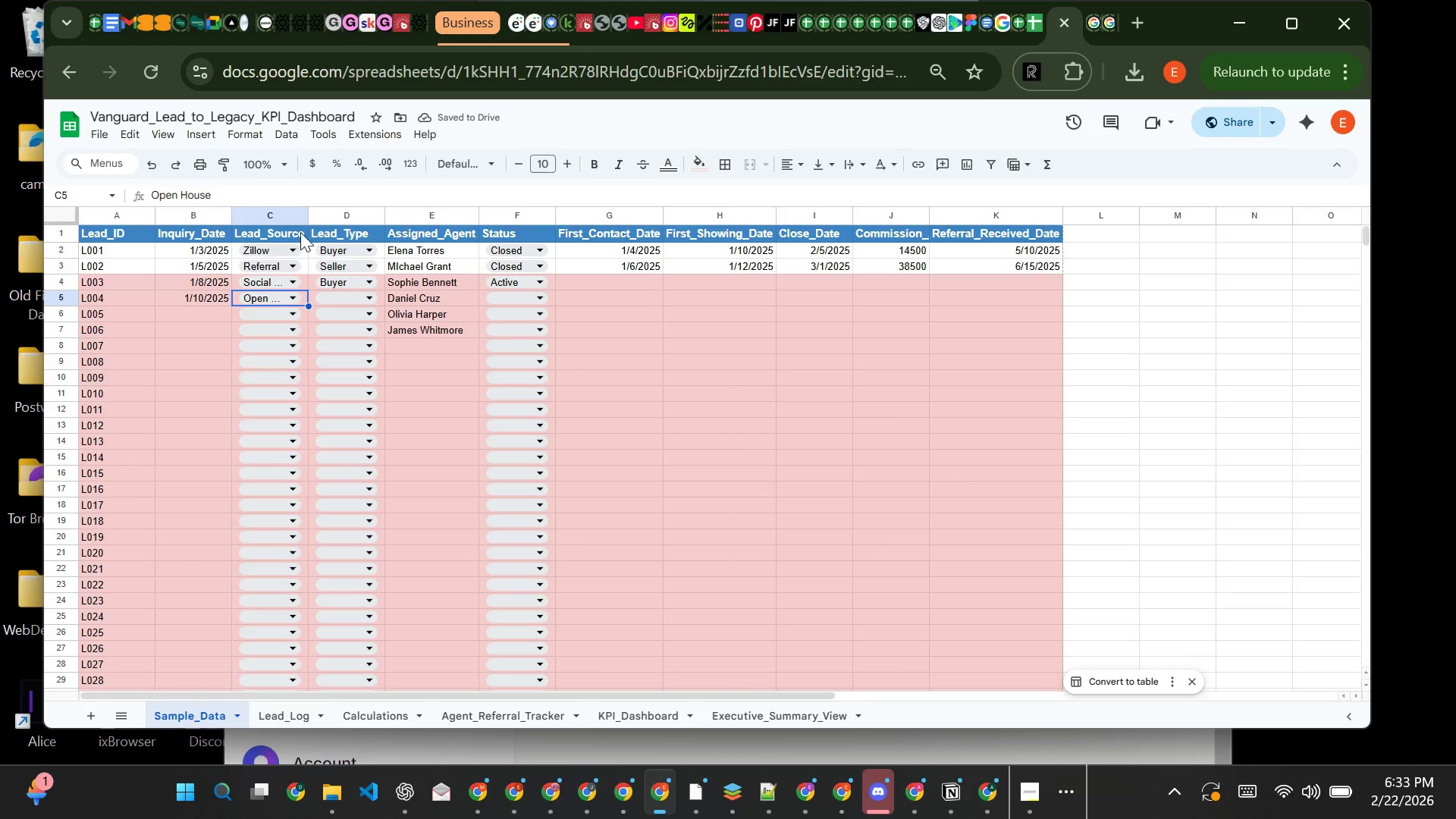 
wait(5.25)
 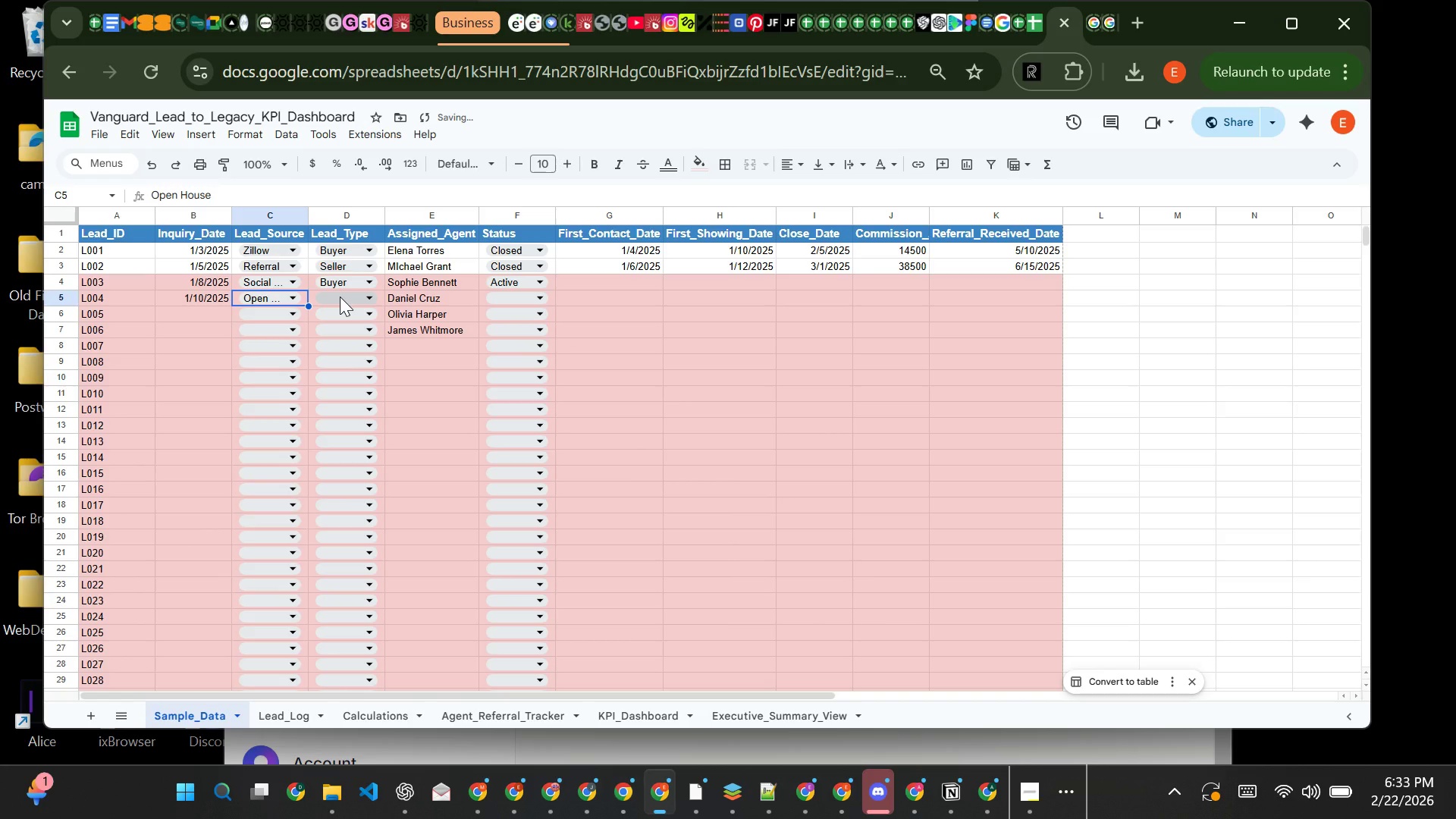 
double_click([307, 218])
 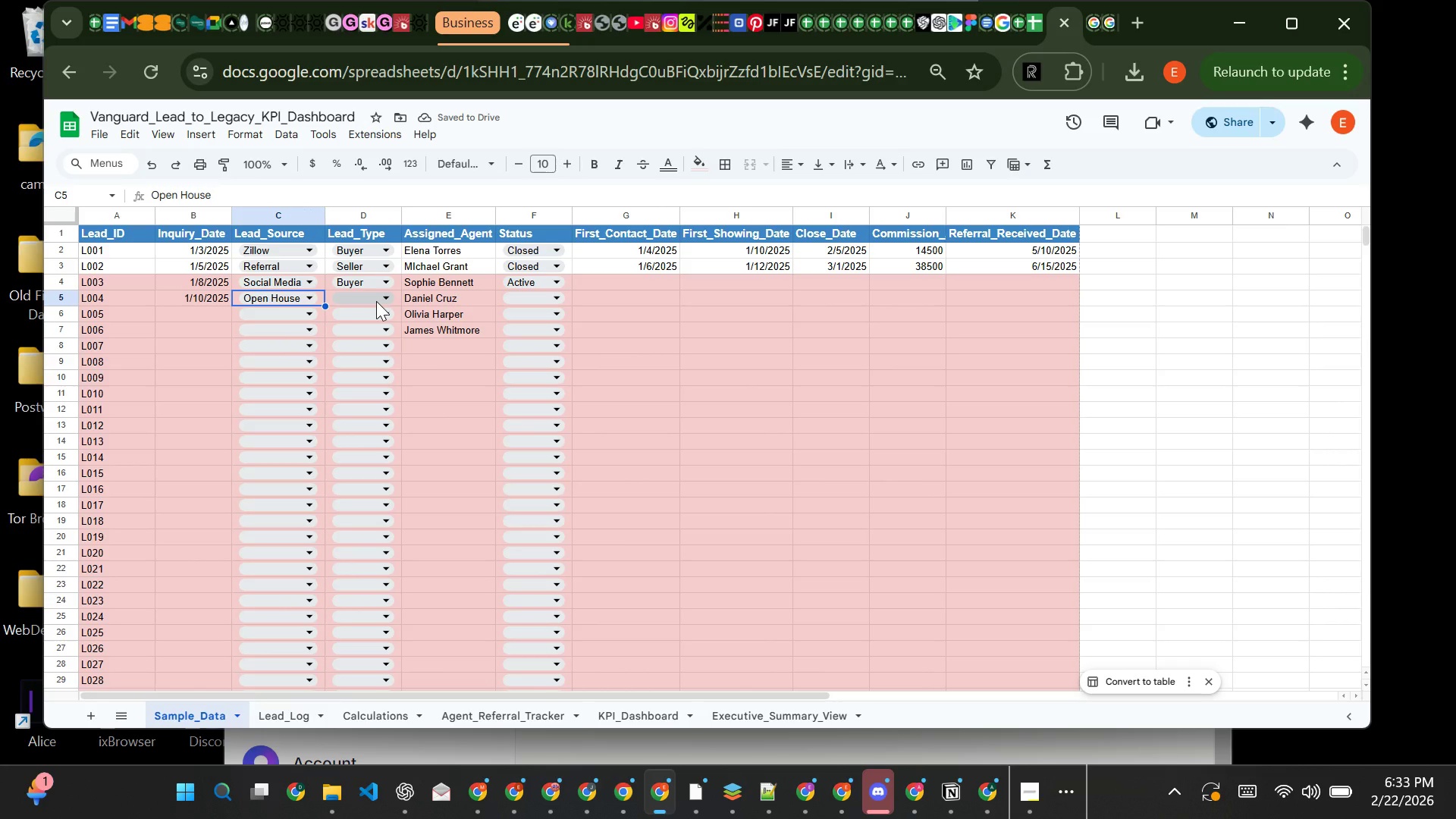 
left_click([376, 301])
 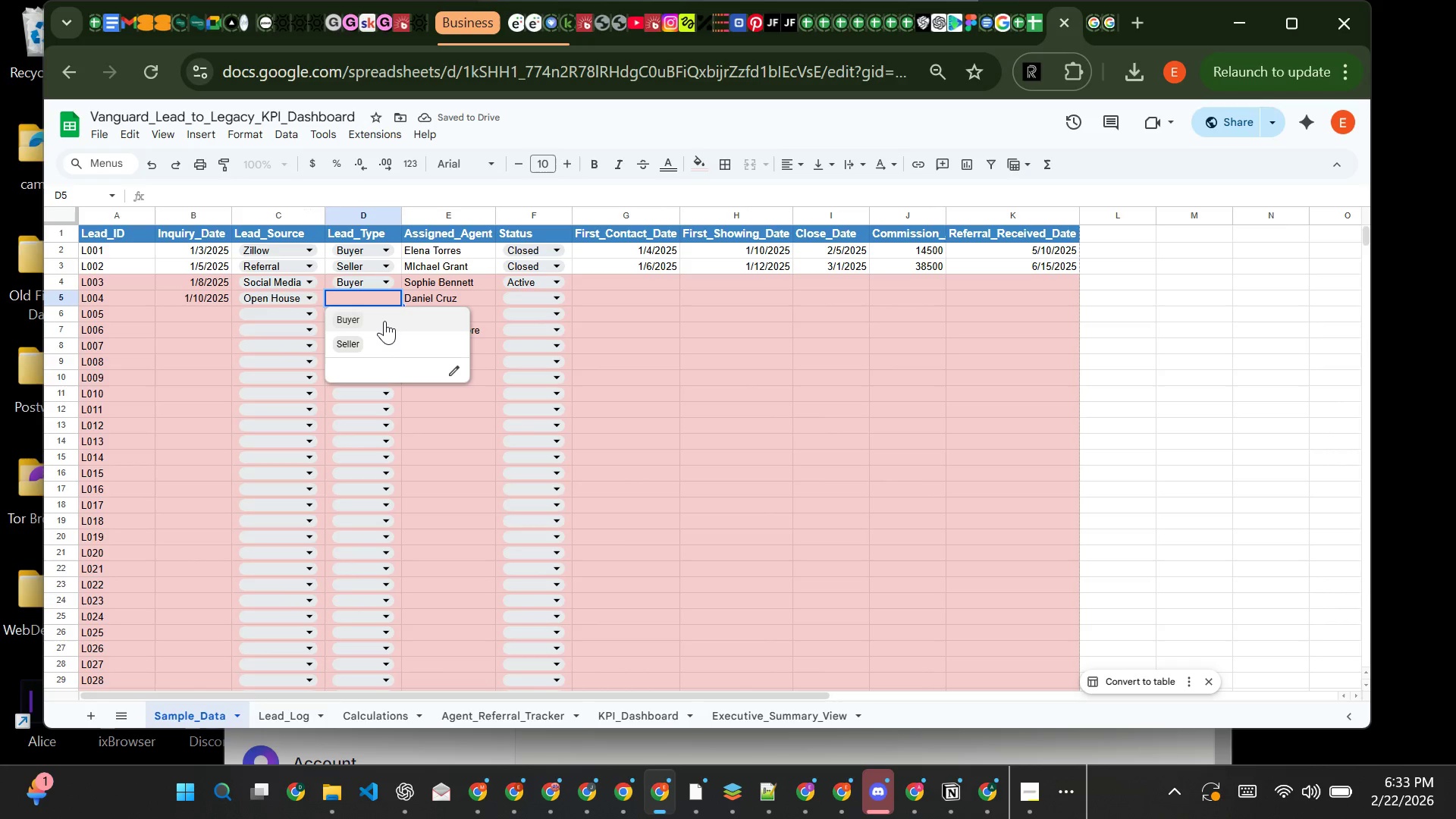 
left_click([384, 321])
 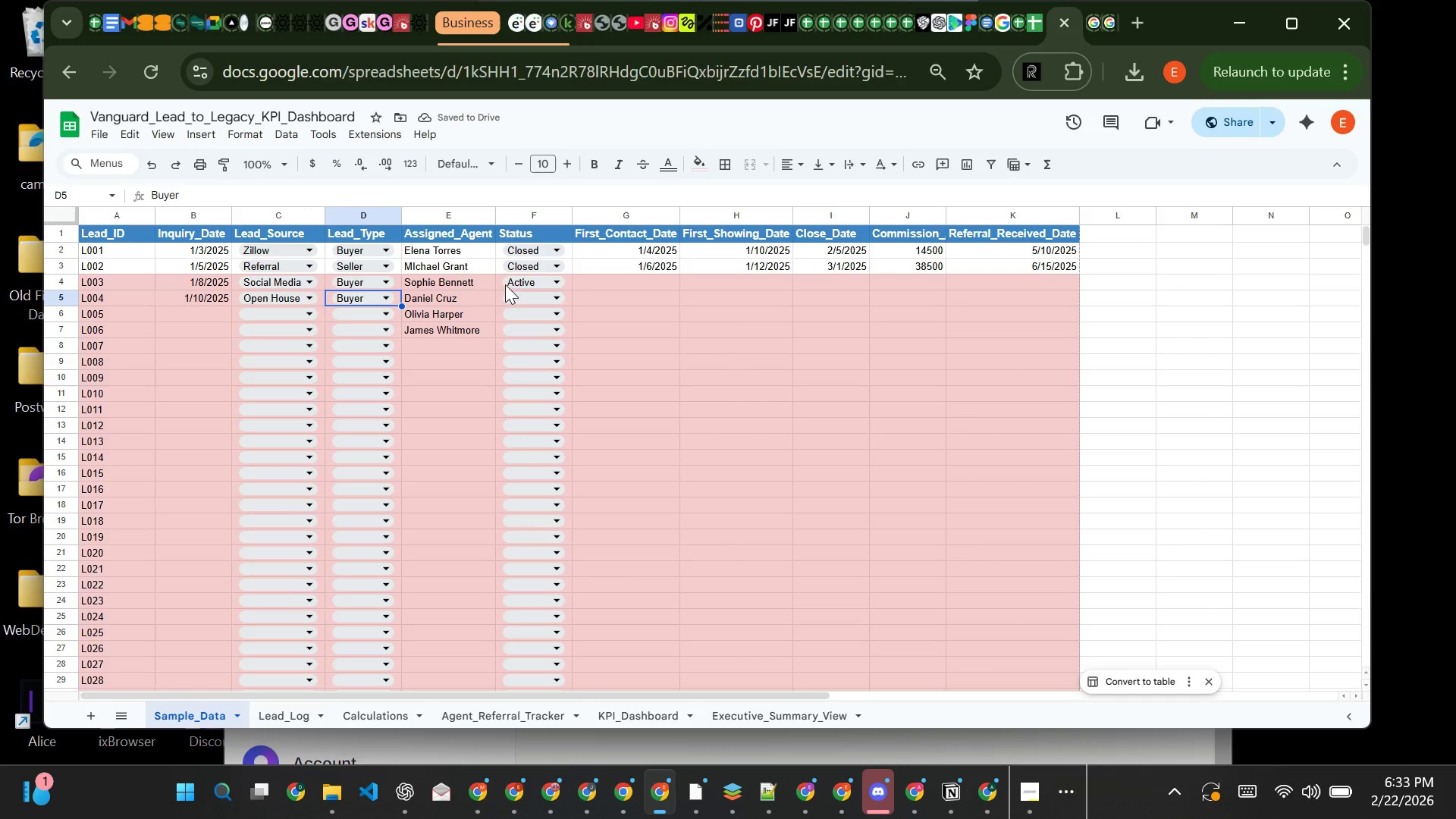 
left_click([519, 300])
 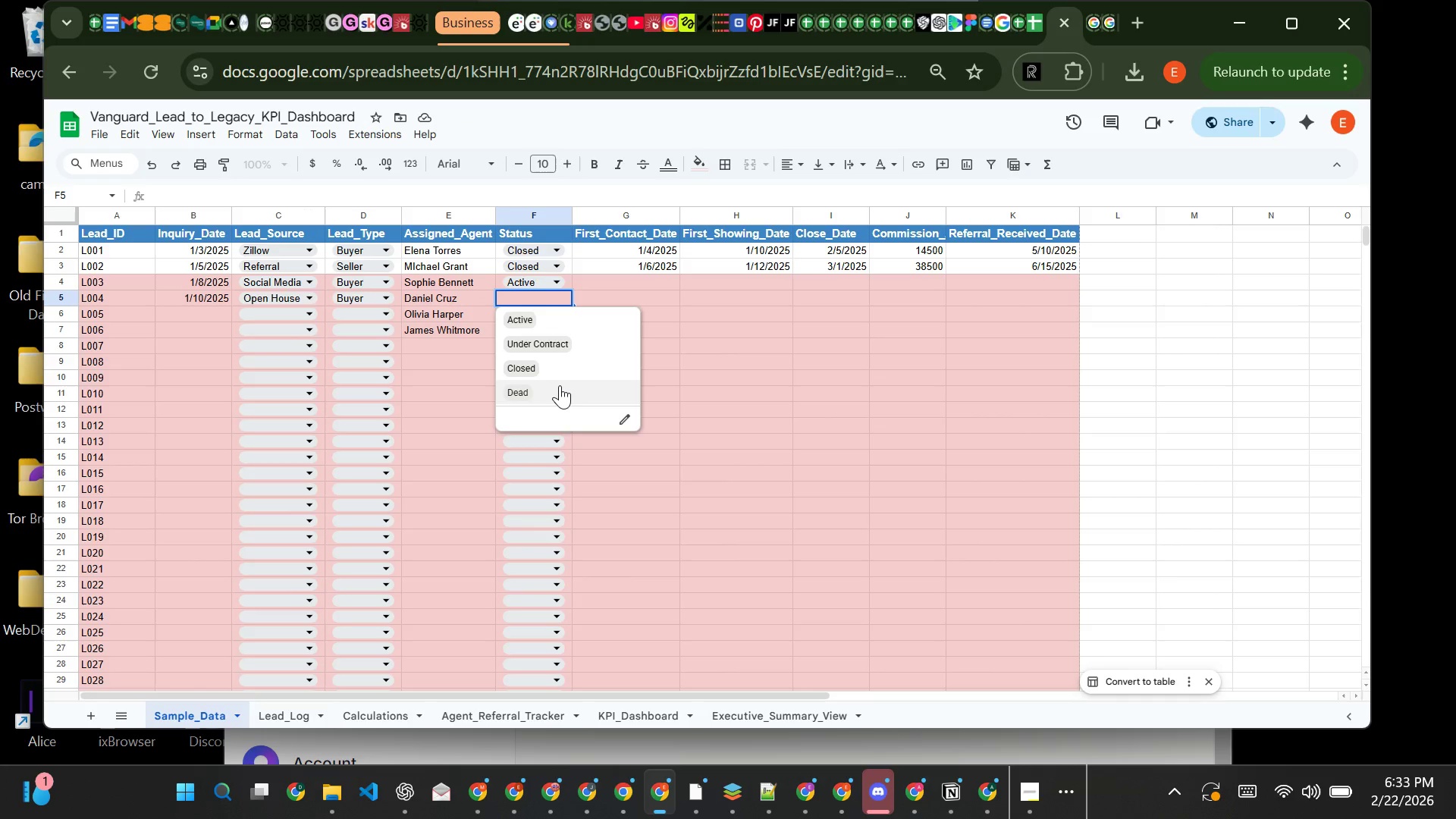 
left_click([560, 388])
 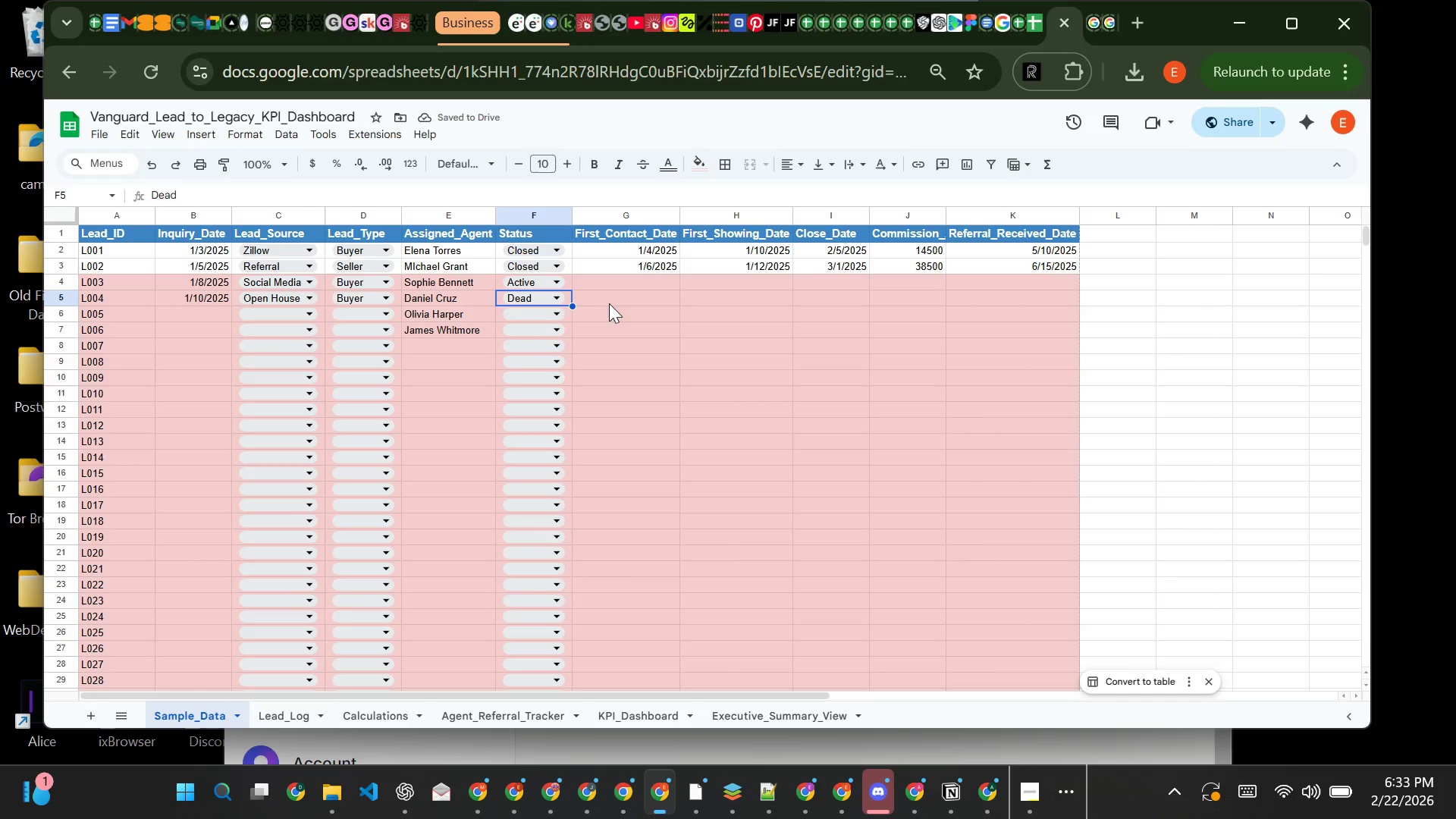 
wait(5.05)
 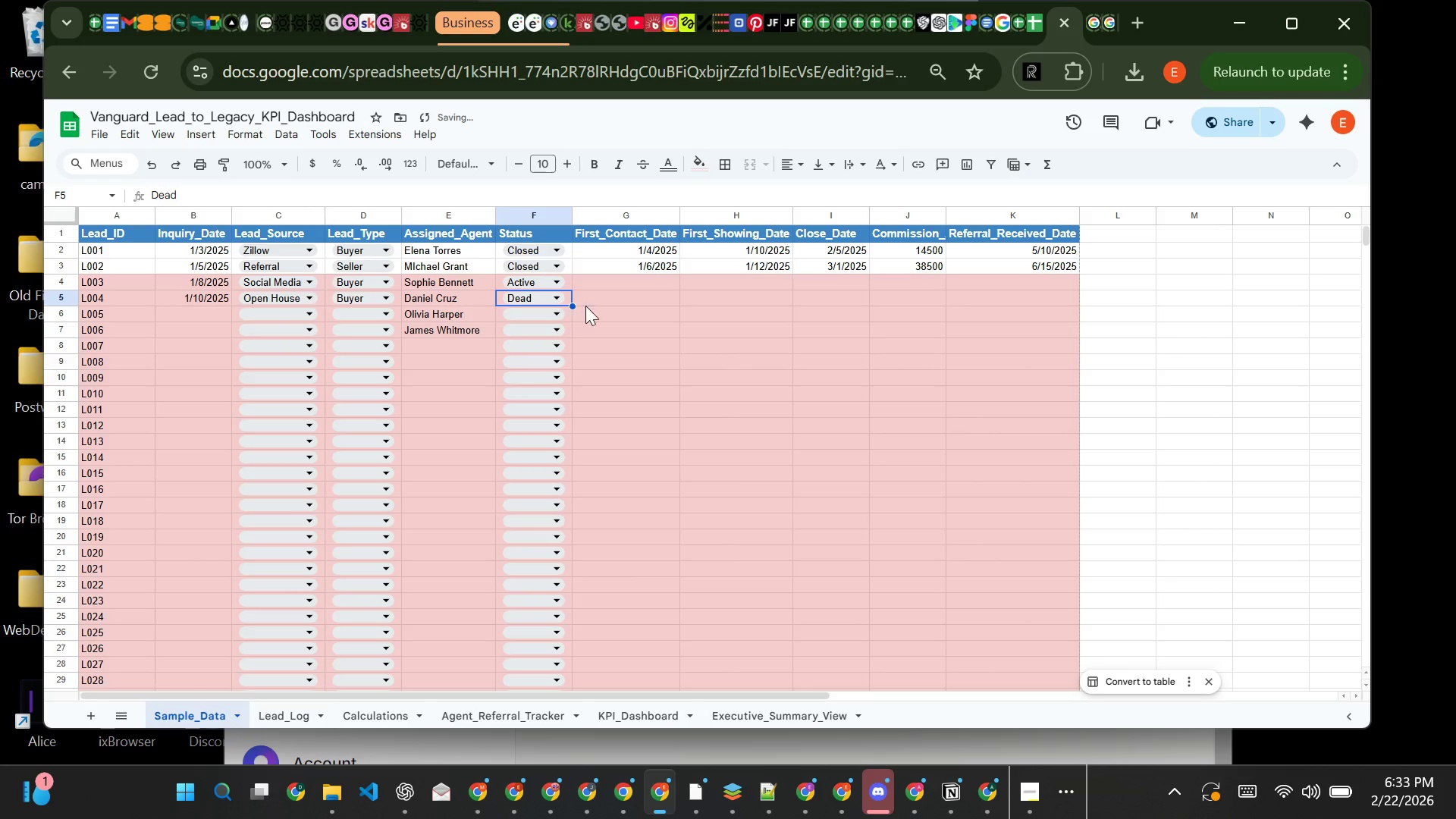 
left_click([620, 299])
 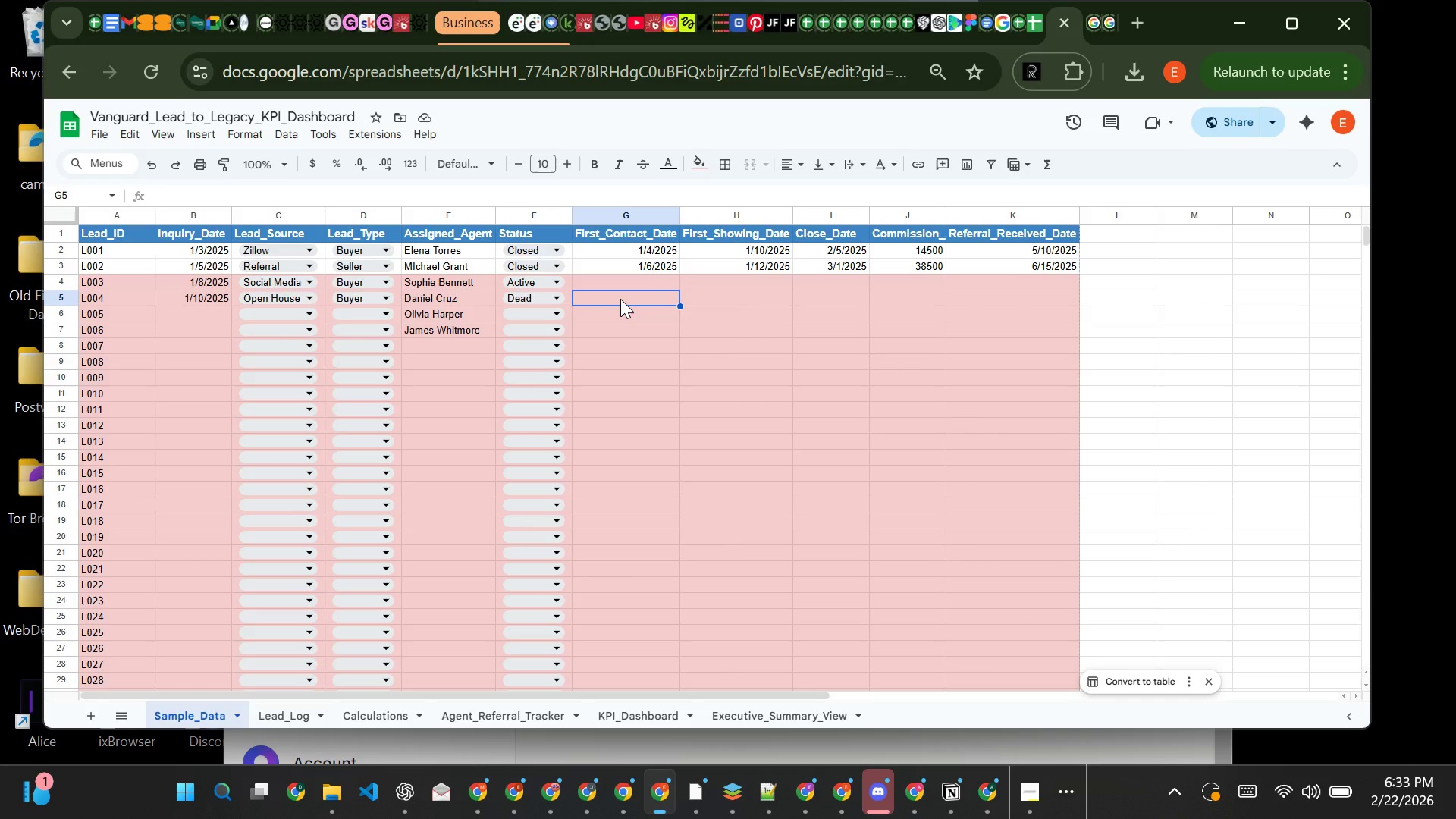 
type(1/12/2025)
 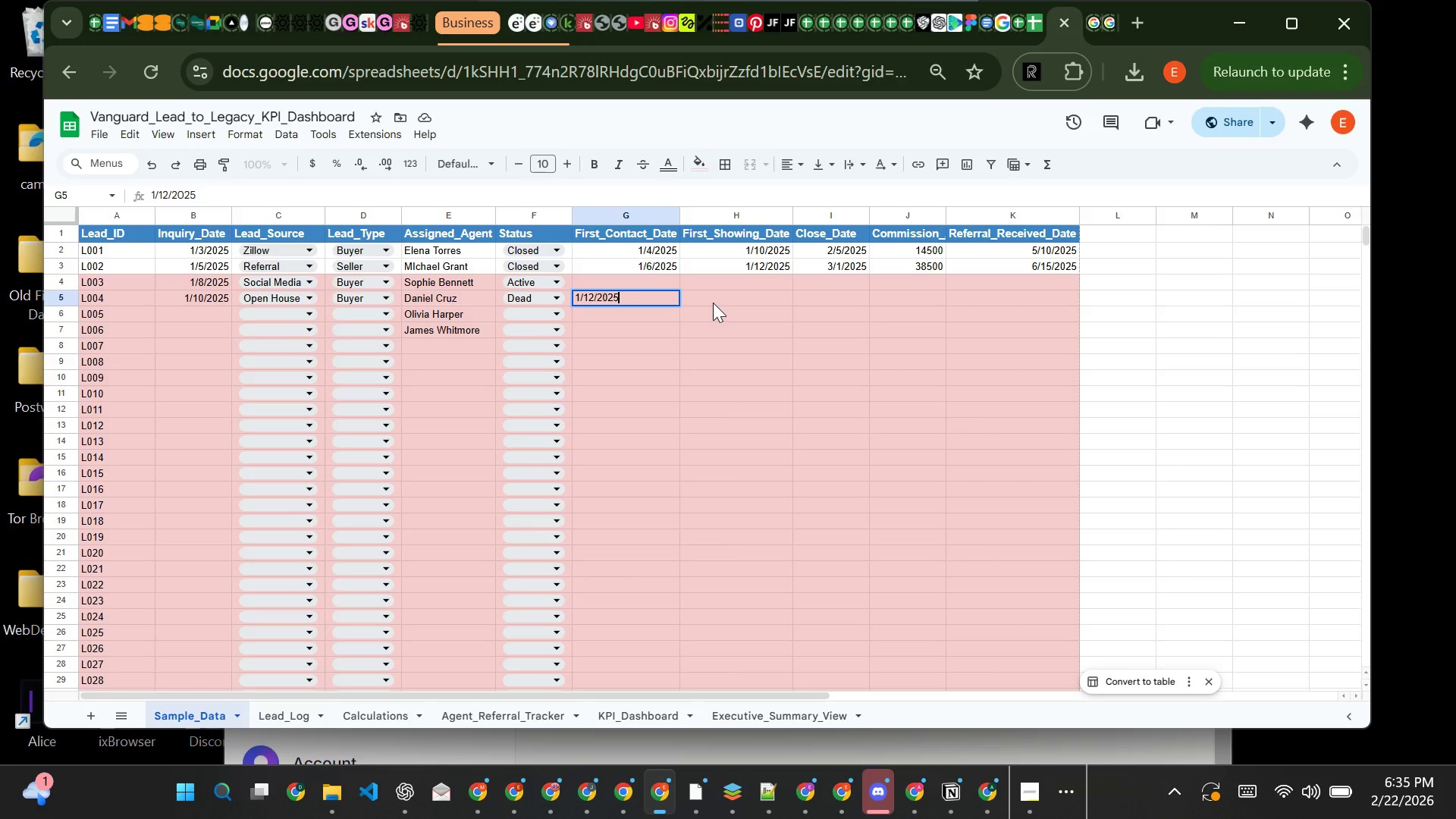 
wait(93.03)
 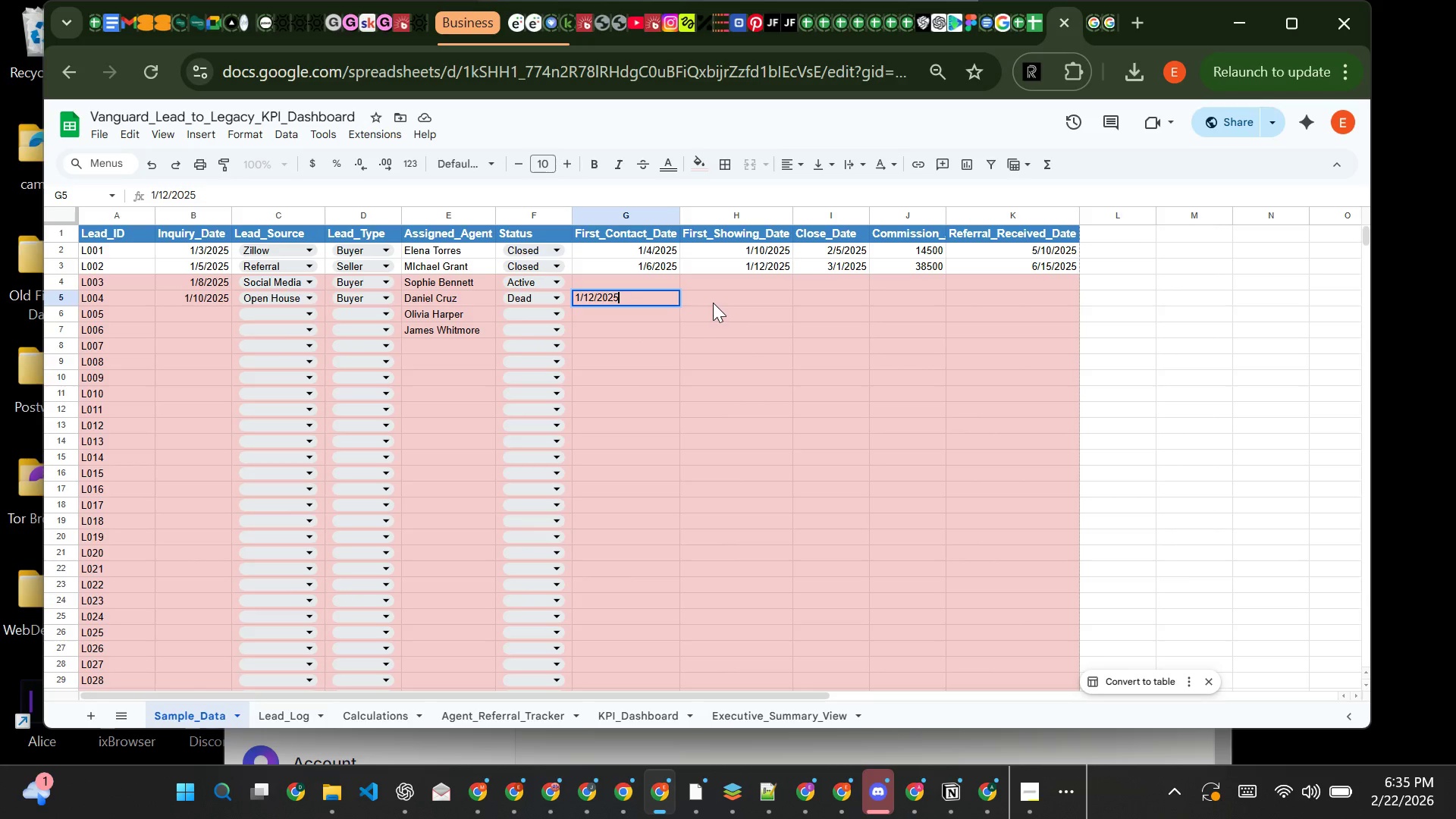 
left_click([175, 313])
 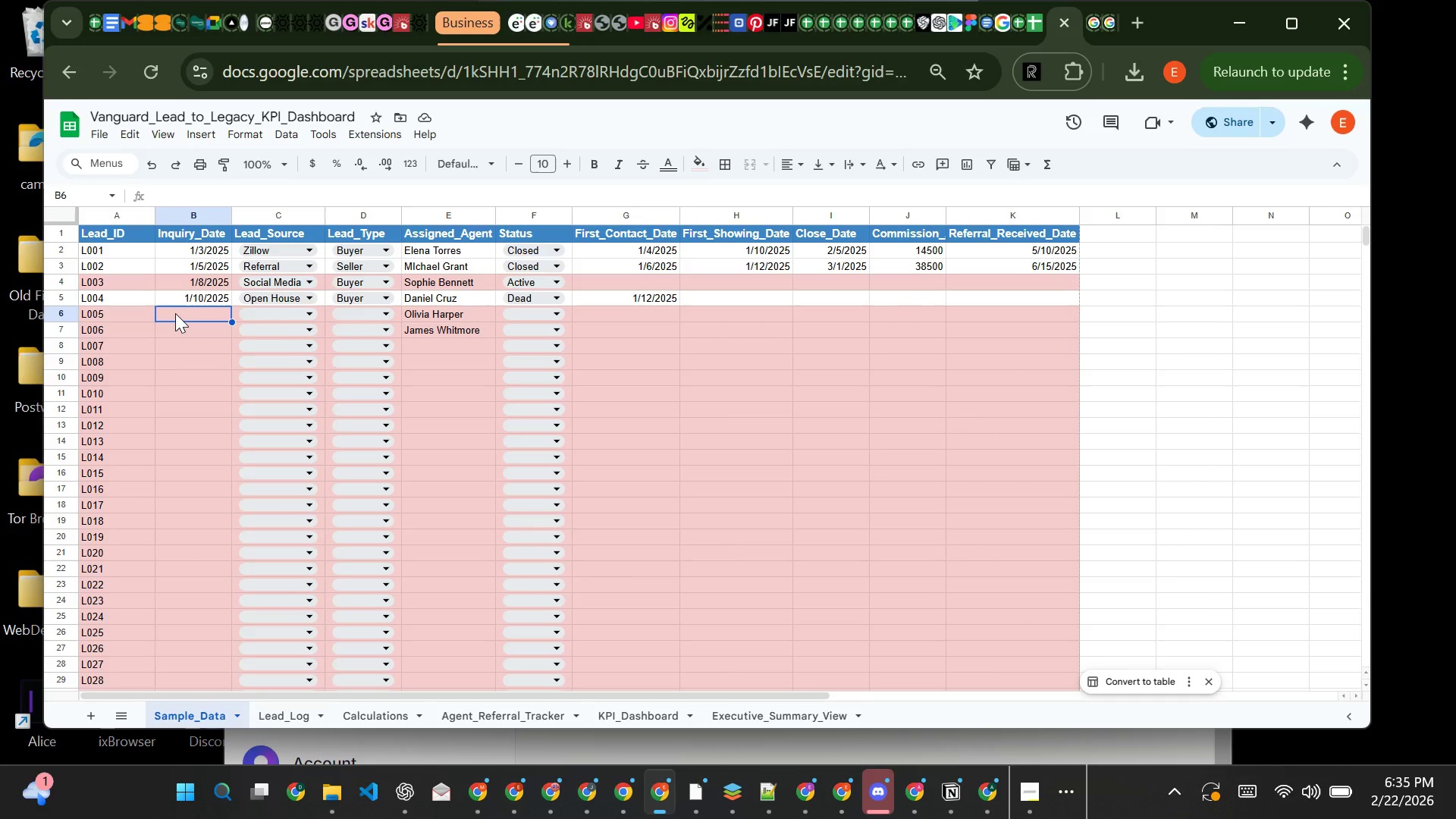 
wait(13.33)
 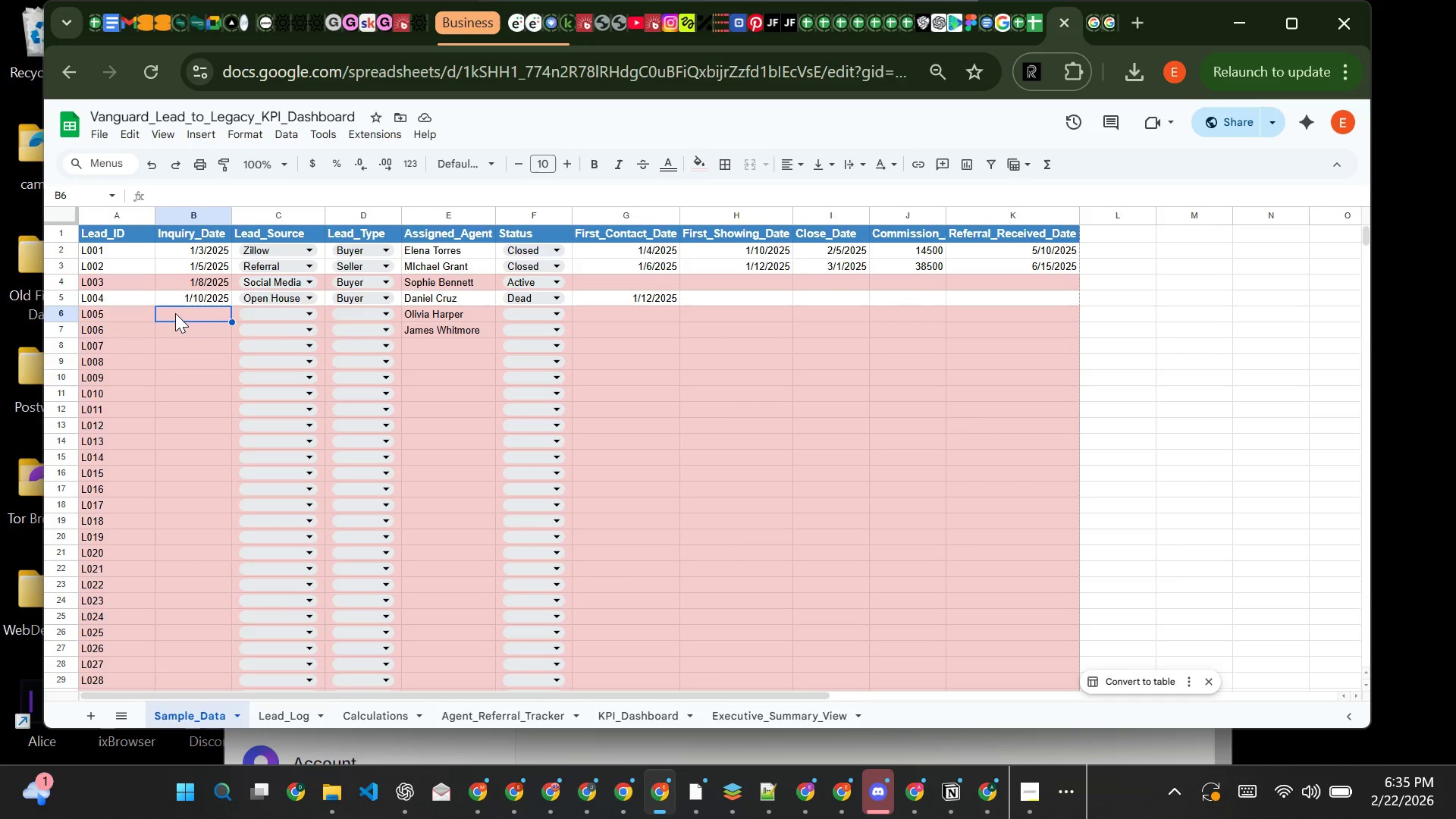 
type(1/12/2025)
 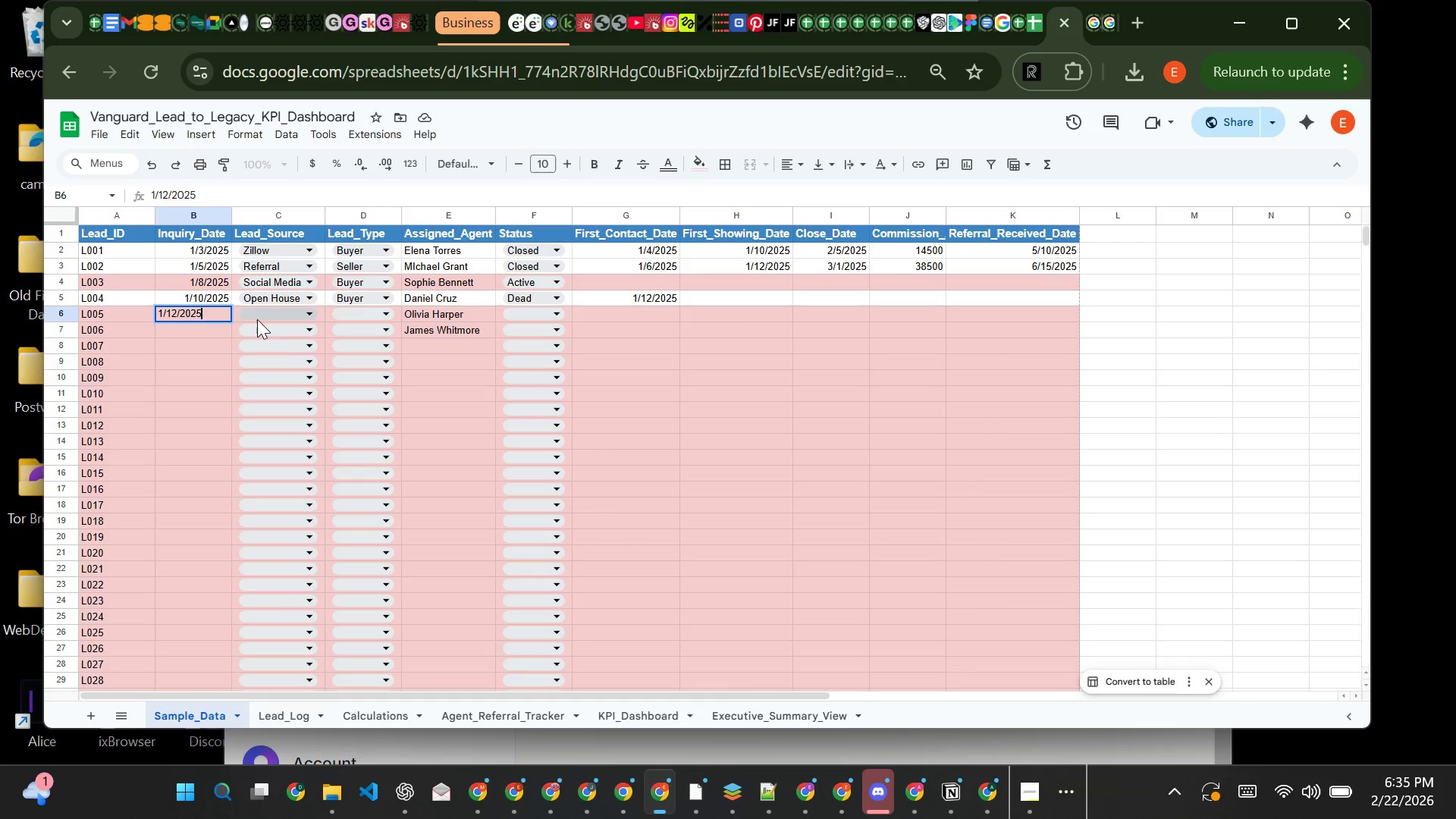 
left_click([257, 319])
 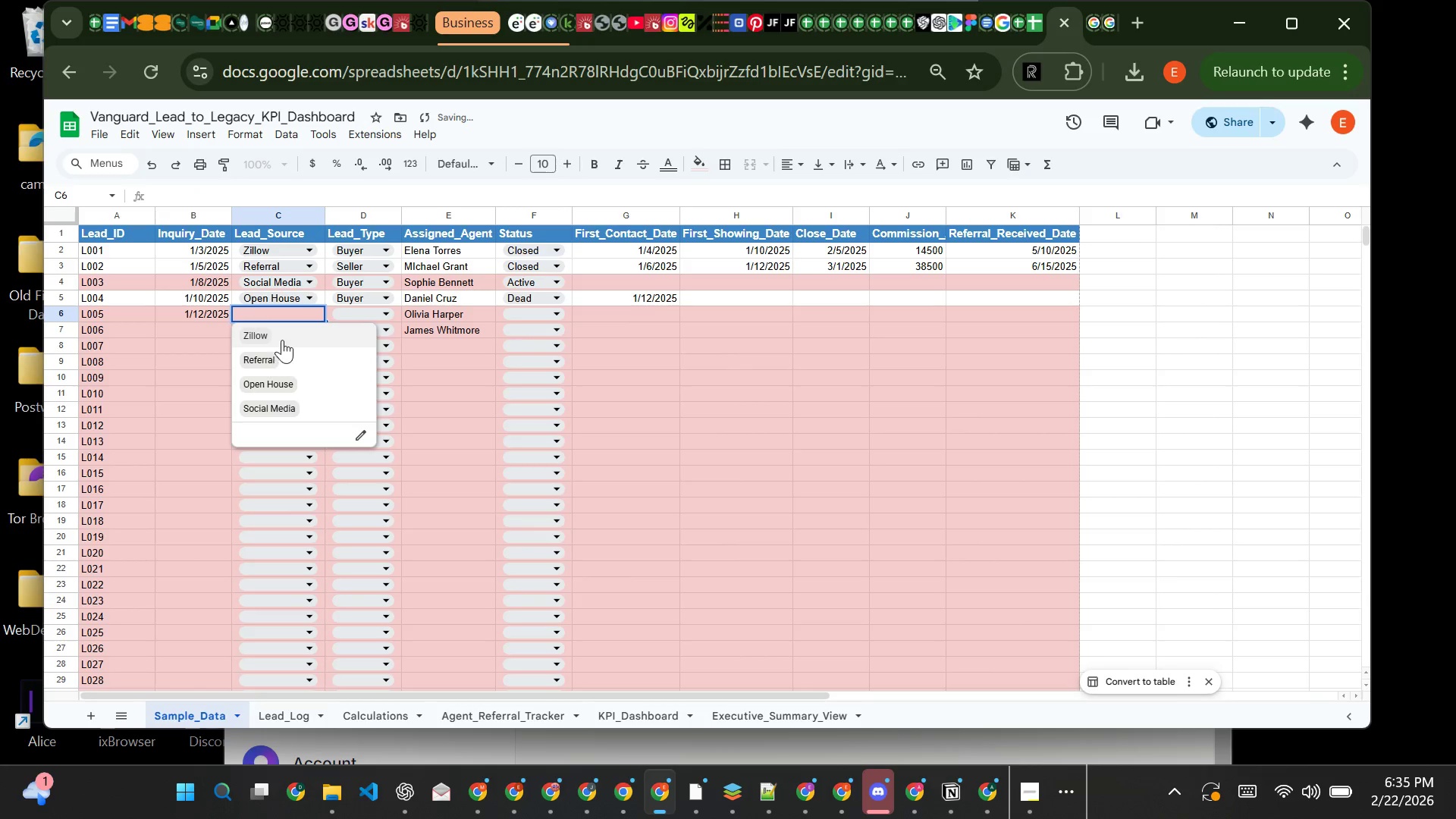 
left_click([282, 340])
 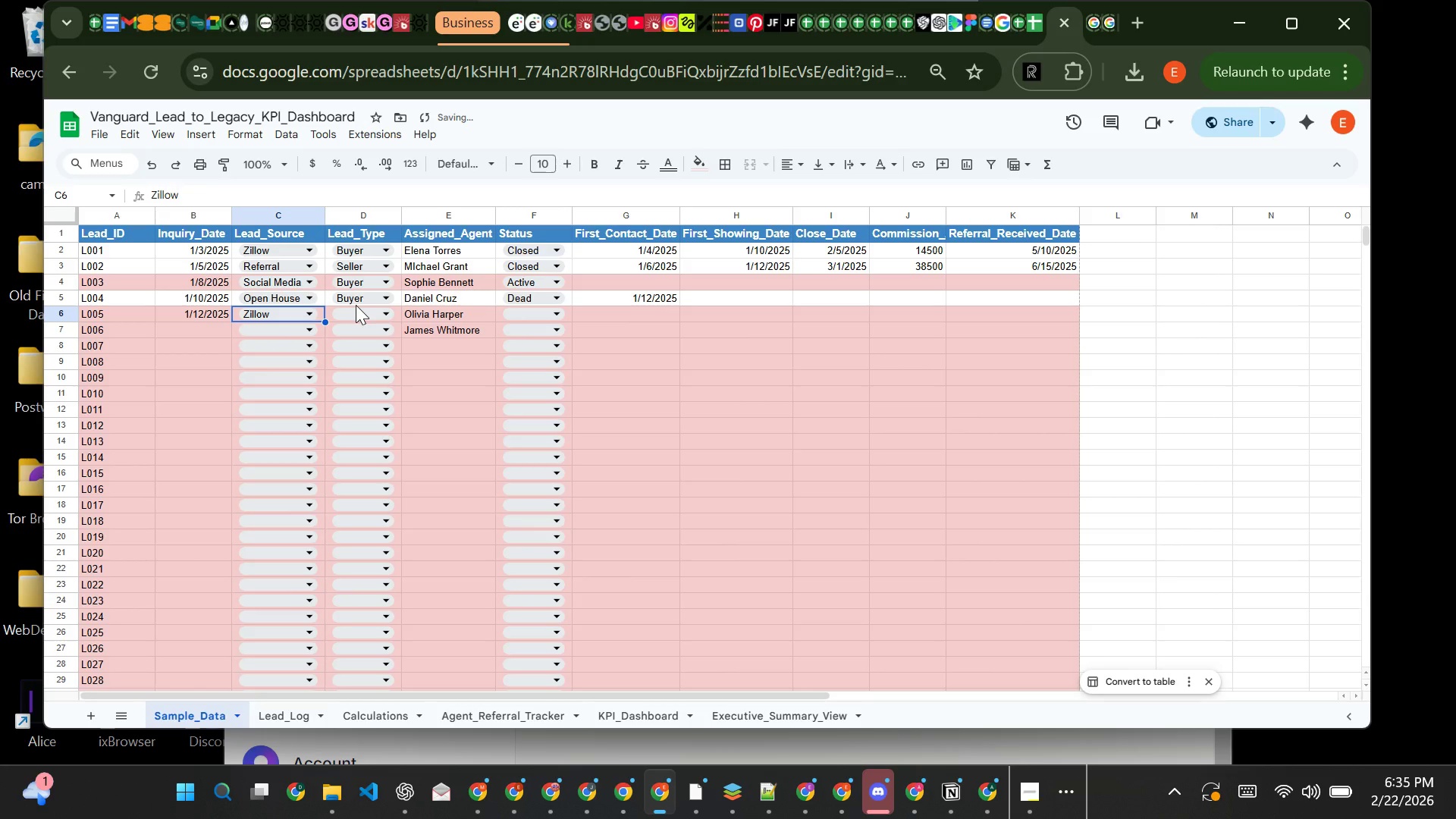 
hold_key(key=VolumeUp, duration=0.67)
 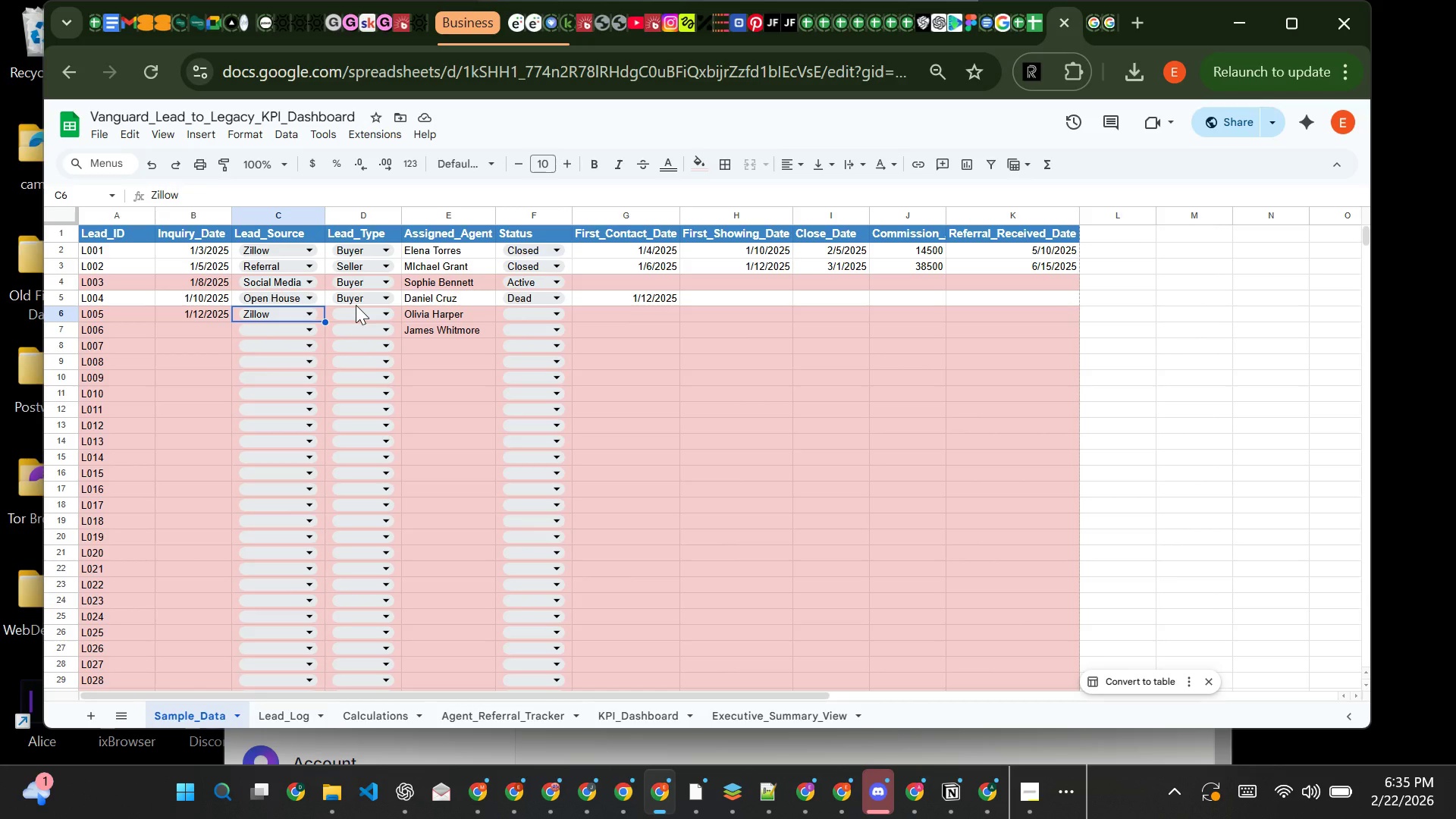 
wait(5.69)
 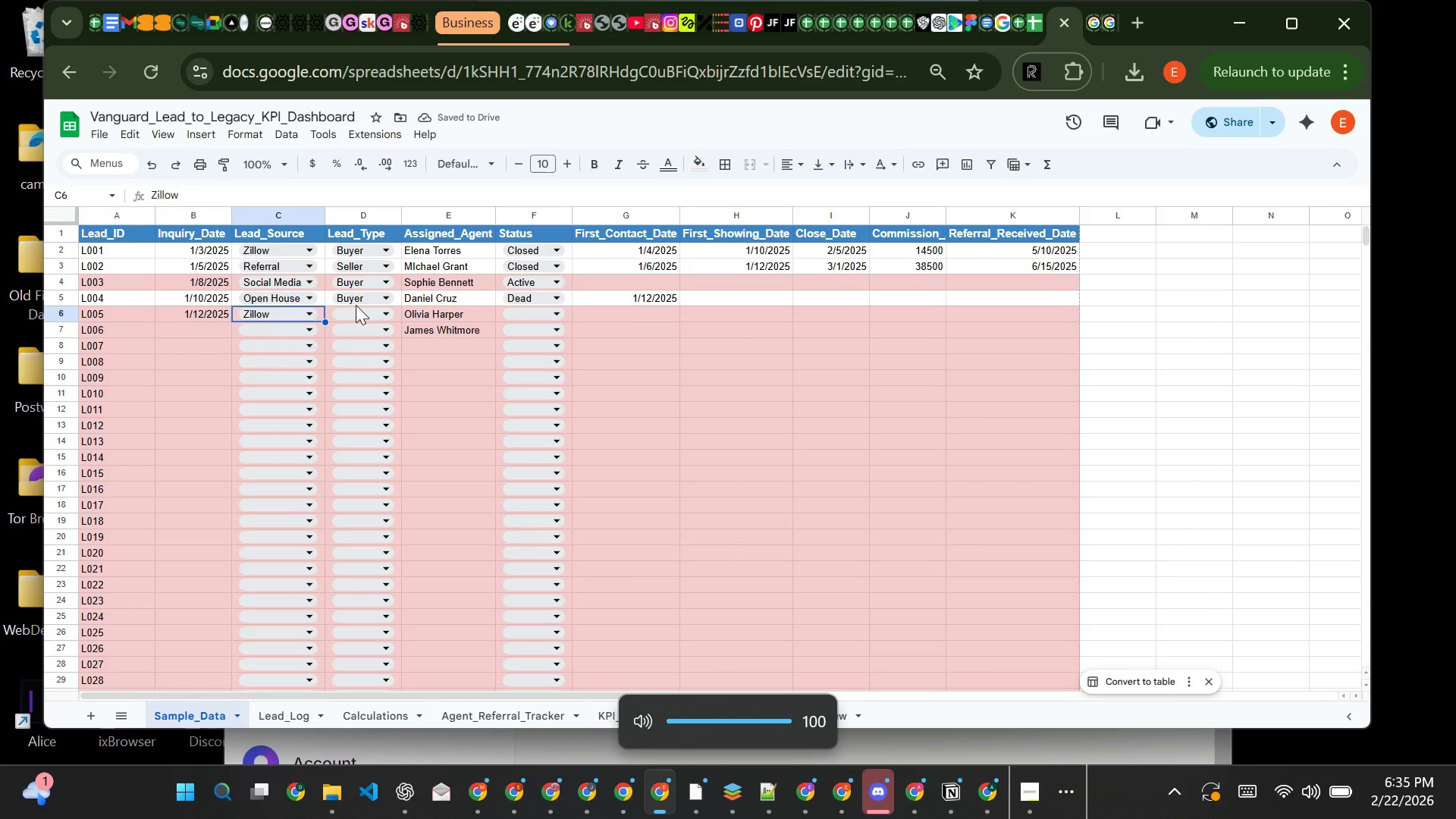 
left_click([356, 305])
 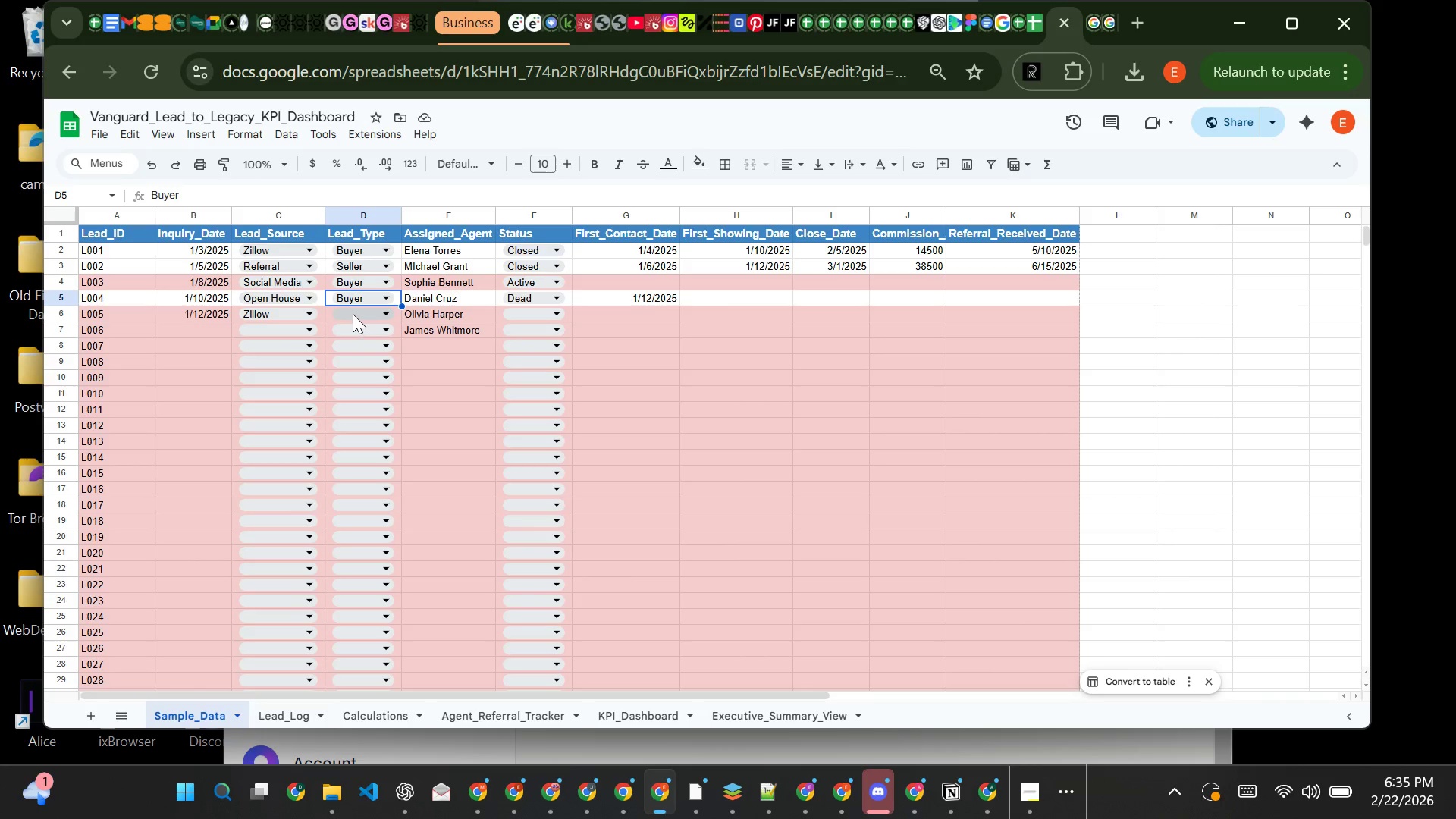 
left_click([353, 314])
 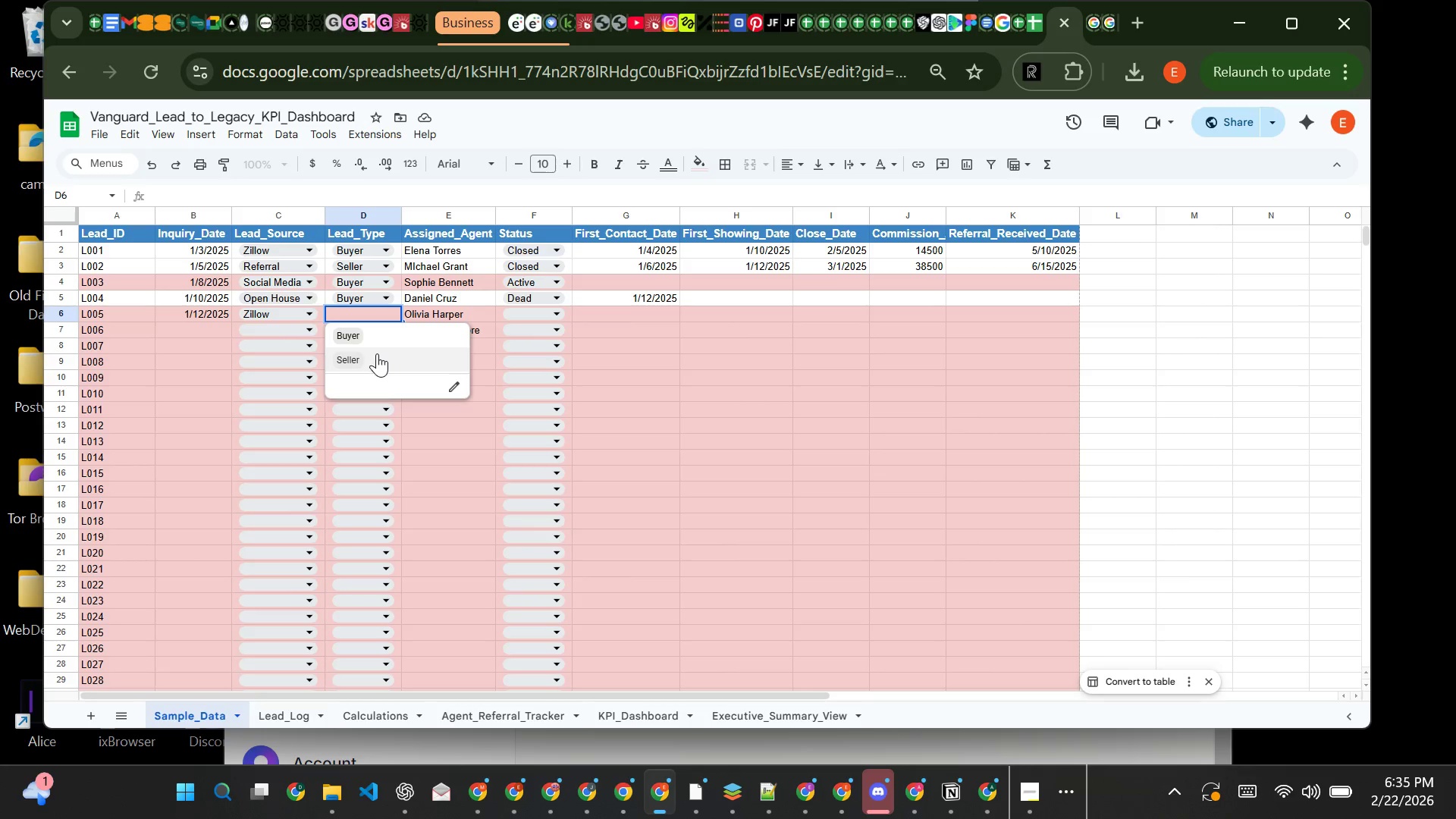 
left_click([377, 353])
 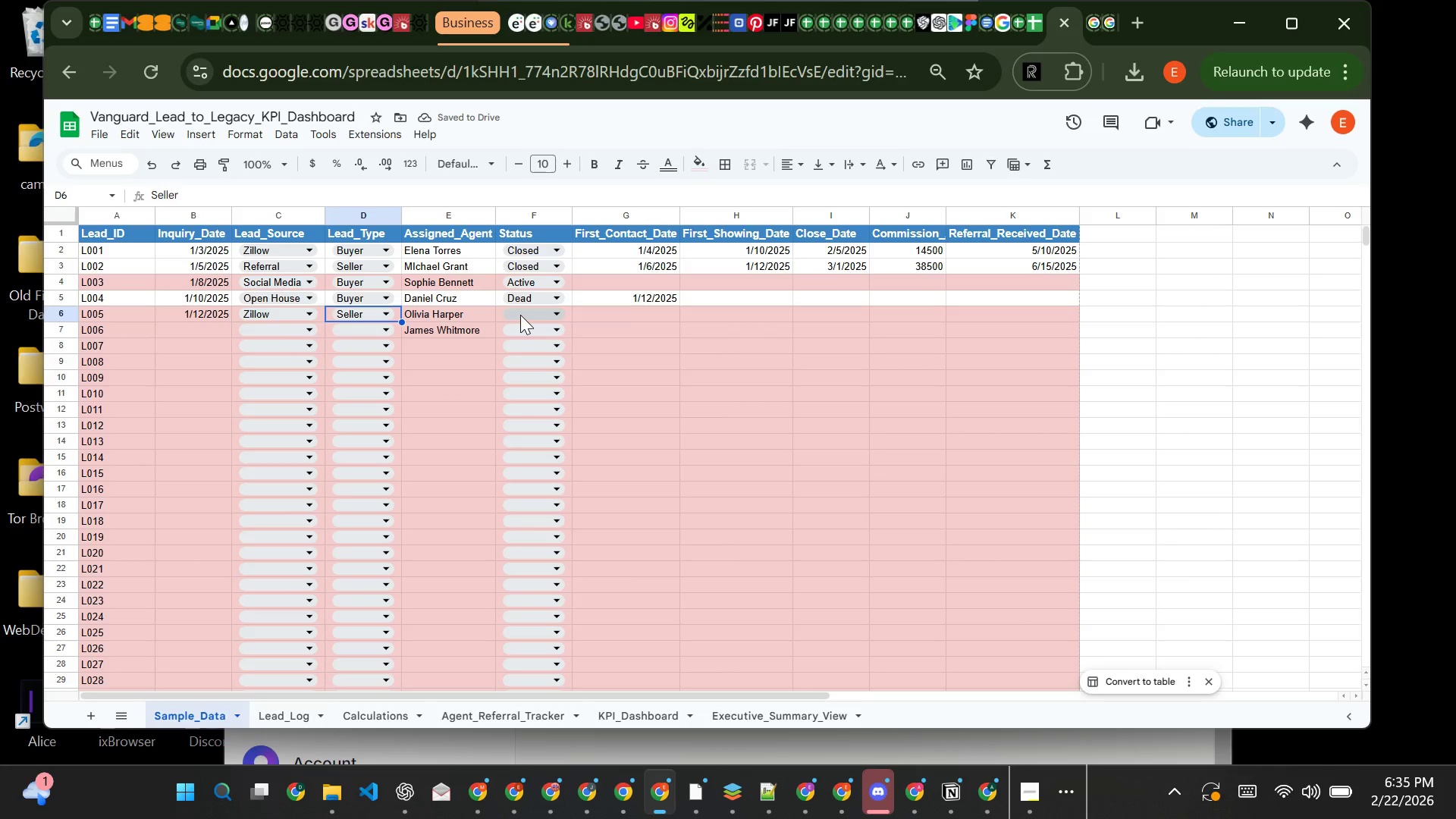 
wait(8.26)
 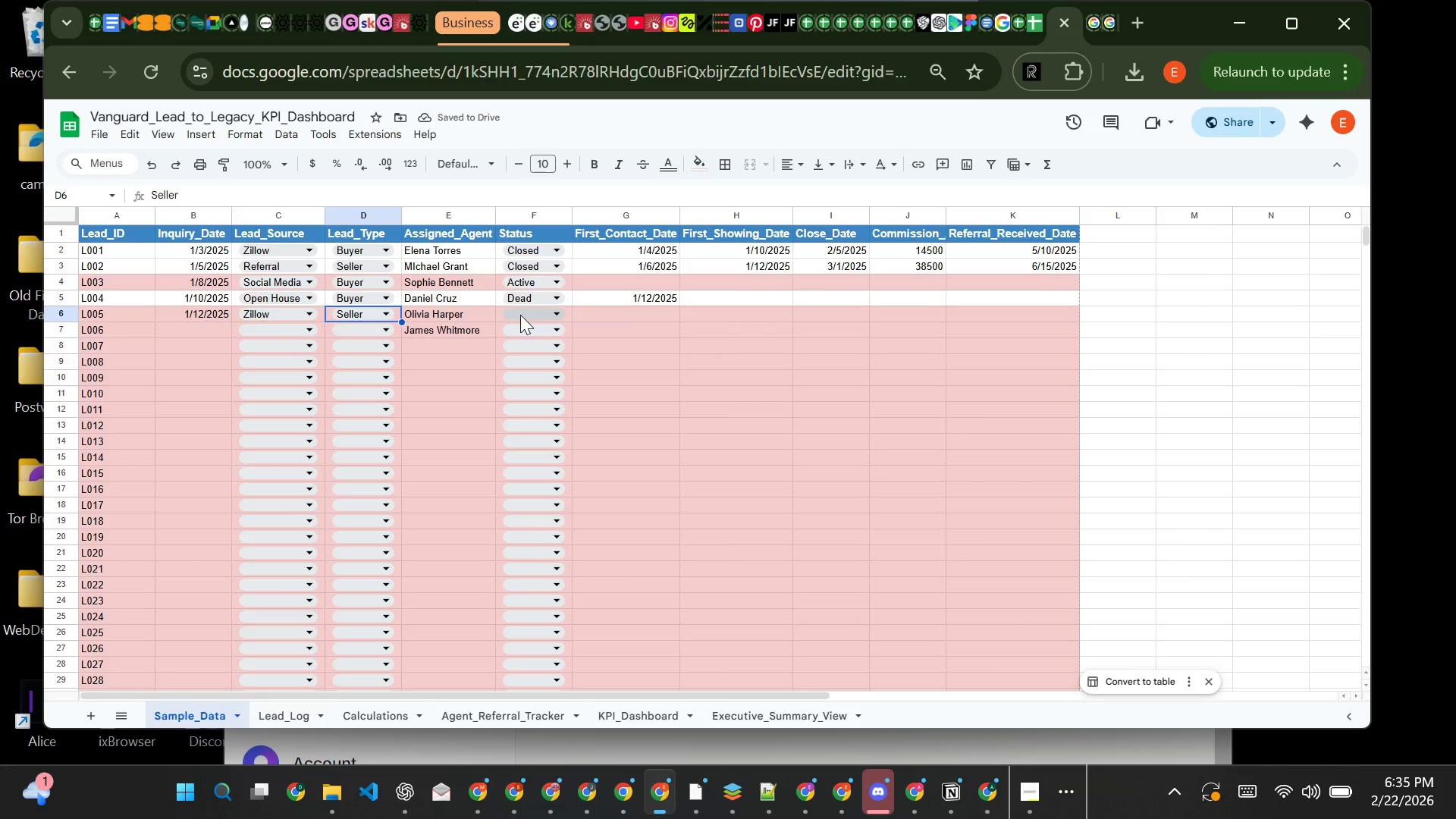 
left_click([520, 315])
 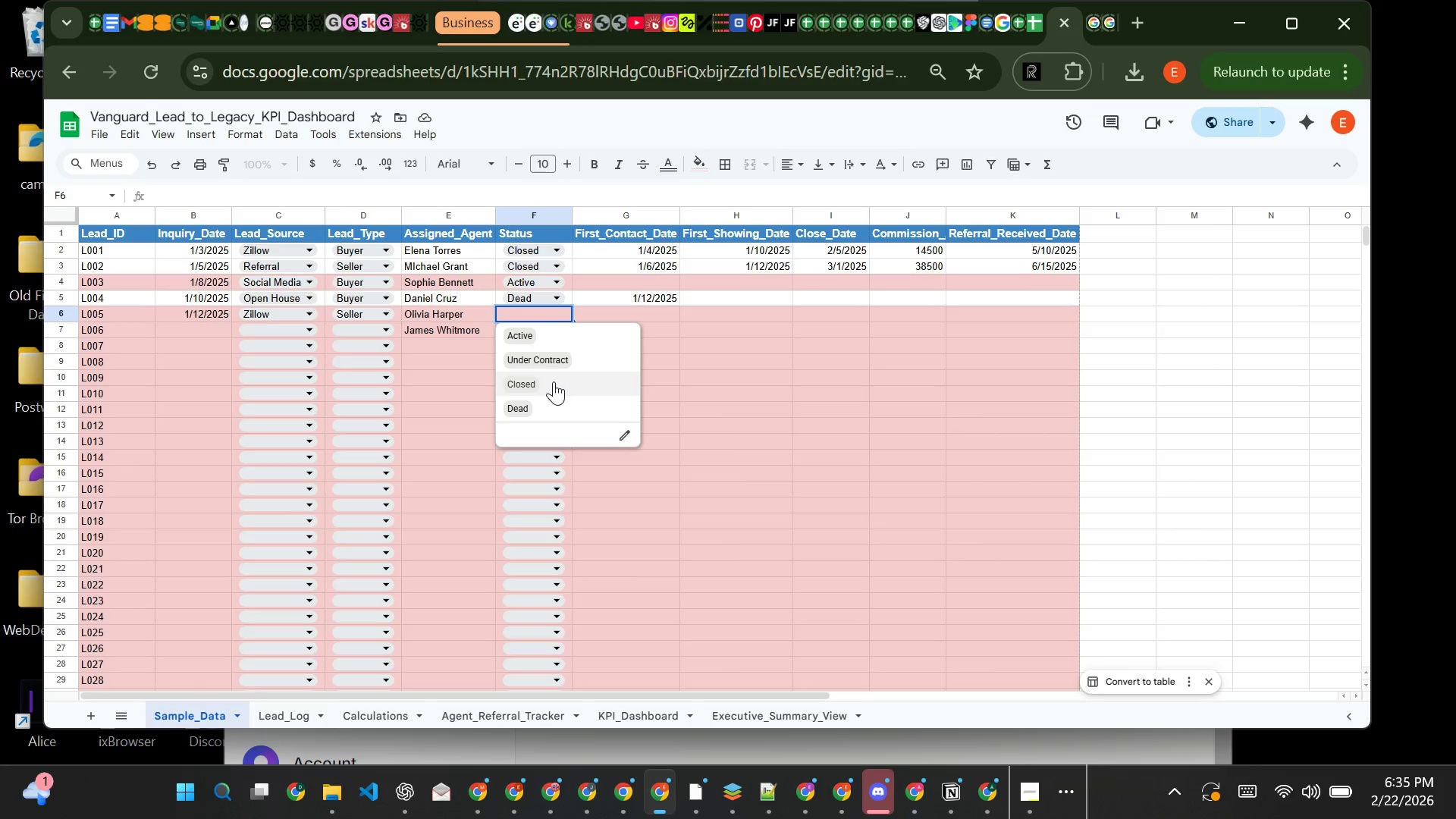 
left_click([554, 381])
 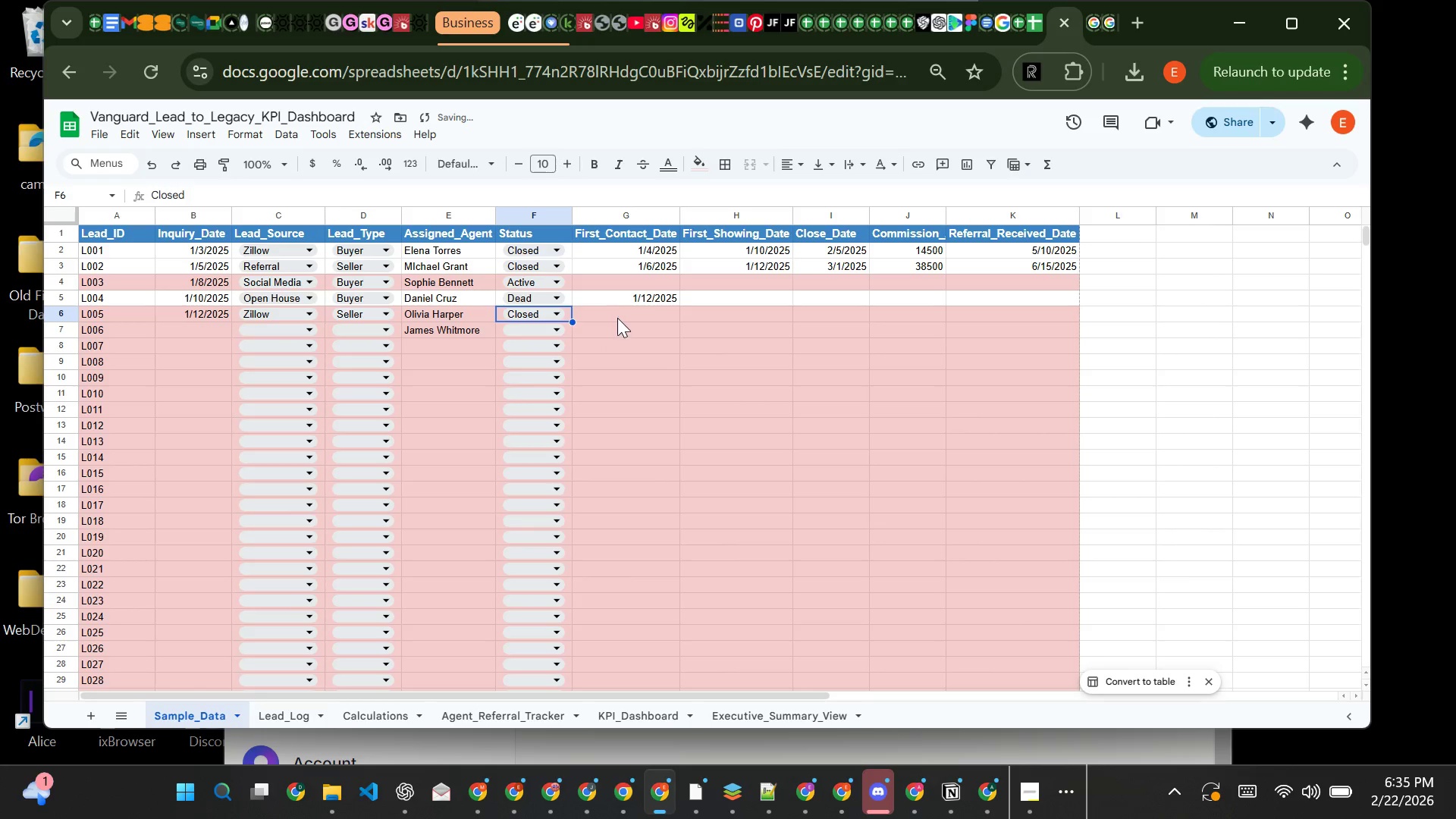 
left_click([617, 315])
 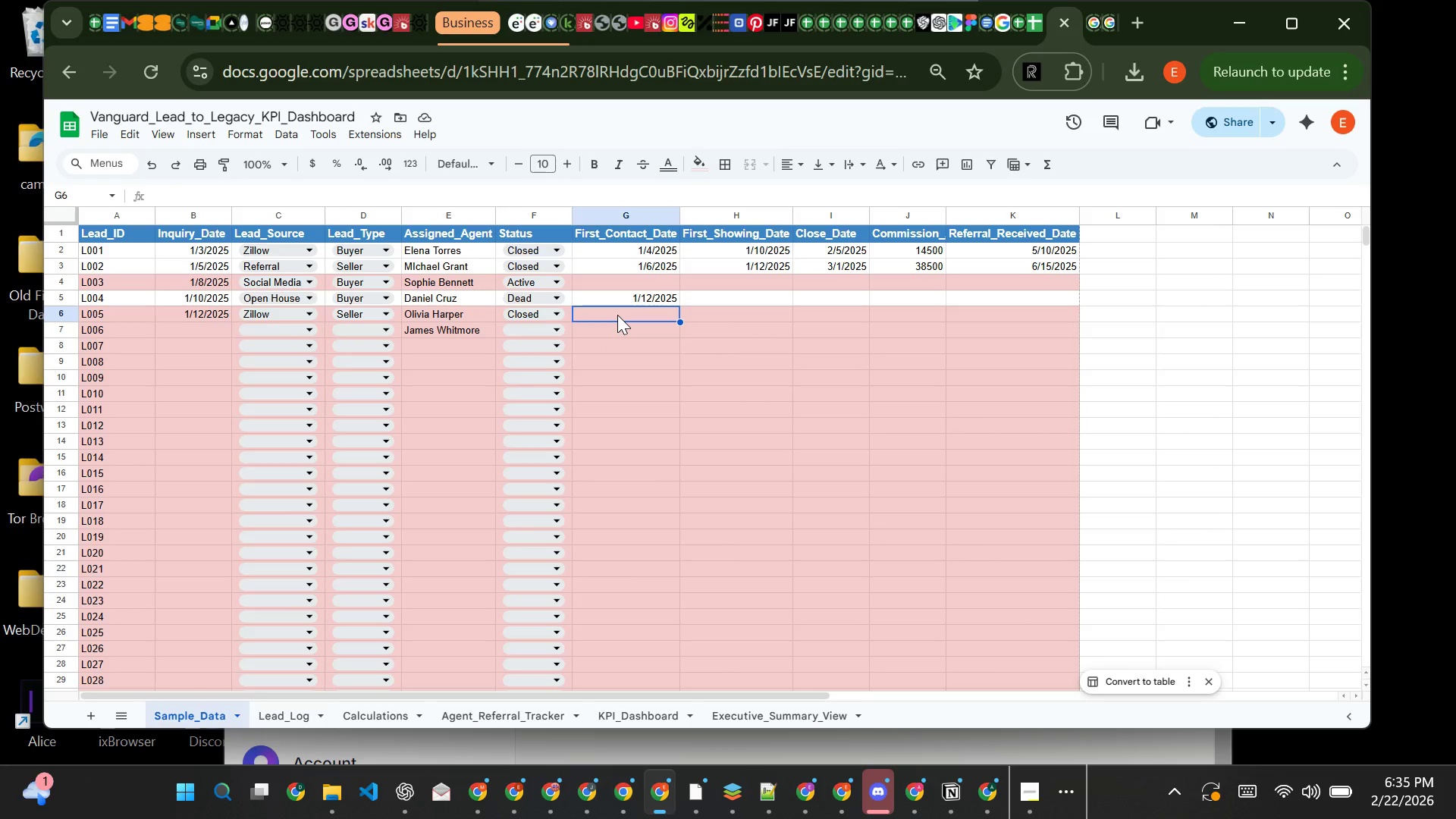 
wait(13.12)
 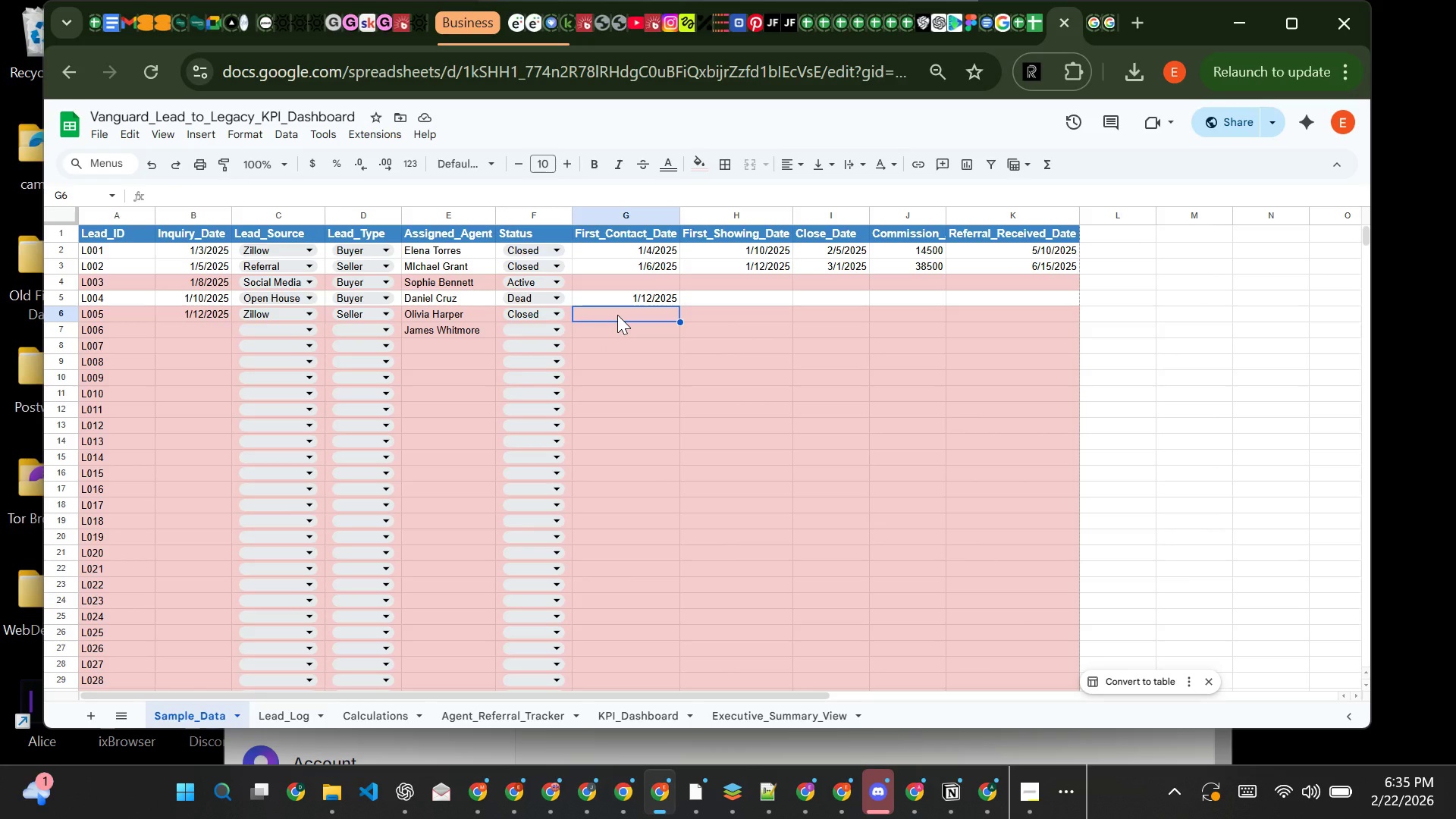 
type(1/13/2025)
 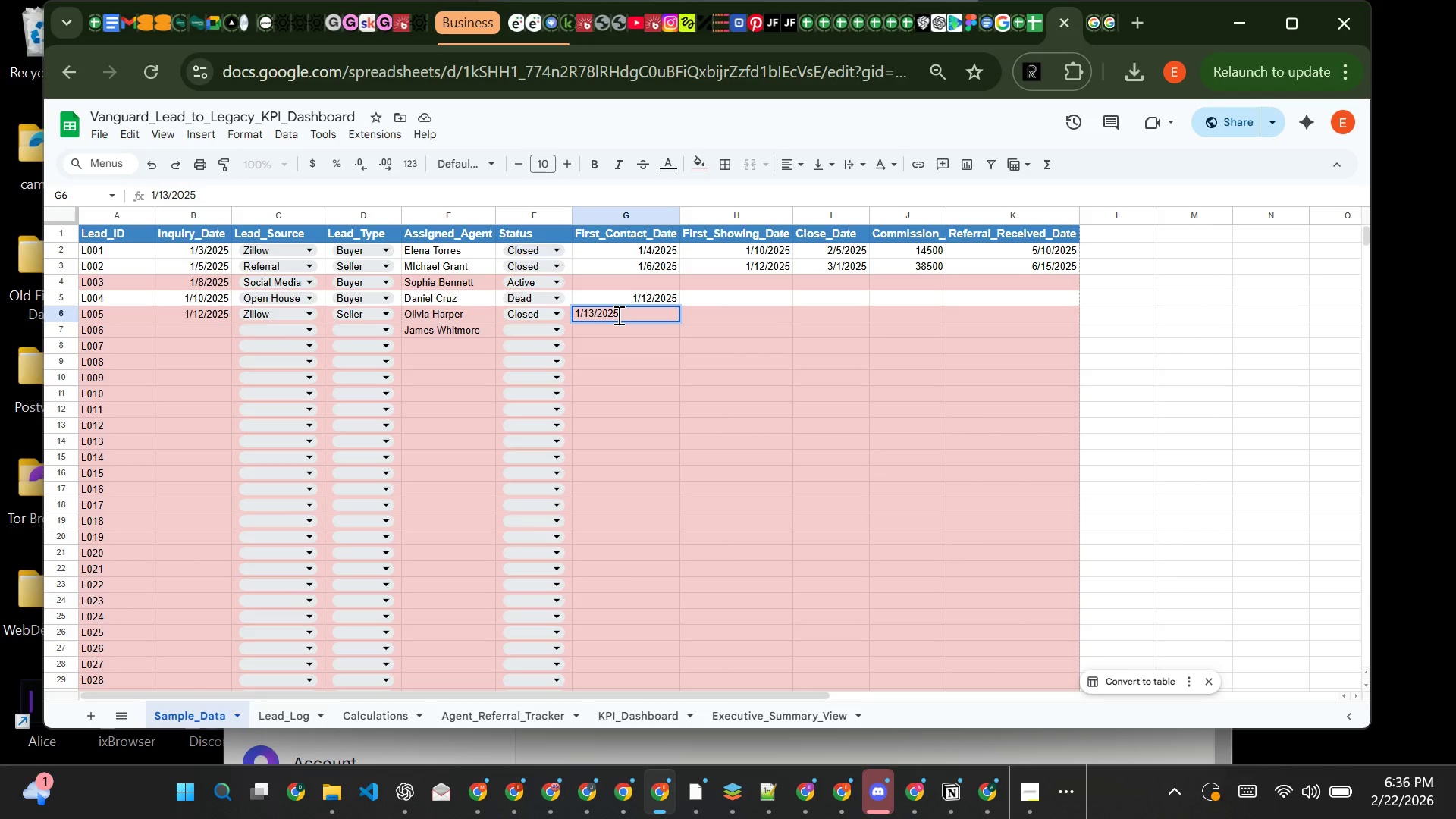 
key(Tab)
type(1/20)
 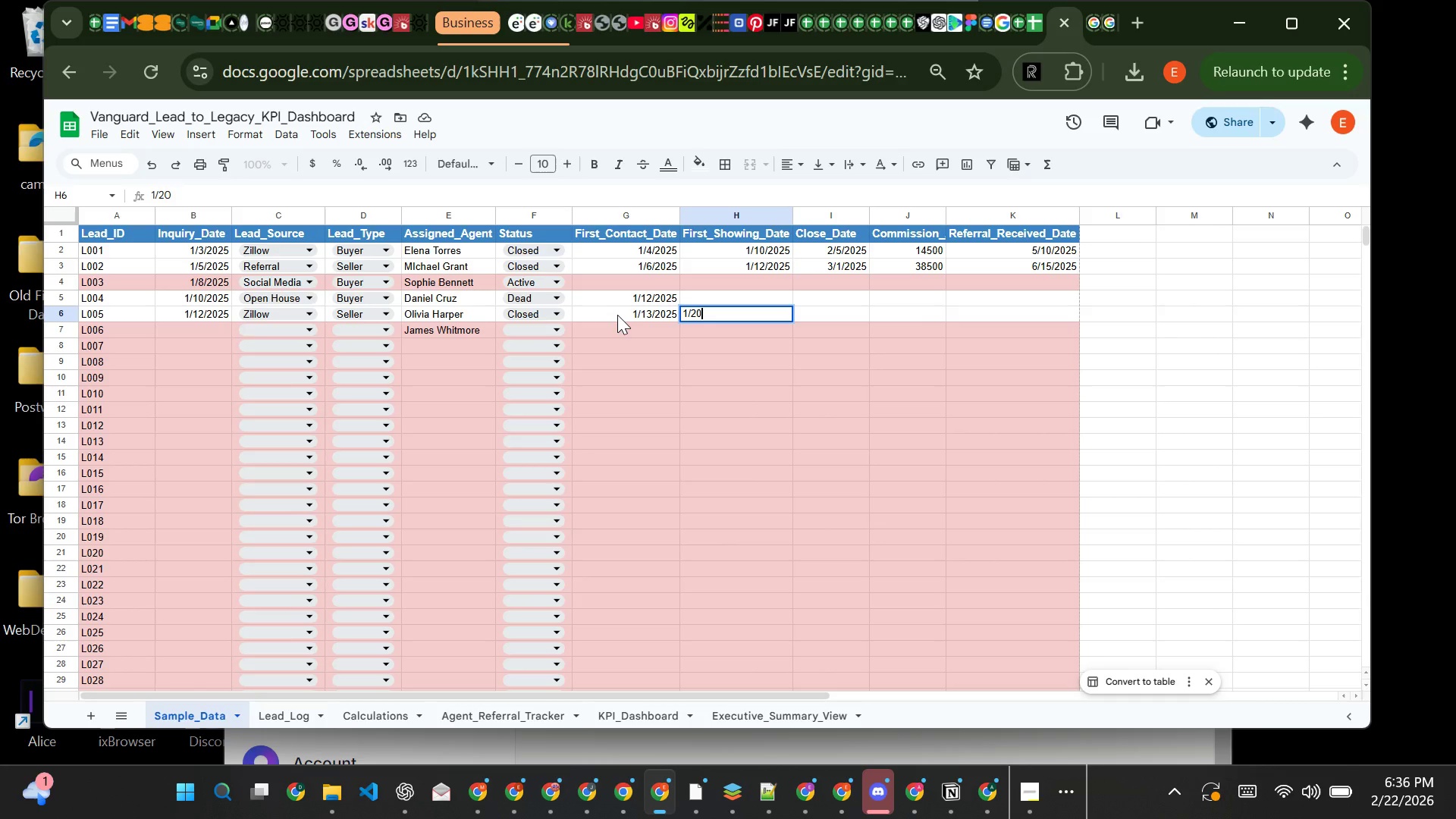 
wait(10.44)
 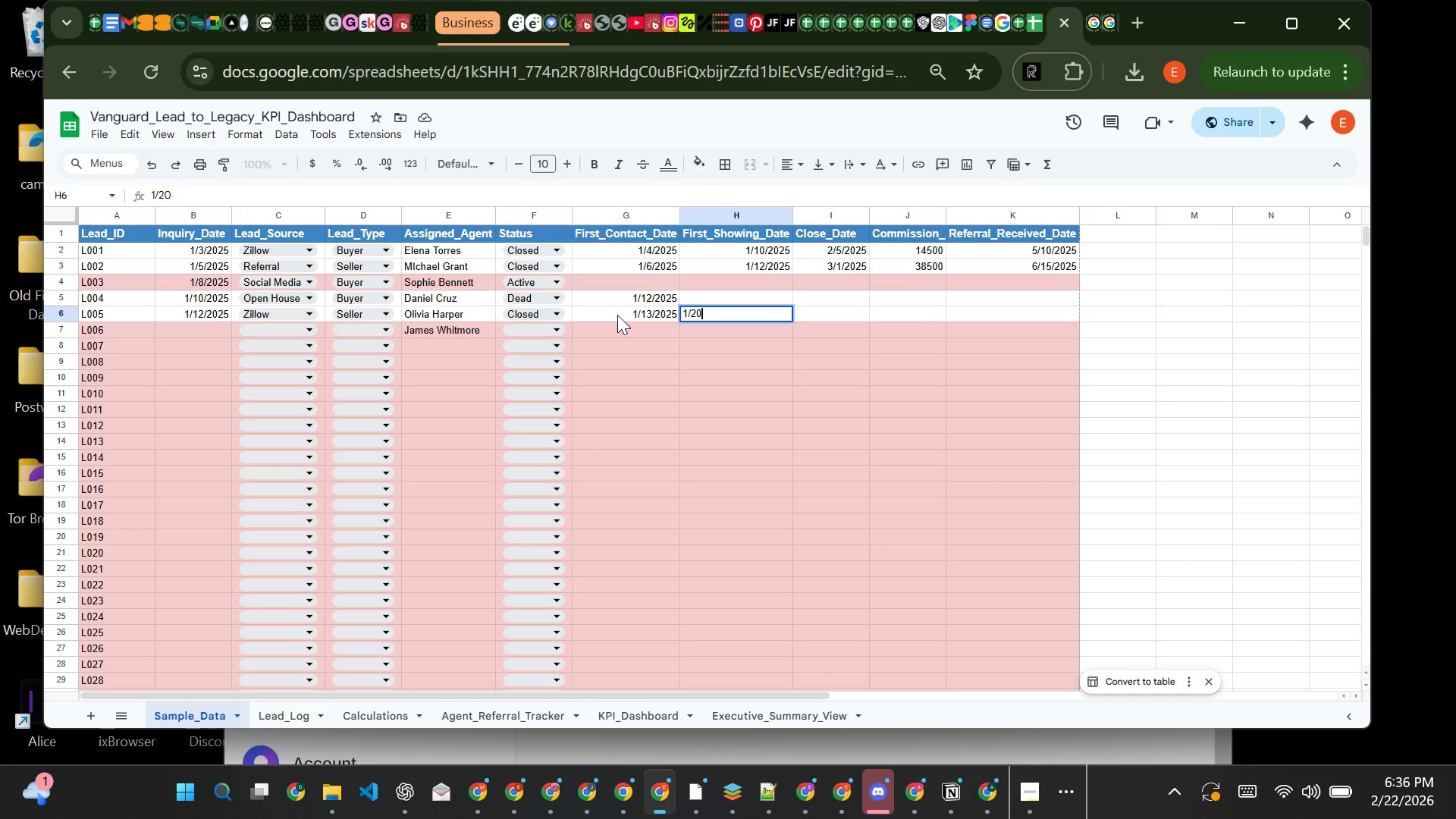 
type(/2025)
key(Tab)
 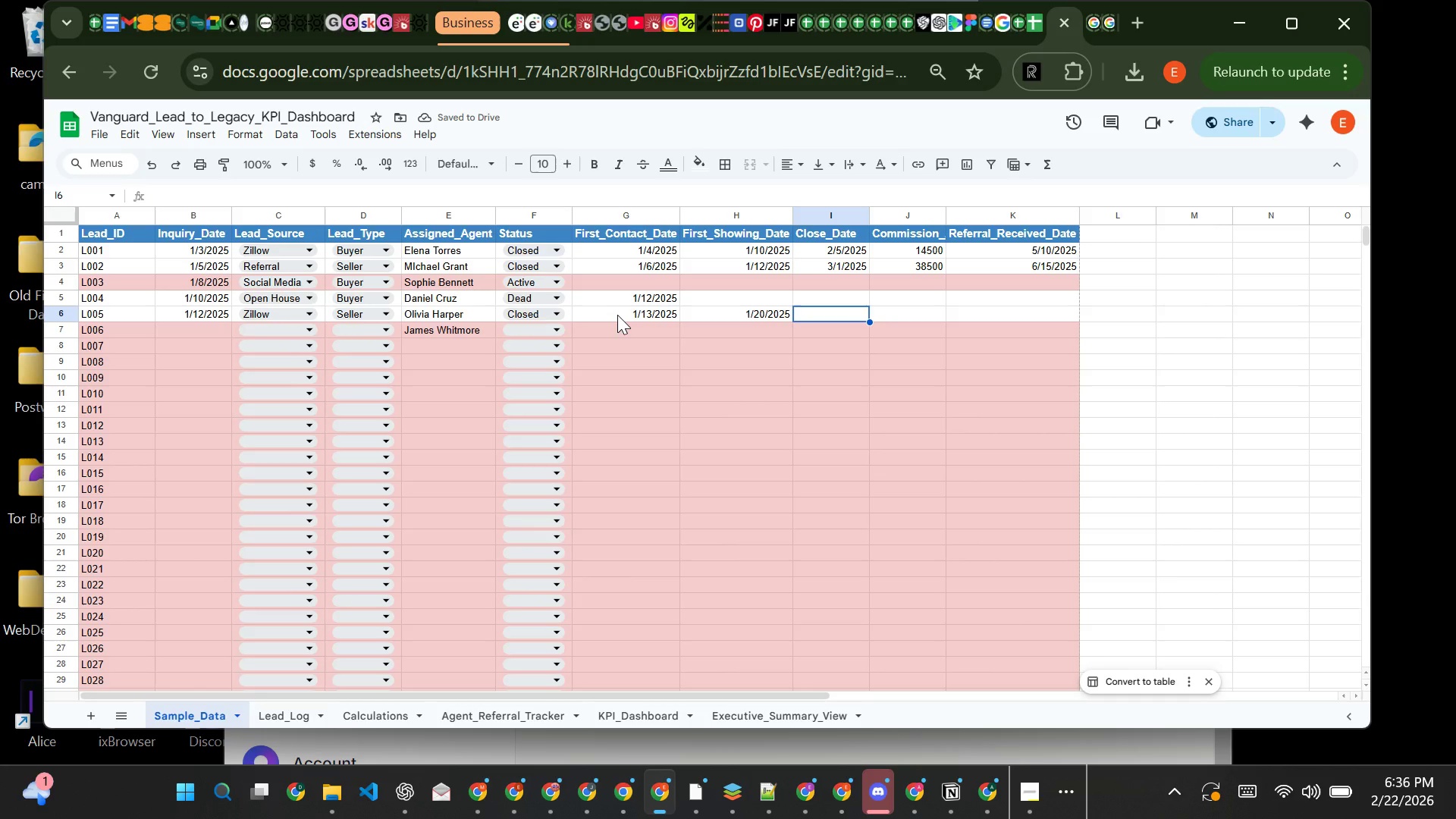 
wait(8.86)
 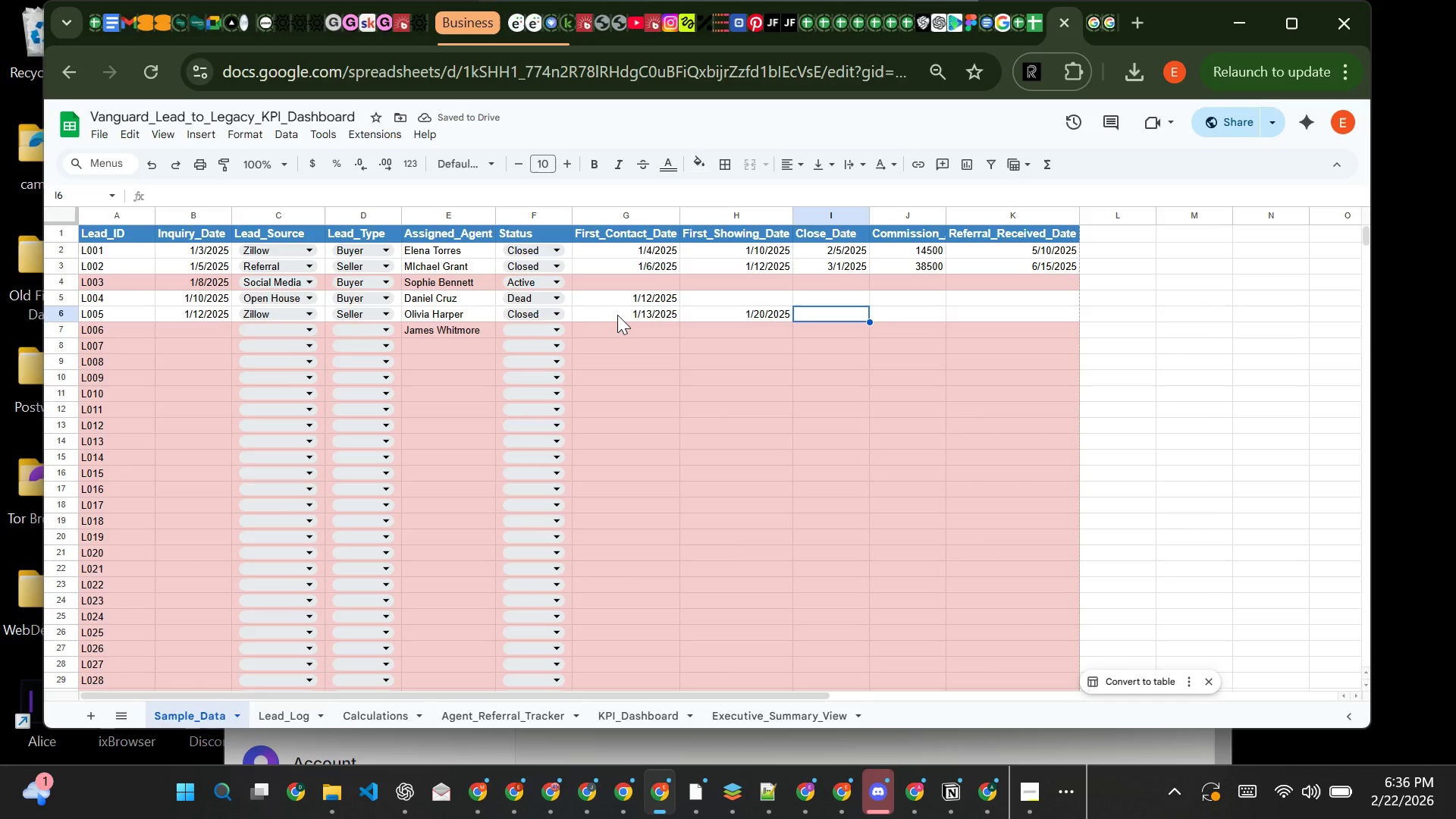 
type(3/10/2025)
key(Tab)
type(42000)
key(Tab)
type(11/15/2025)
 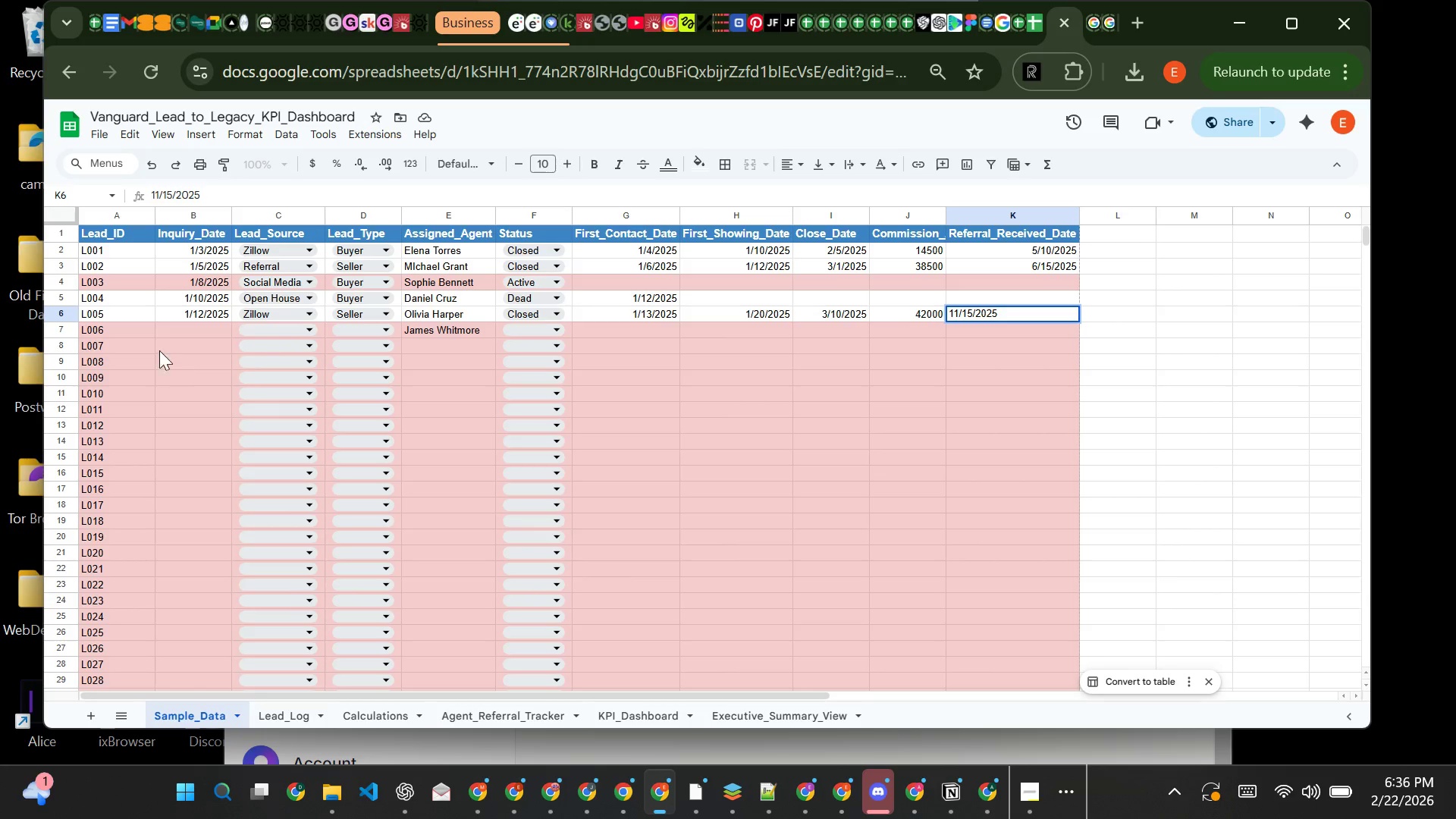 
wait(5.38)
 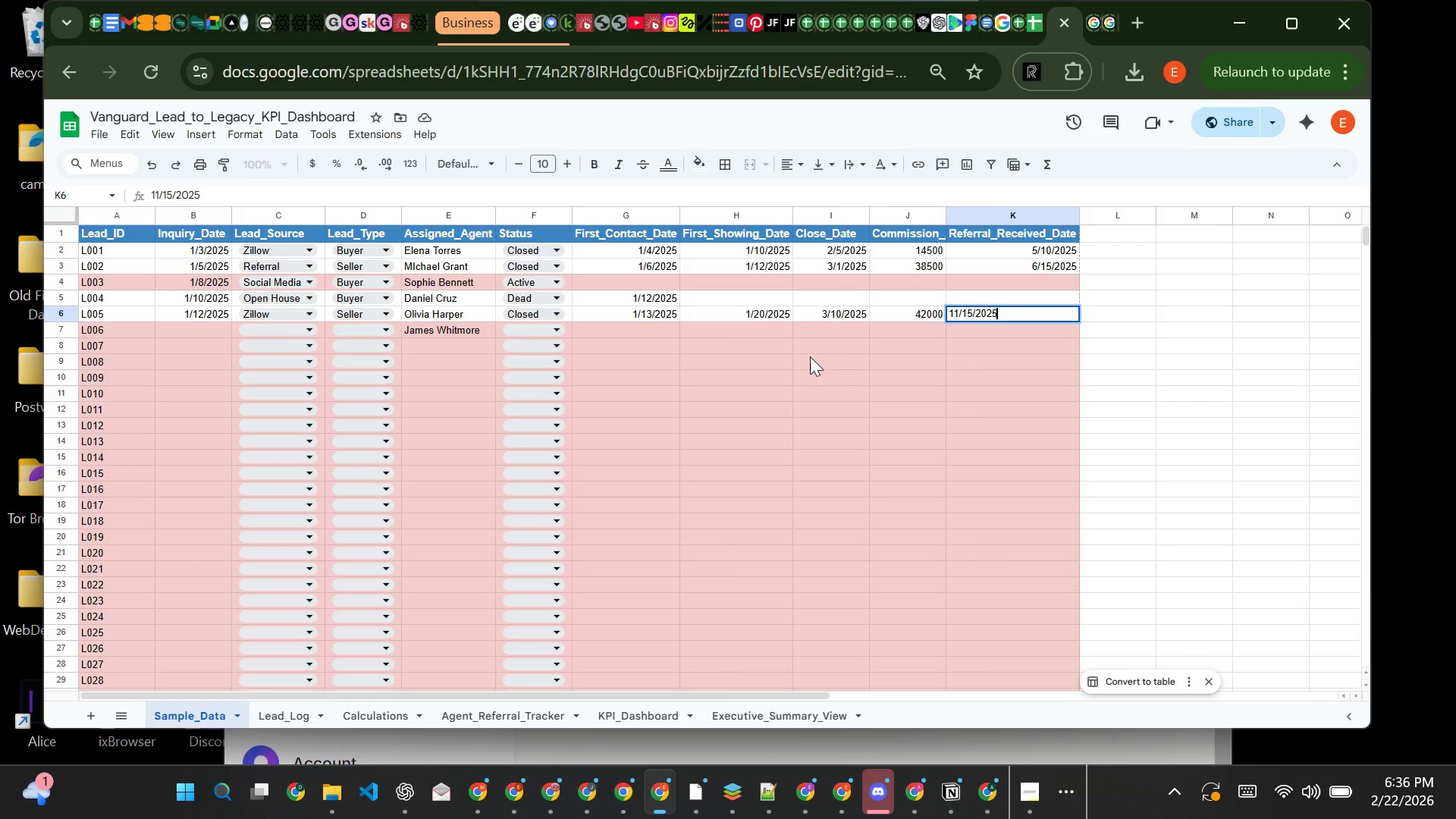 
left_click([174, 328])
 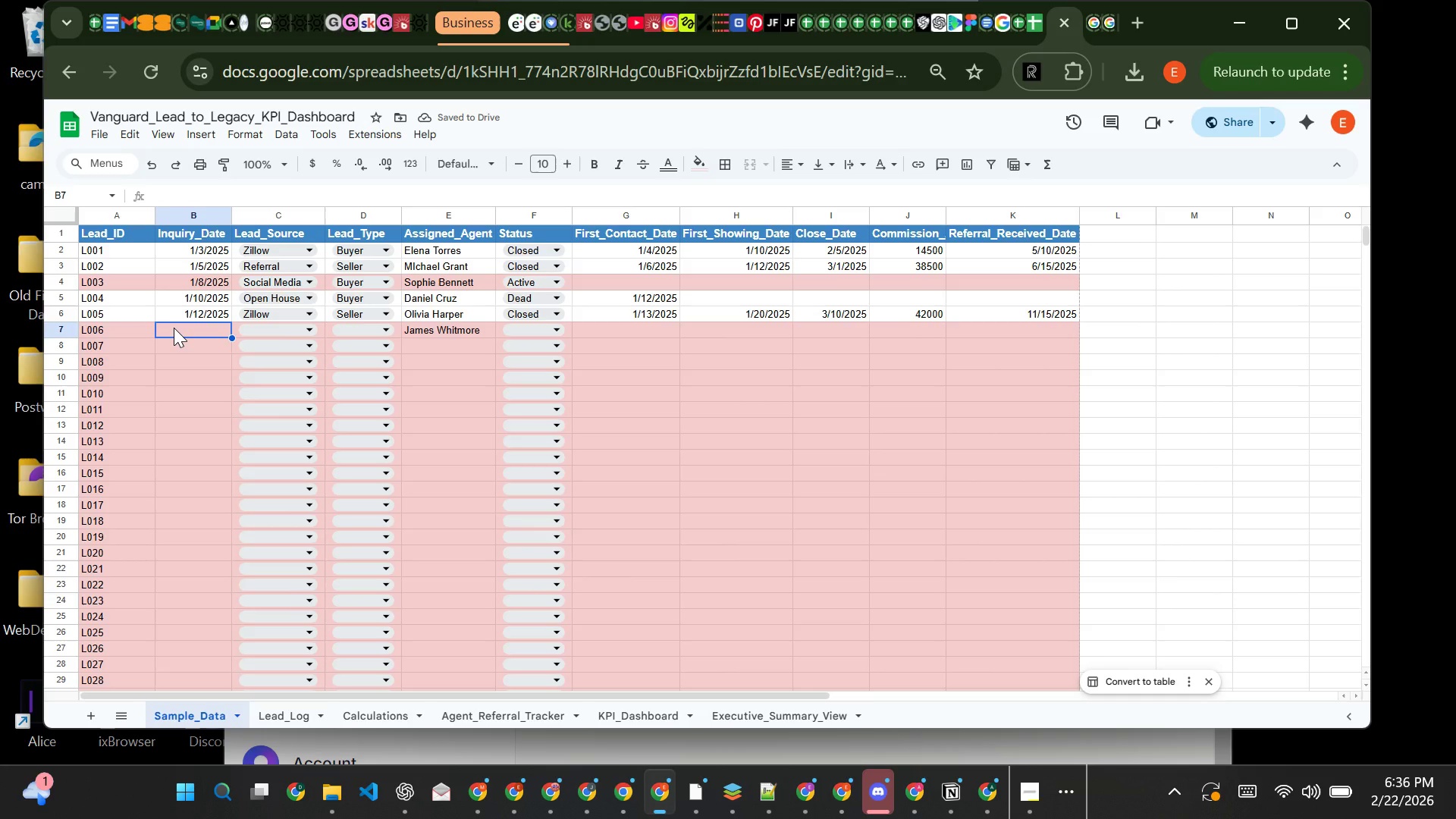 
wait(5.62)
 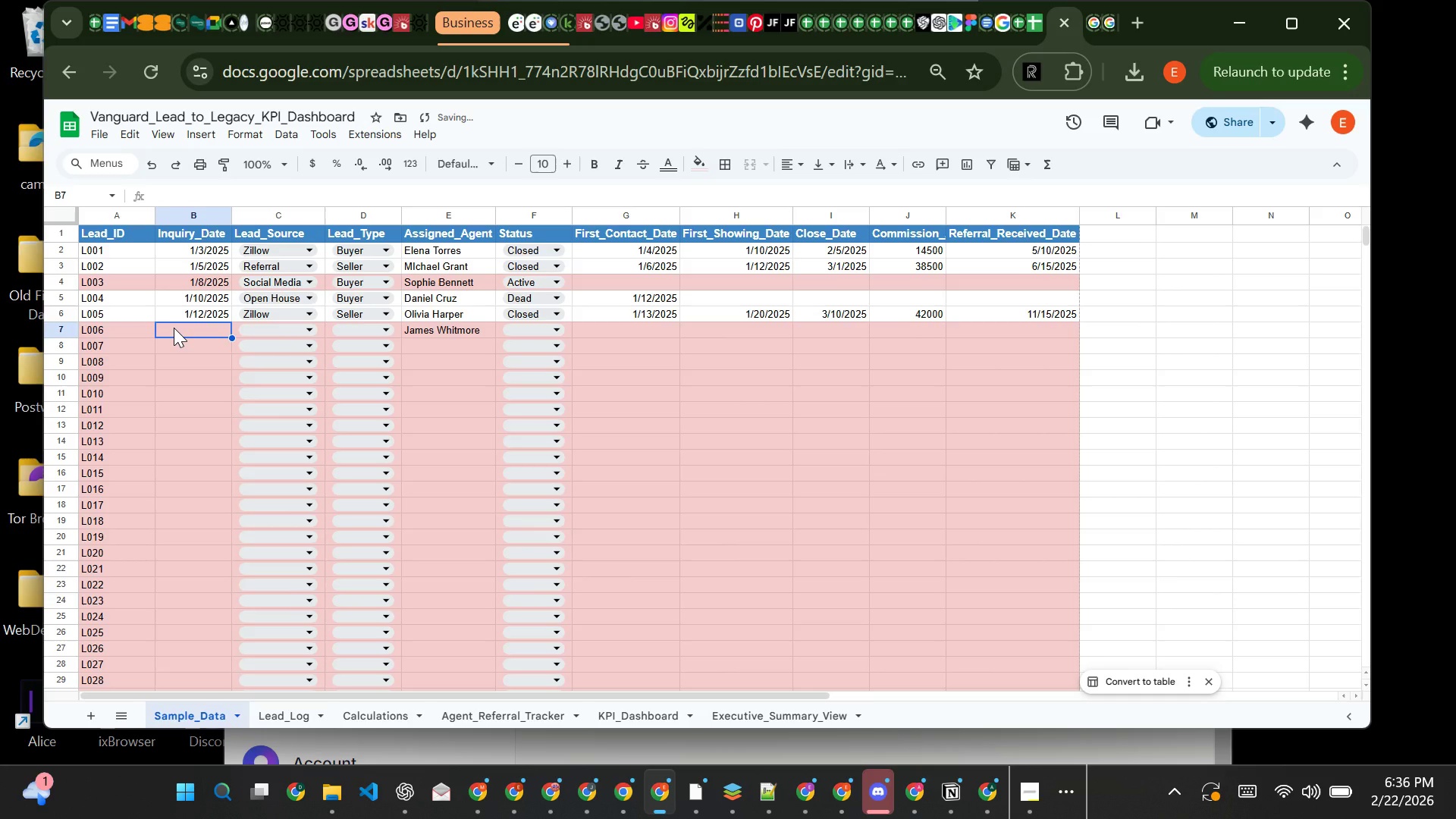 
type(1.1)
key(Backspace)
key(Backspace)
type(/15/2025)
 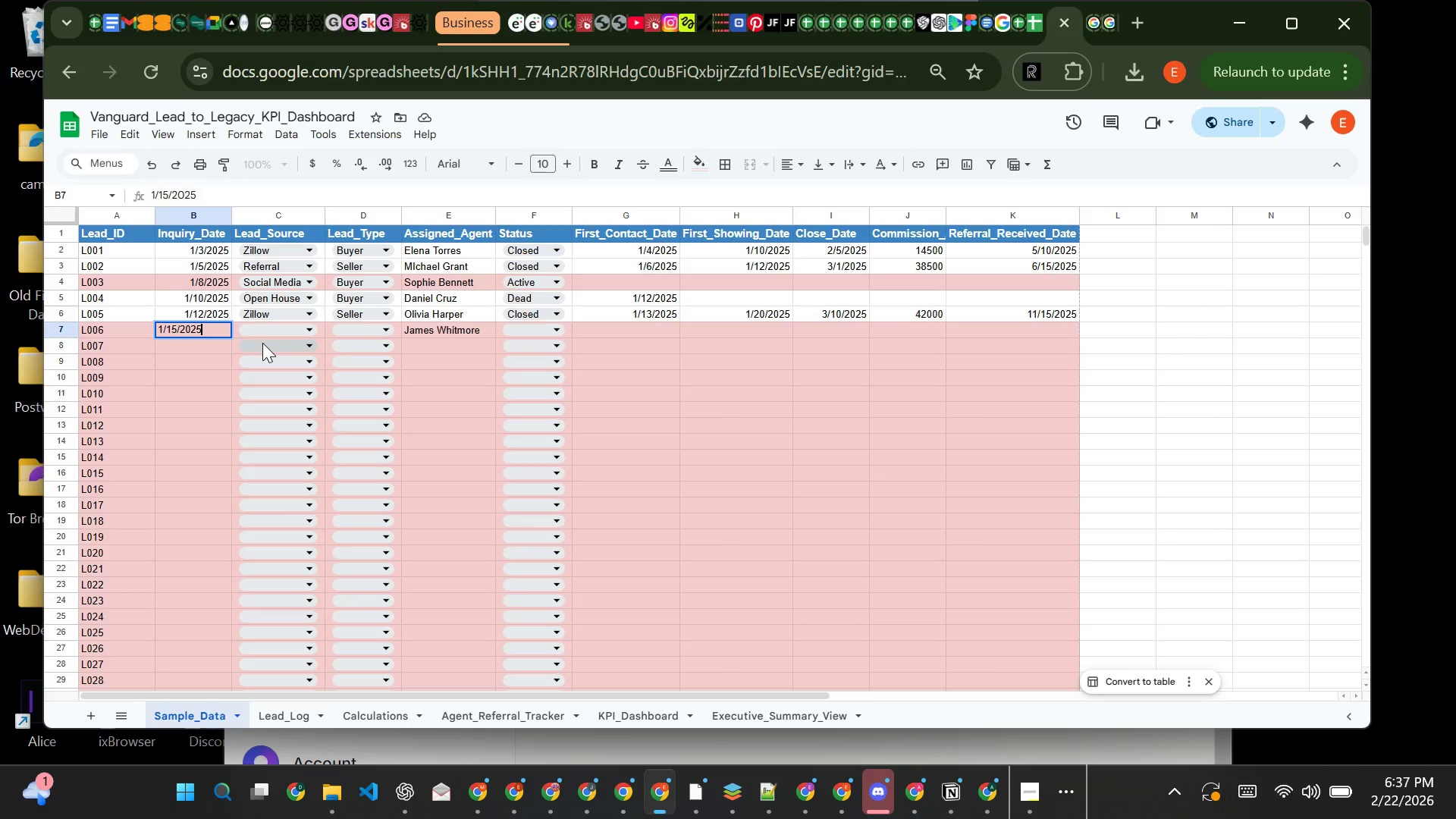 
left_click([268, 329])
 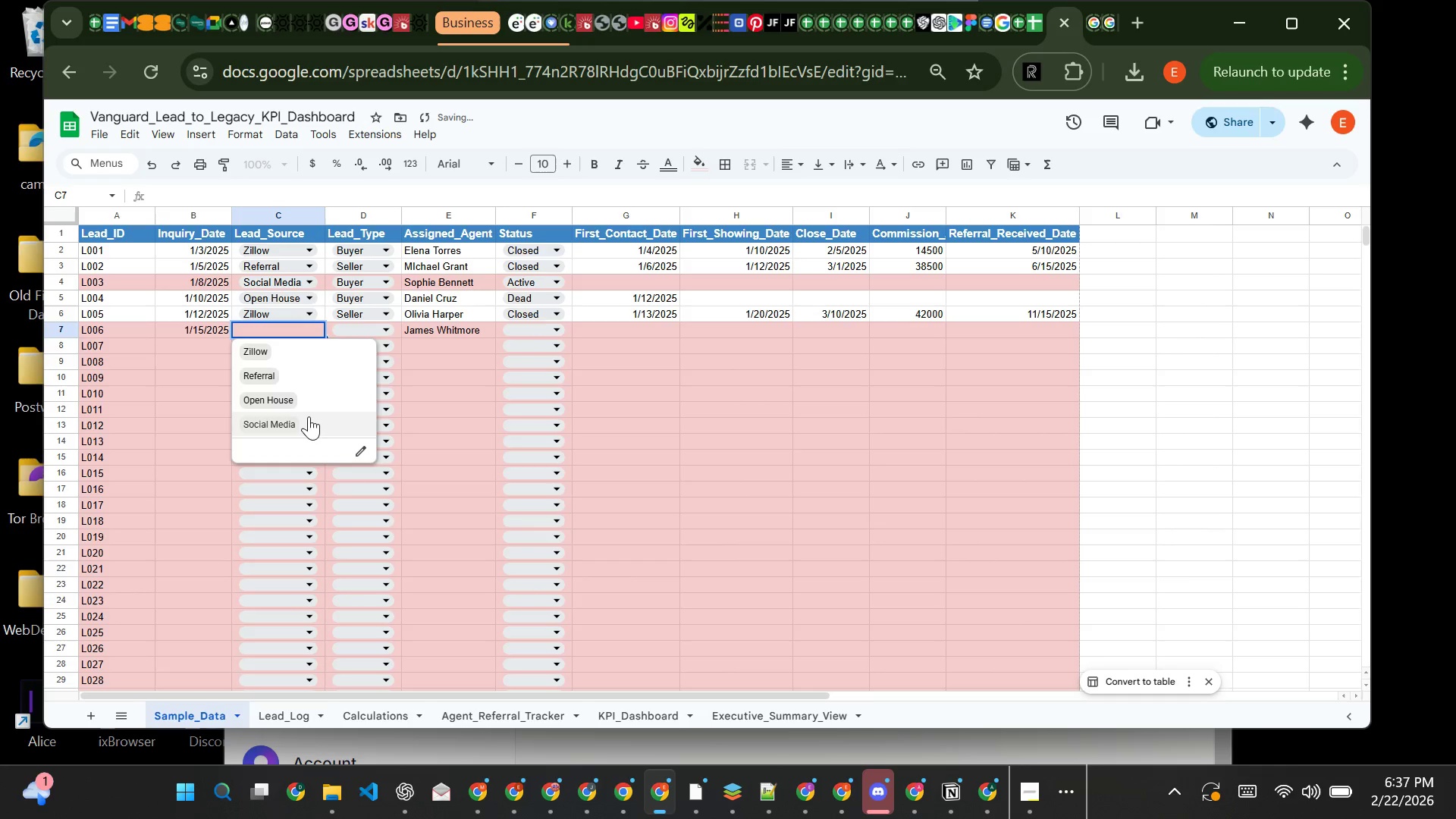 
left_click([311, 421])
 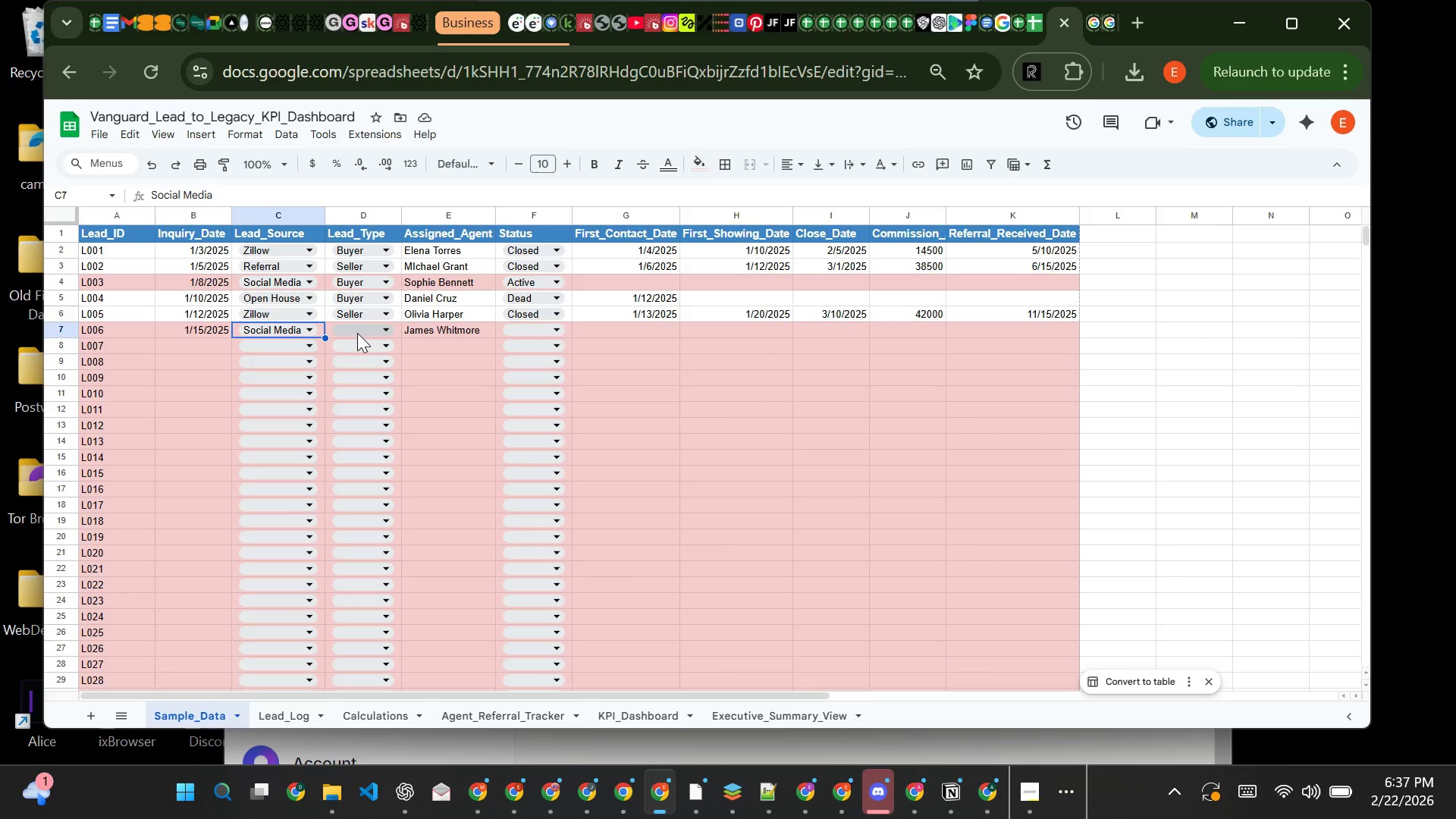 
wait(15.39)
 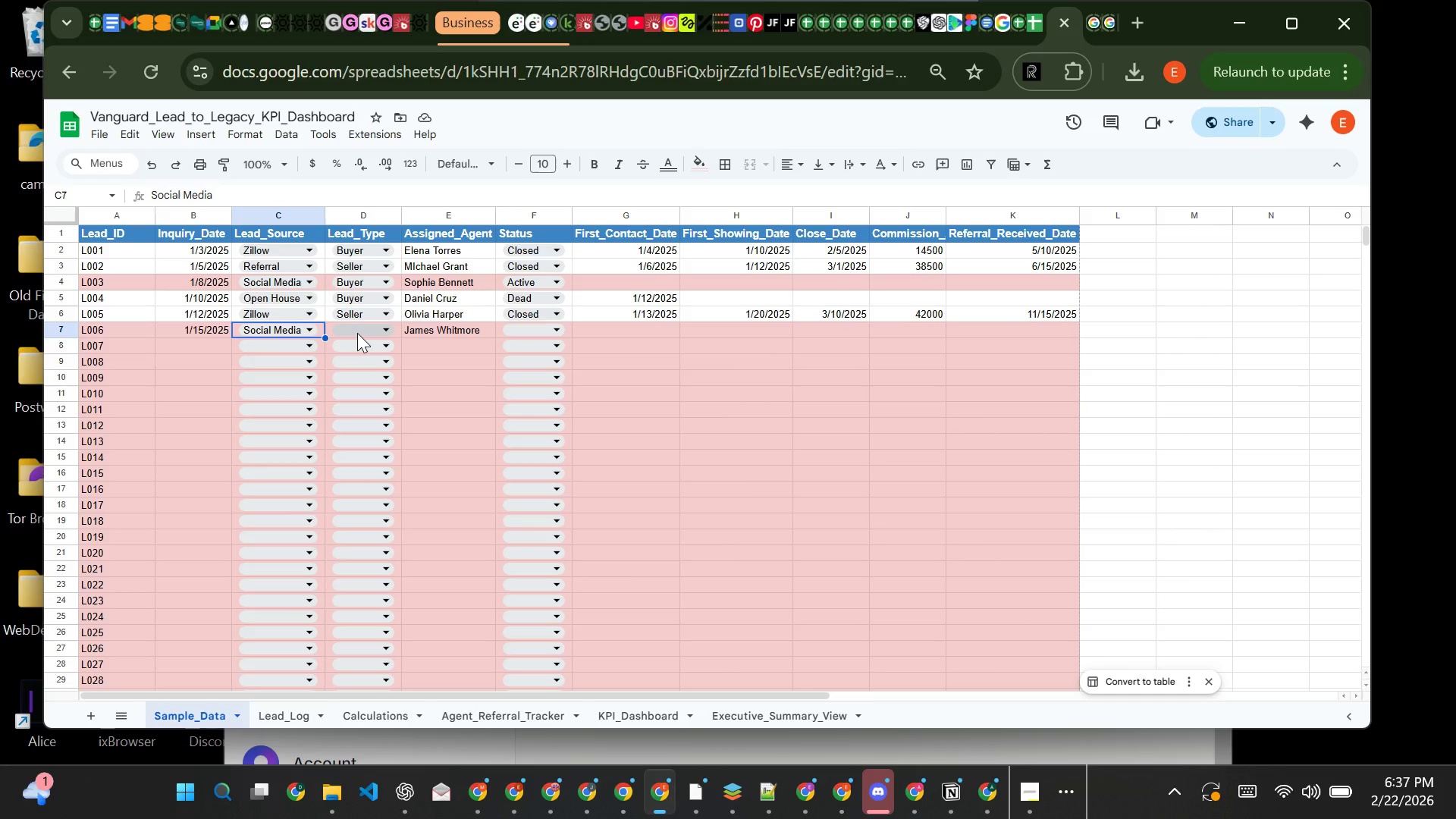 
left_click([357, 333])
 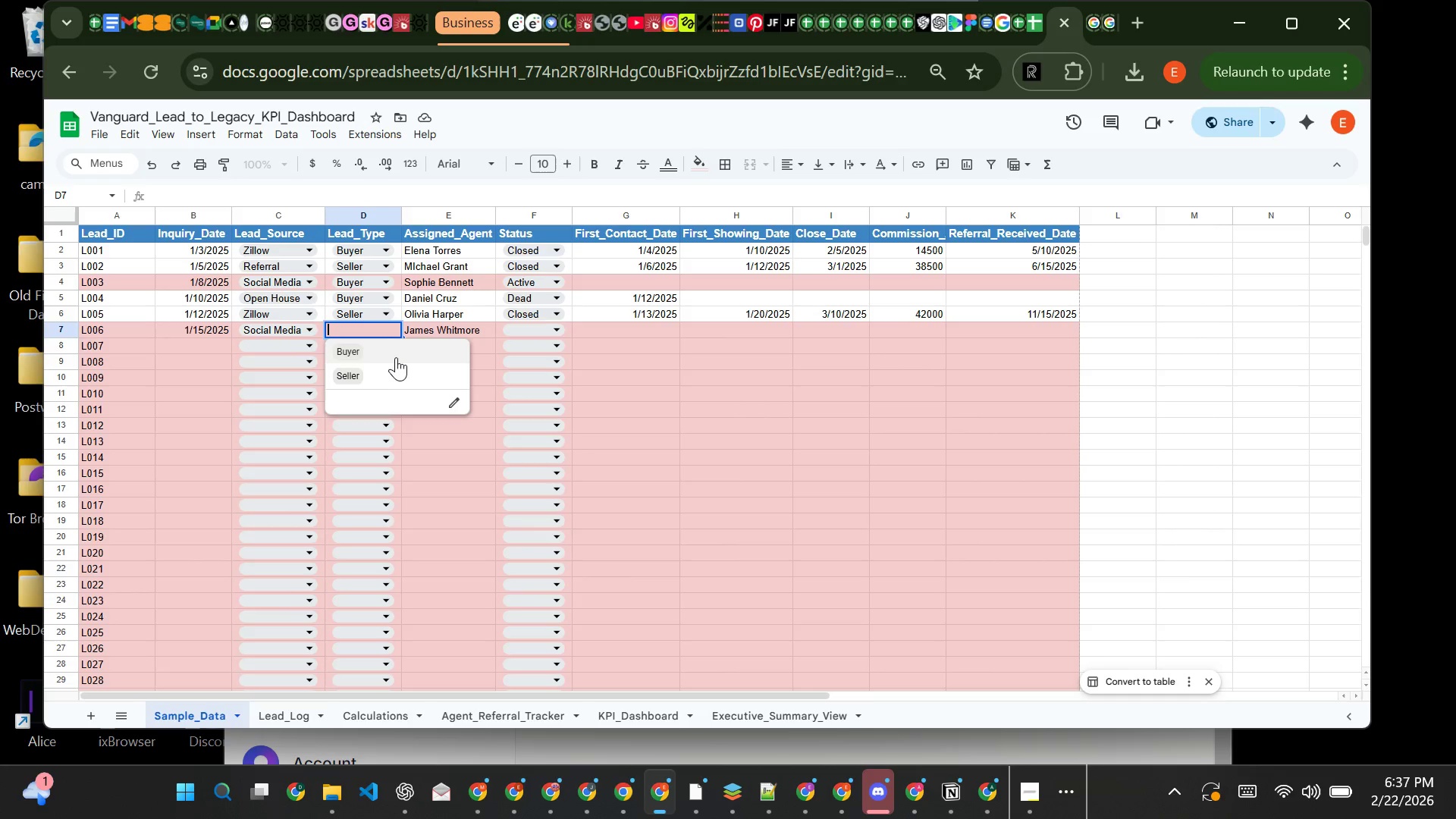 
left_click([397, 351])
 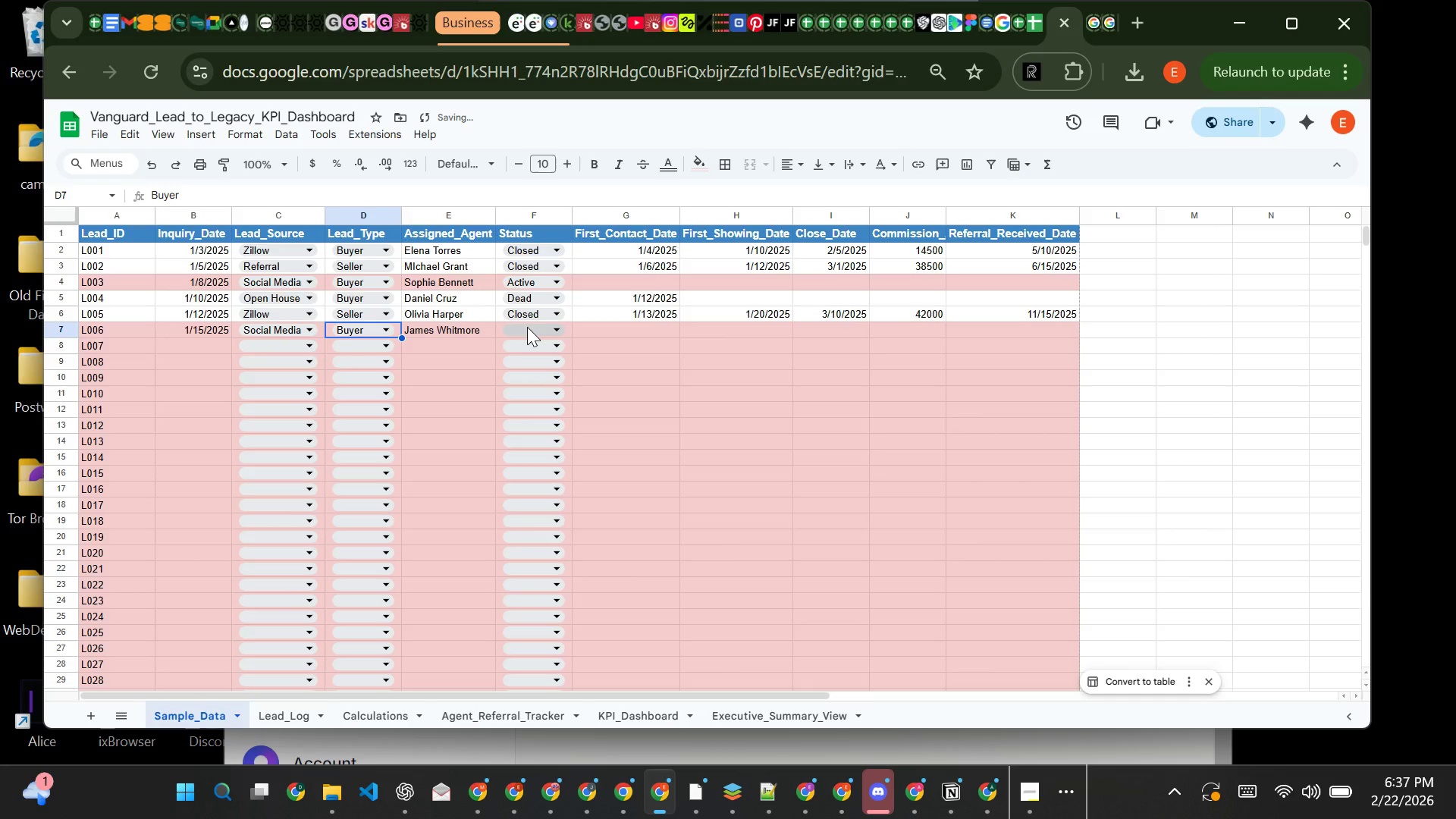 
left_click([527, 327])
 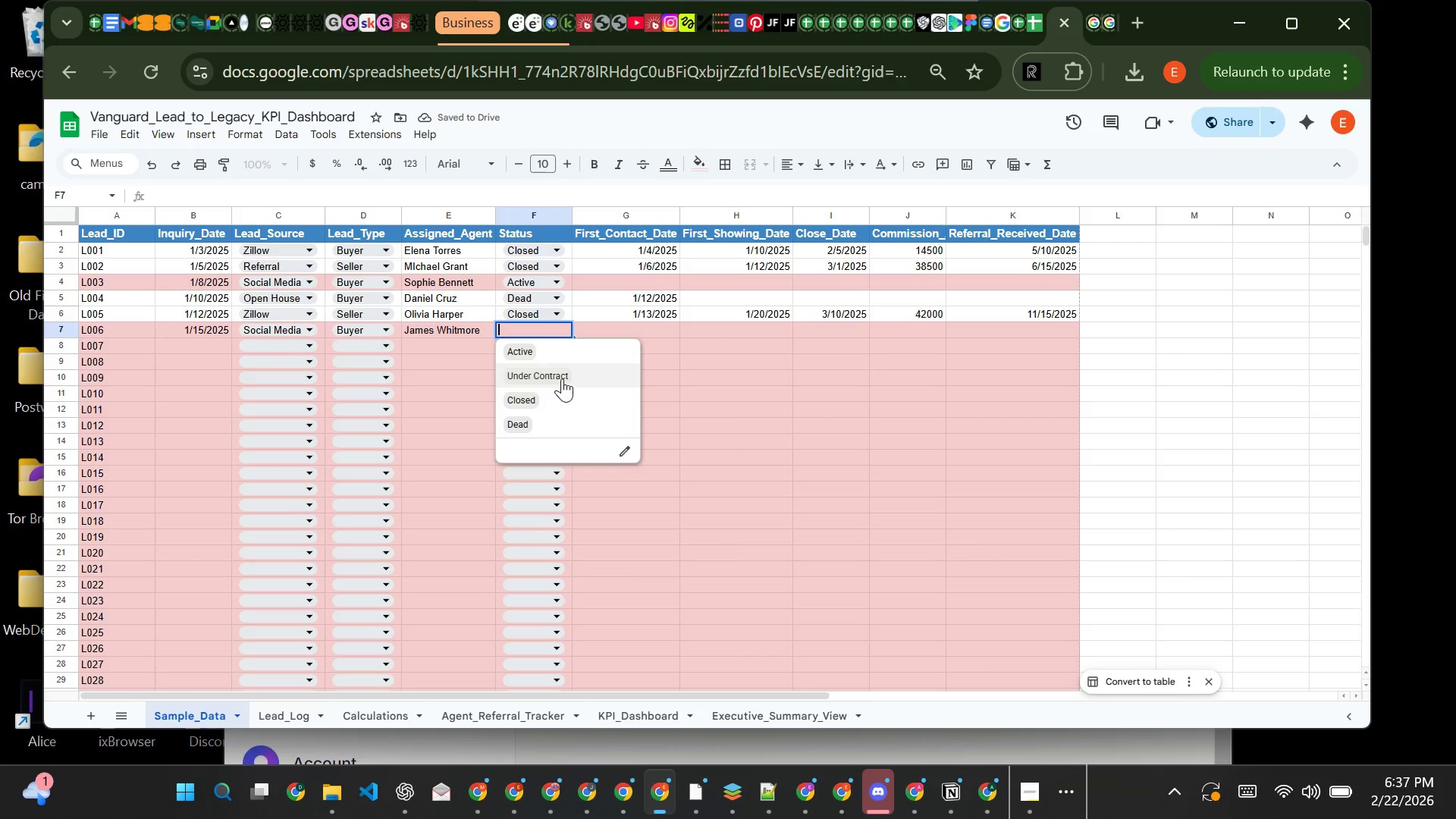 
left_click([563, 378])
 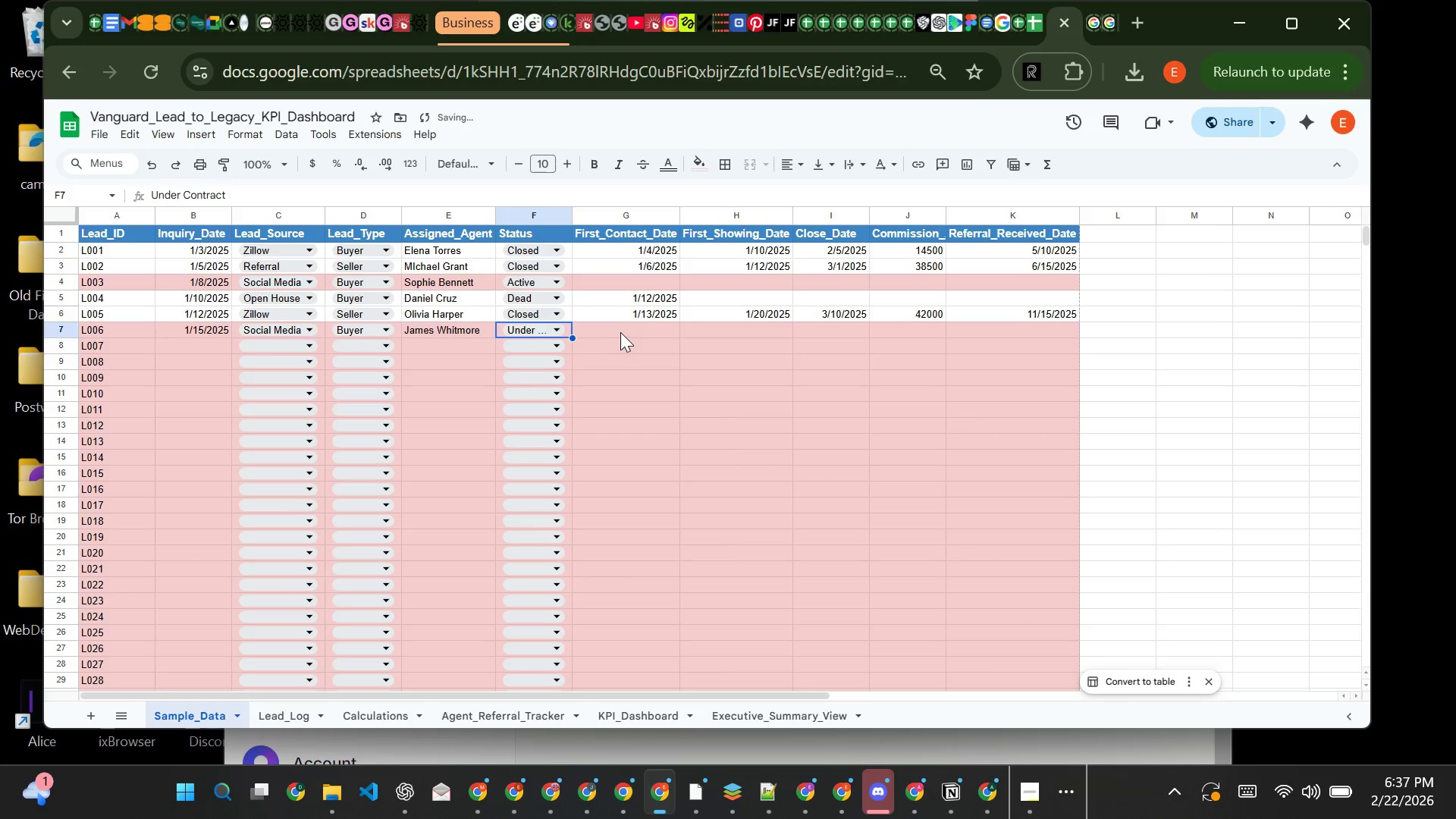 
left_click([620, 332])
 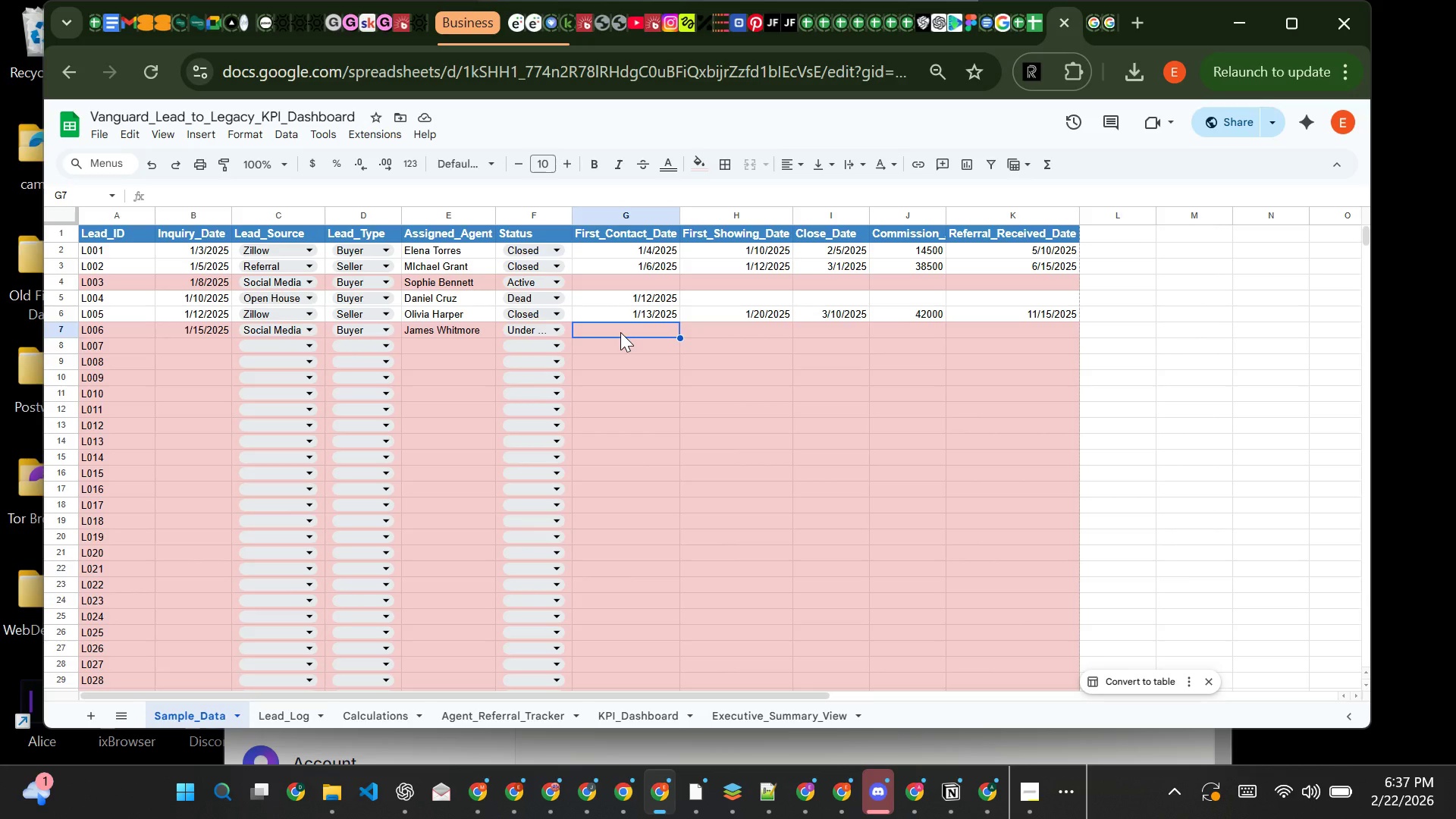 
wait(17.3)
 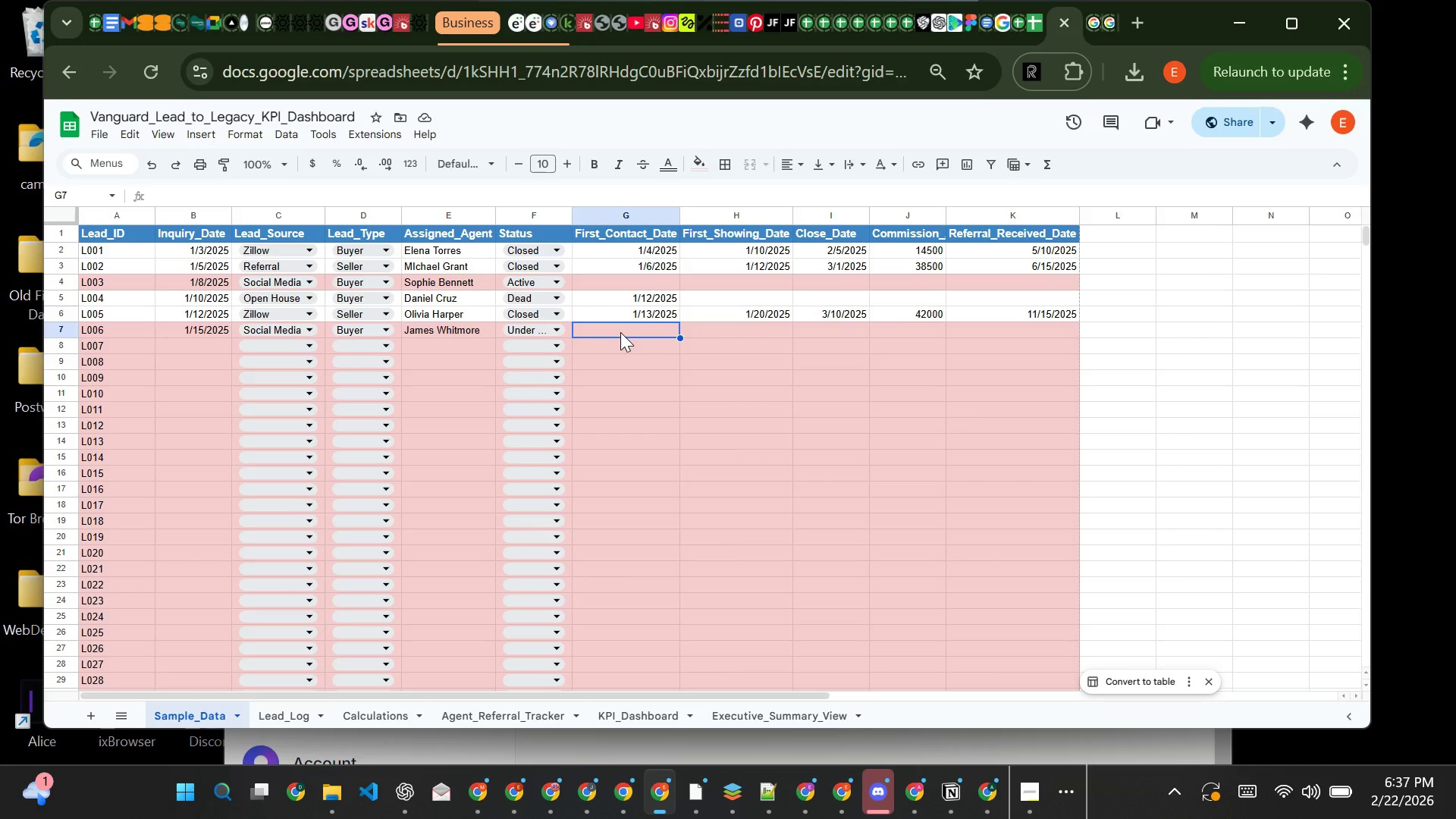 
type(1/16/2025)
key(Tab)
 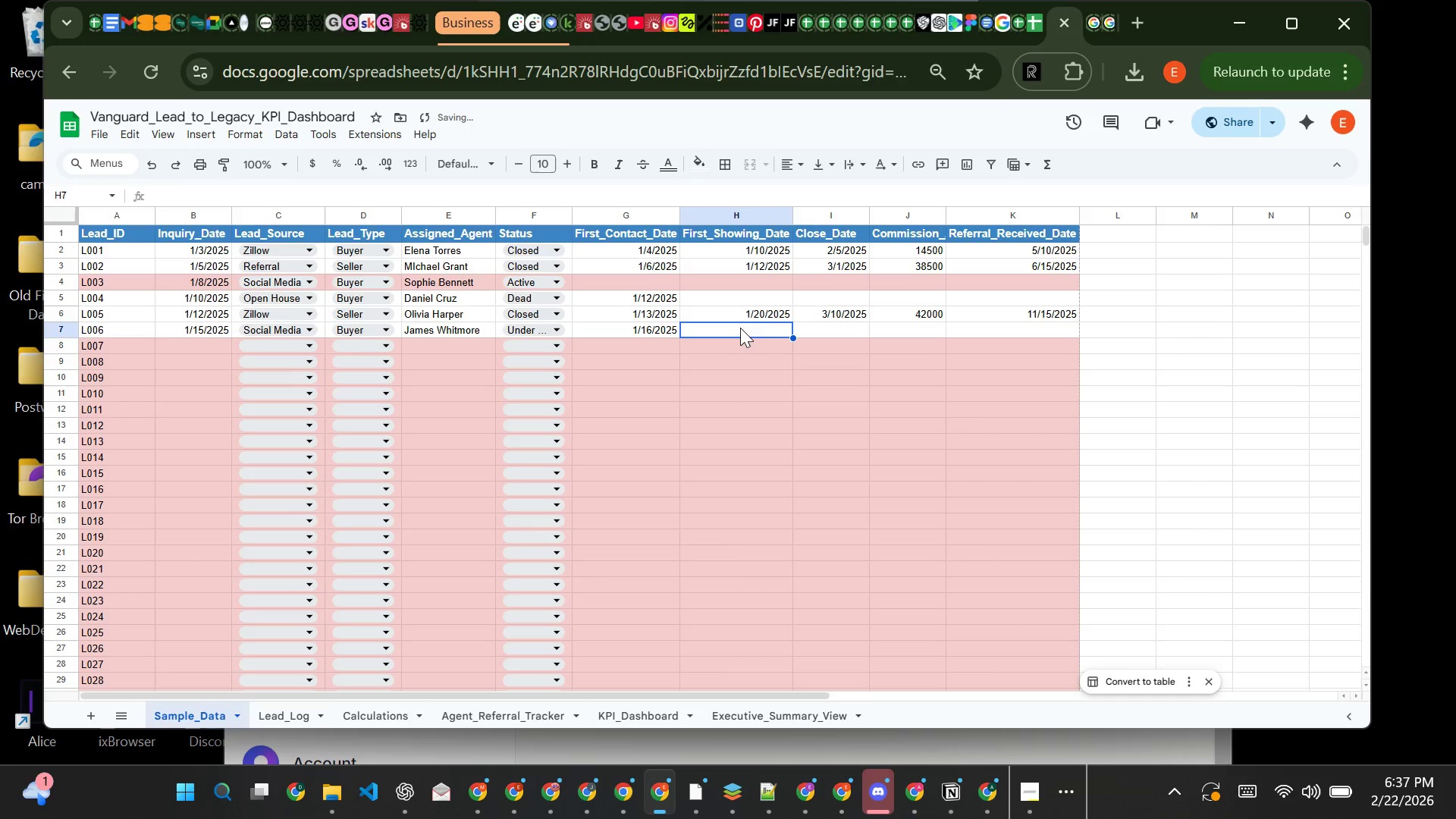 
type(11/25)
key(Backspace)
key(Backspace)
key(Backspace)
key(Backspace)
type(/25/2025)
 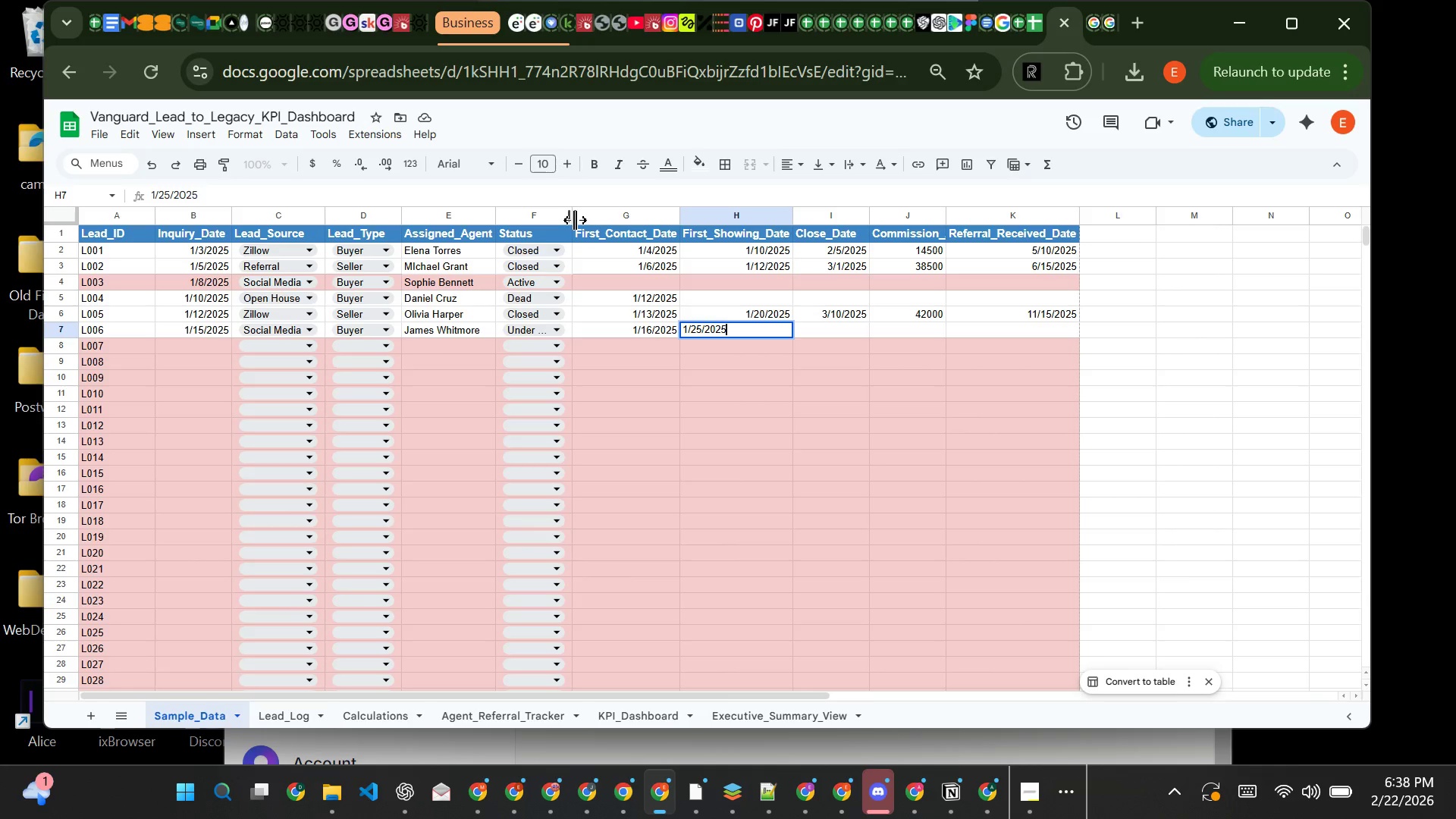 
wait(5.58)
 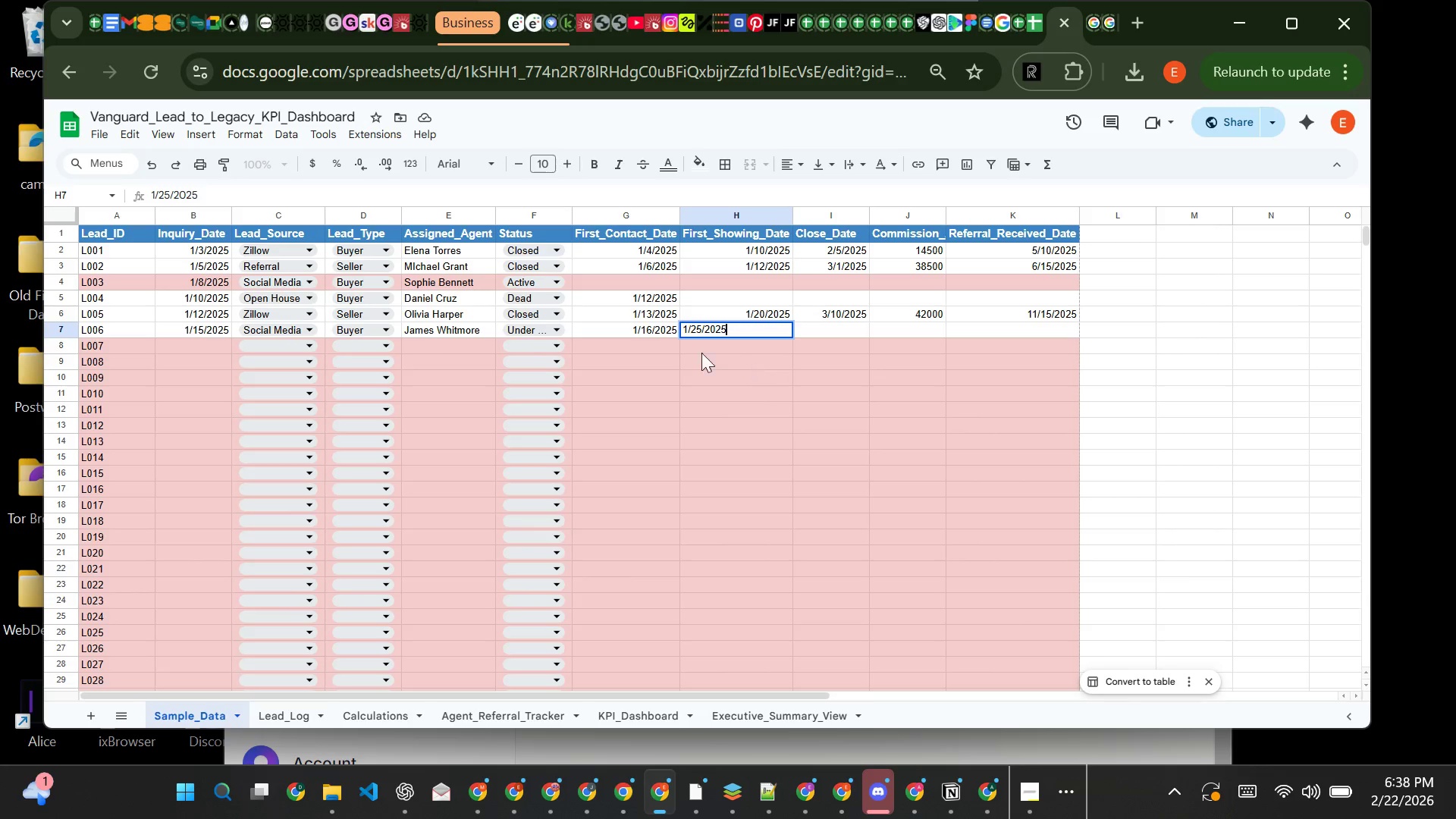 
double_click([573, 215])
 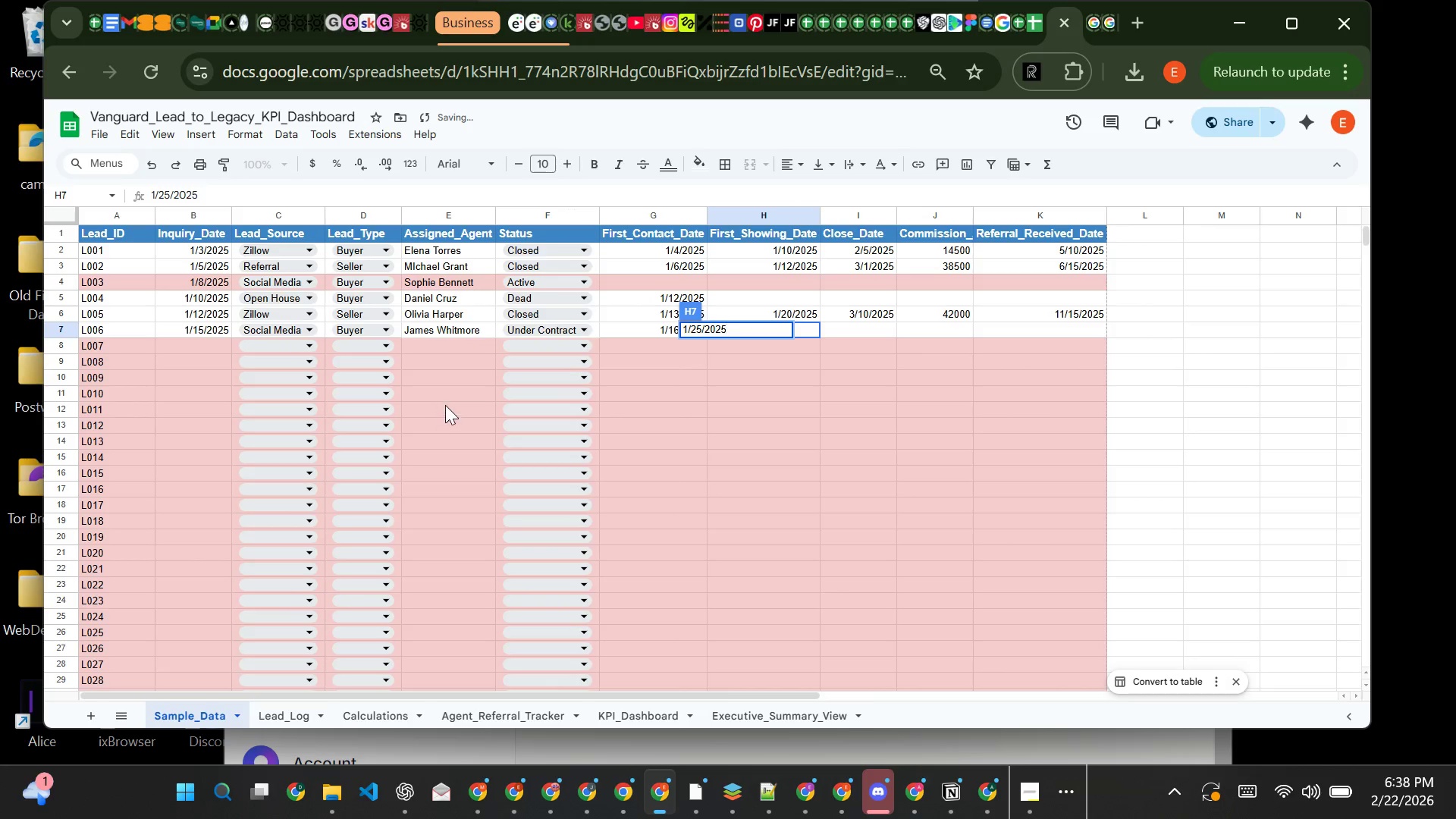 
left_click([447, 393])
 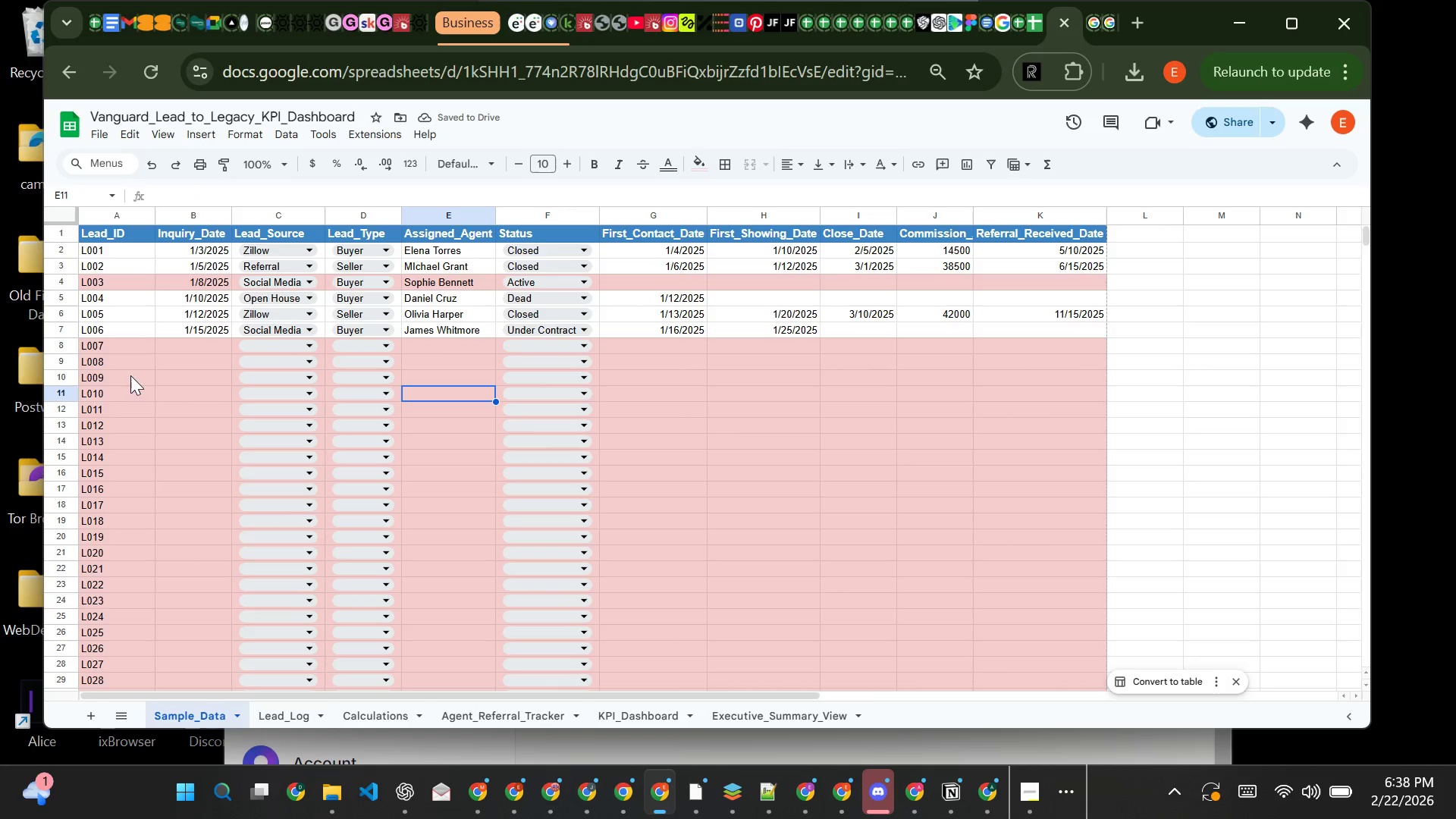 
left_click([175, 345])
 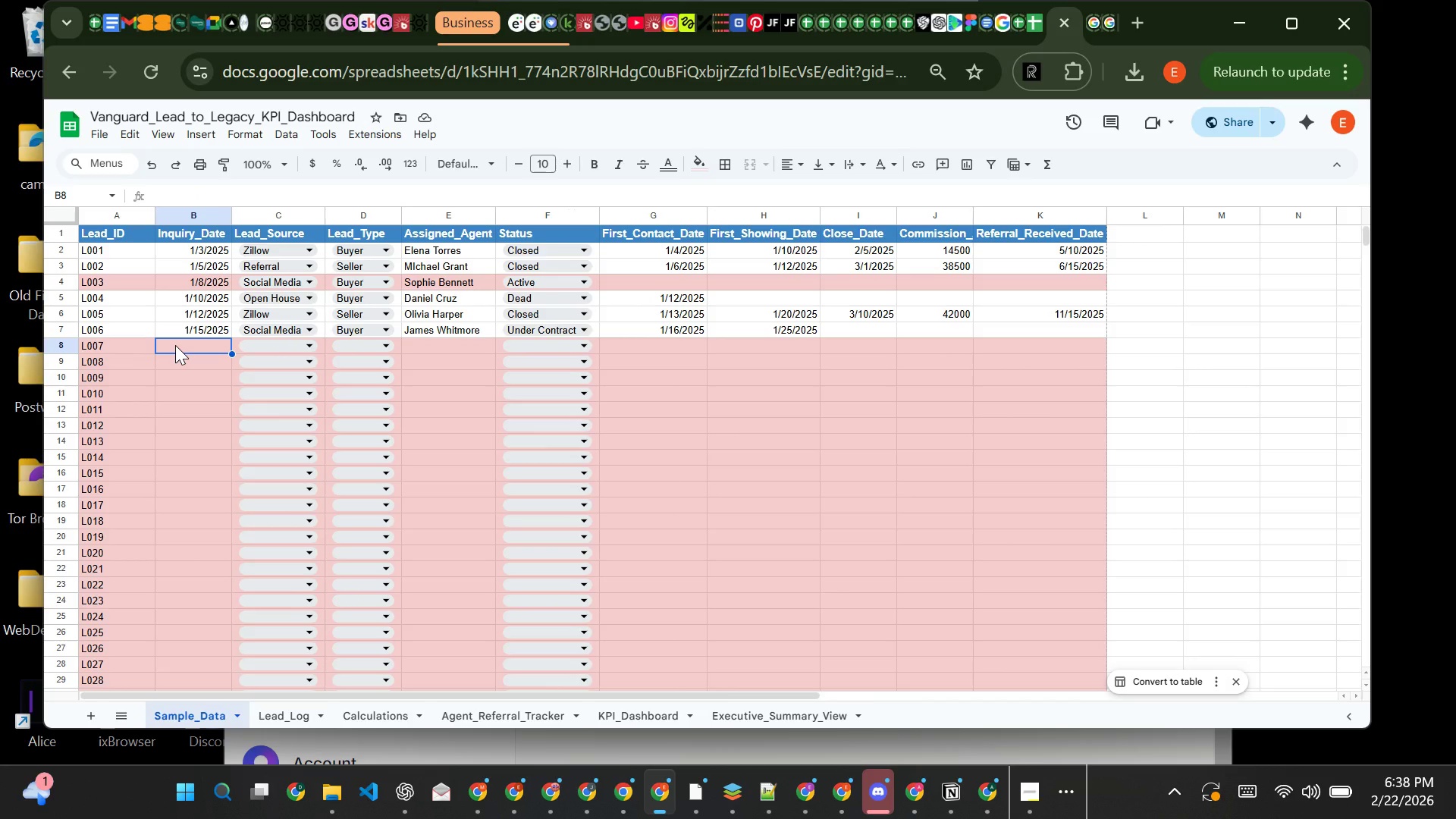 
type(1/18/2025)
 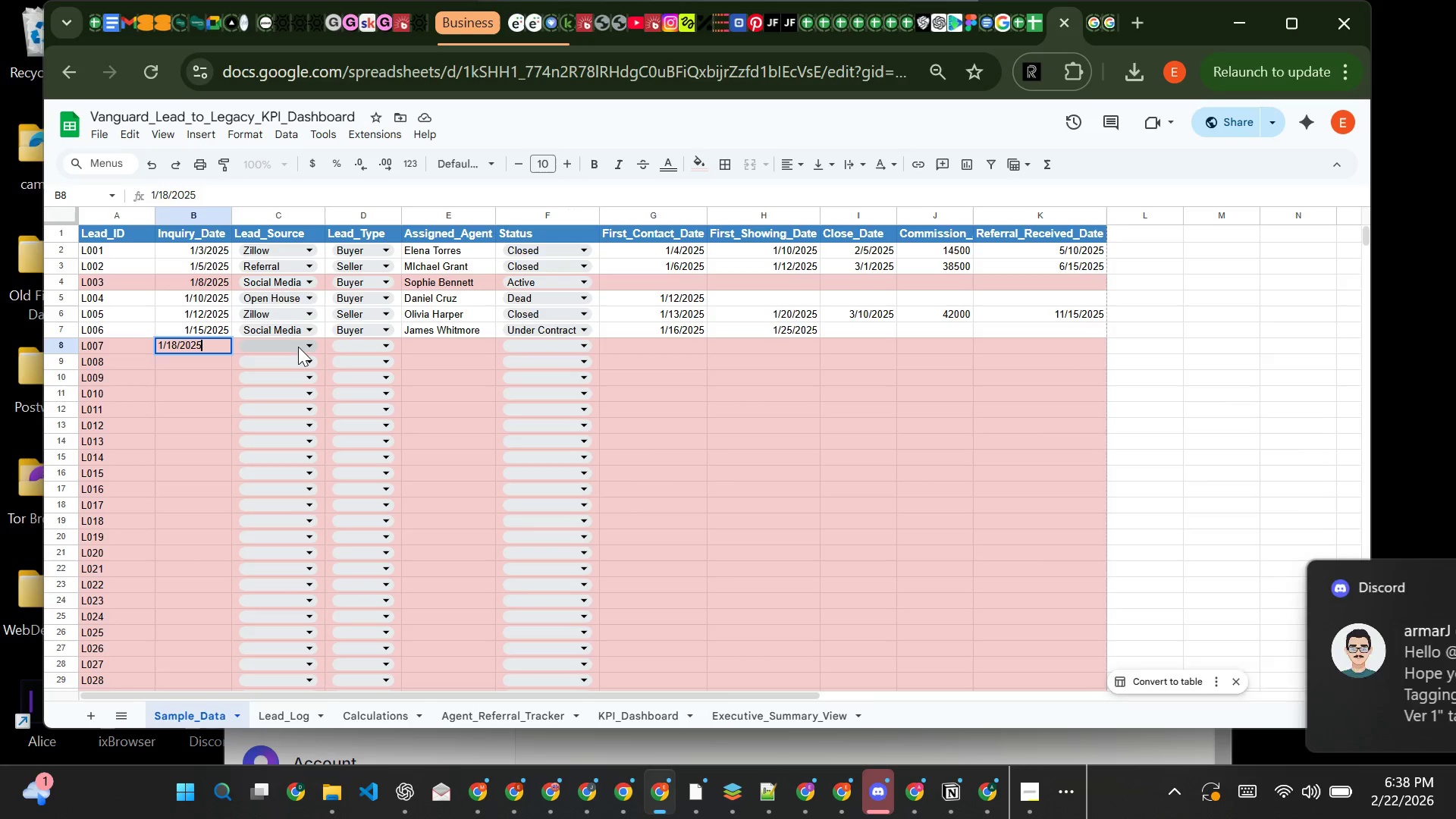 
left_click([298, 347])
 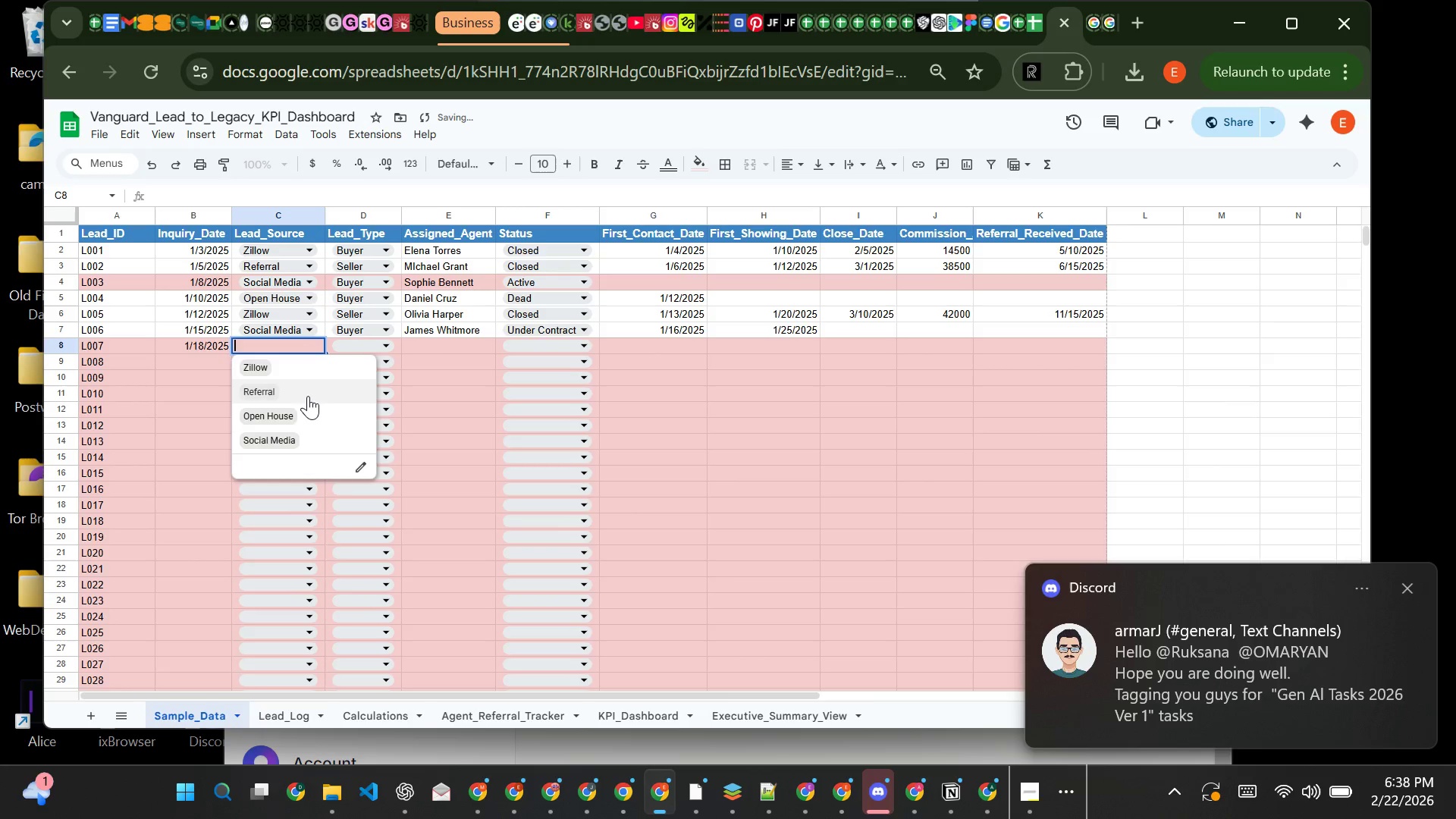 
left_click([308, 394])
 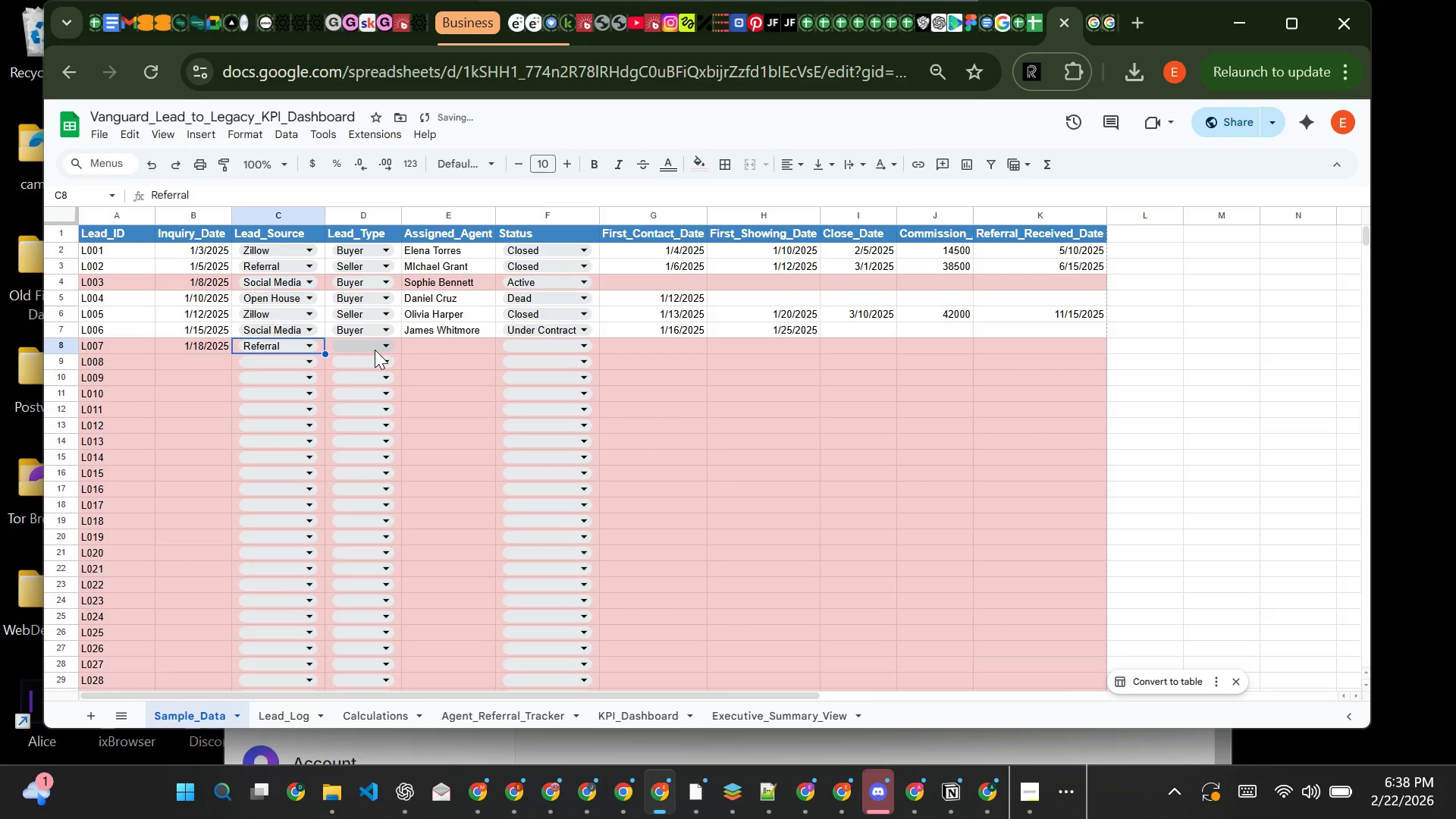 
left_click([375, 350])
 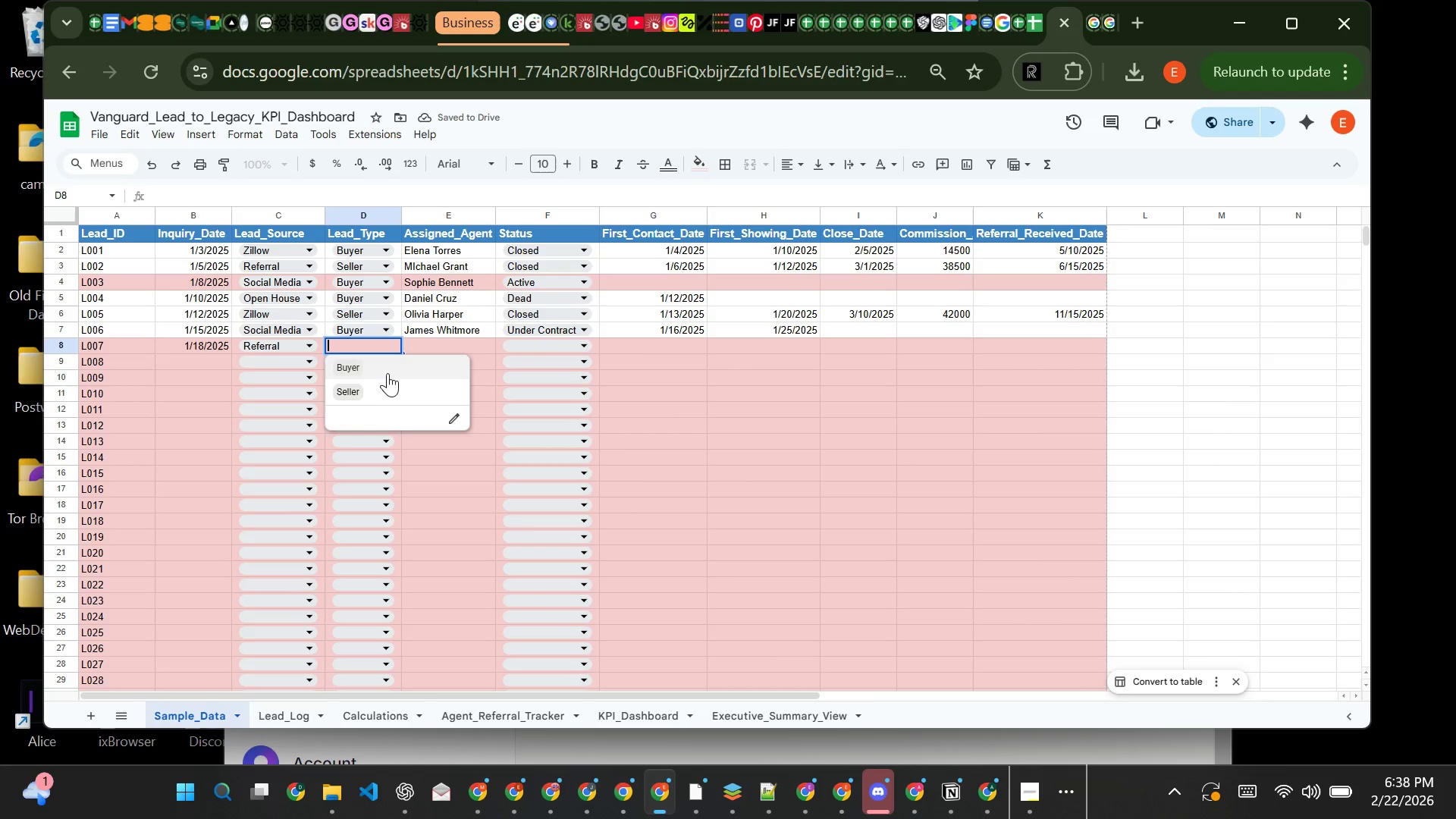 
left_click([389, 369])
 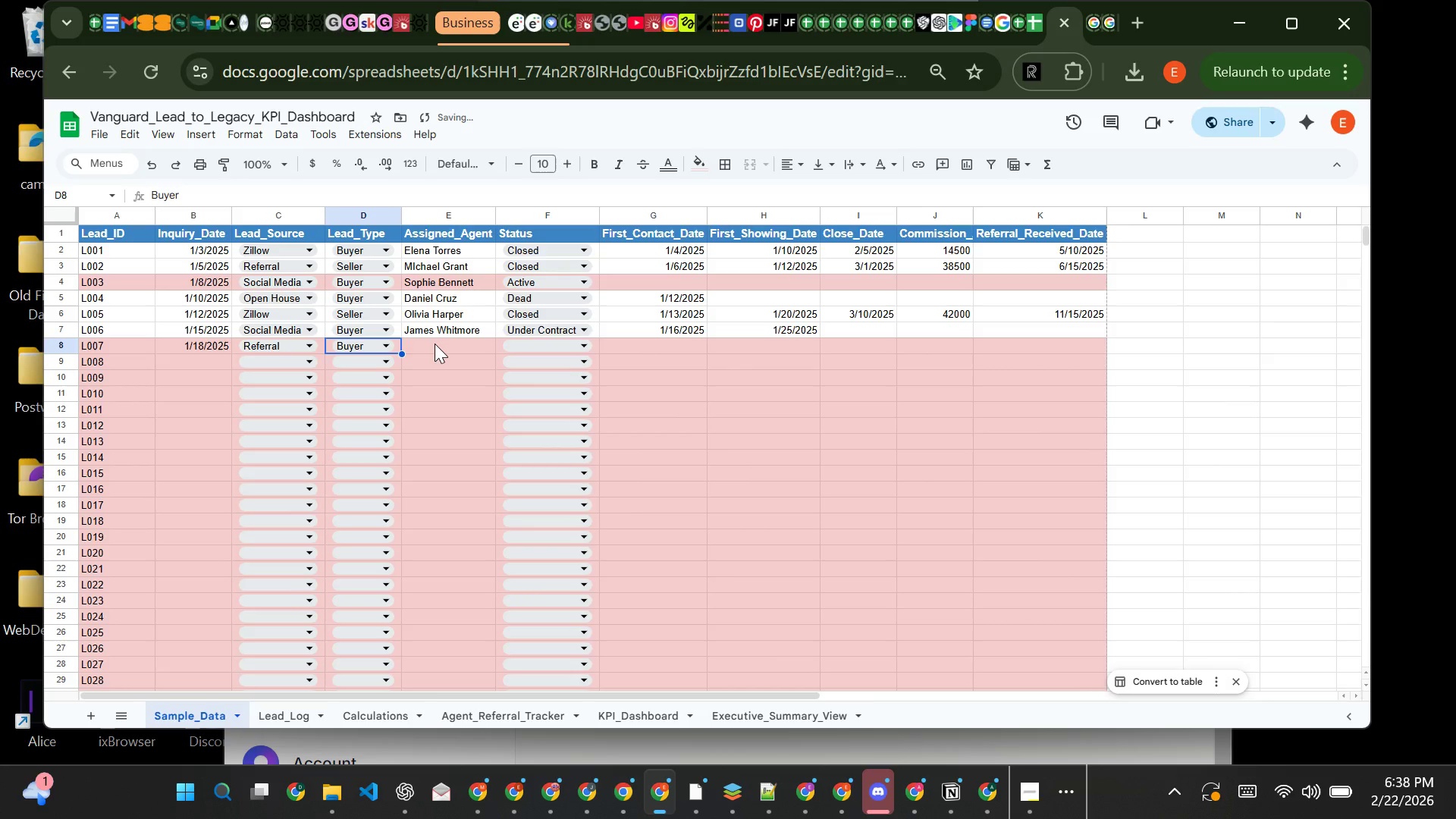 
left_click([435, 344])
 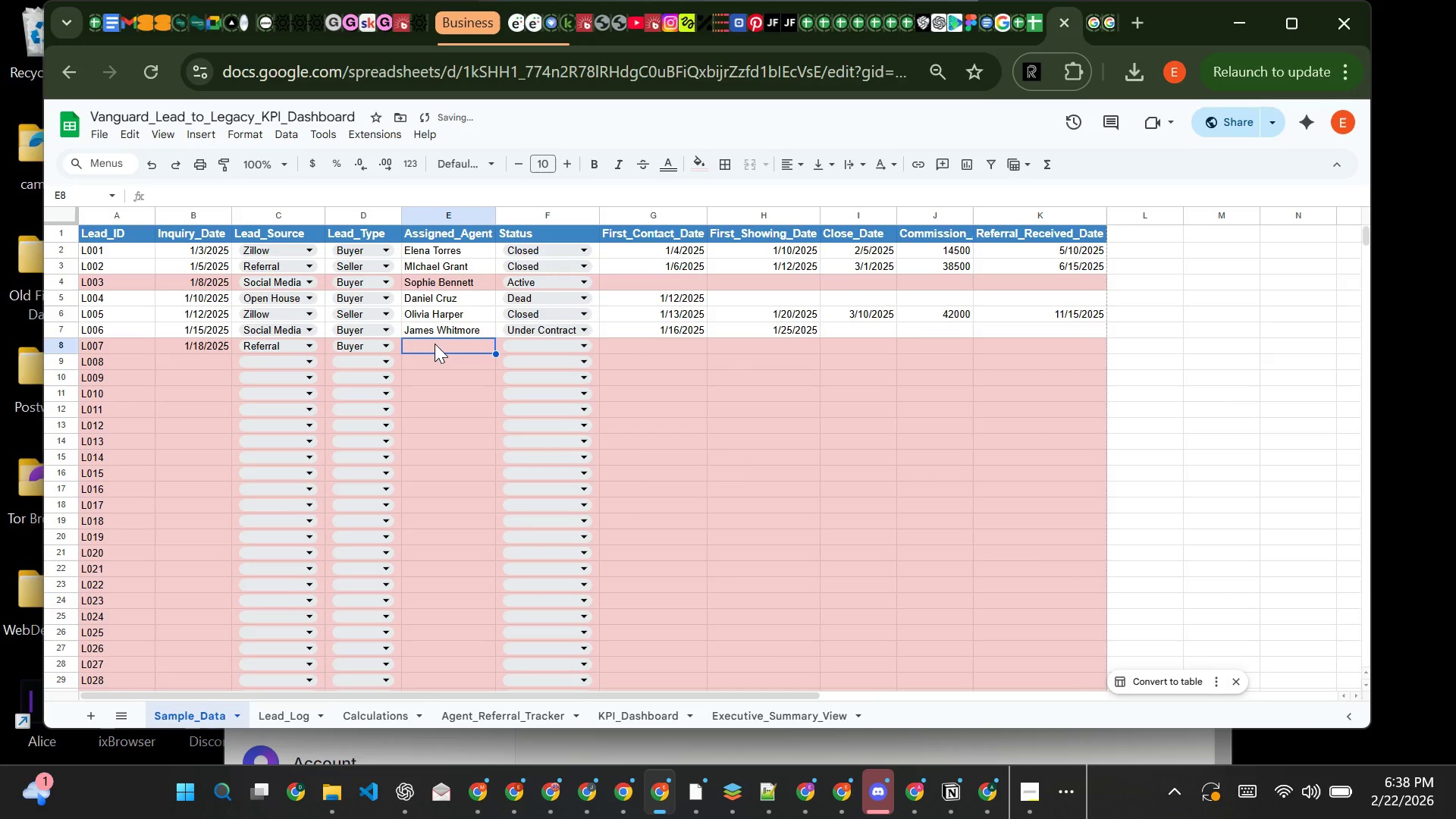 
key(CapsLock)
 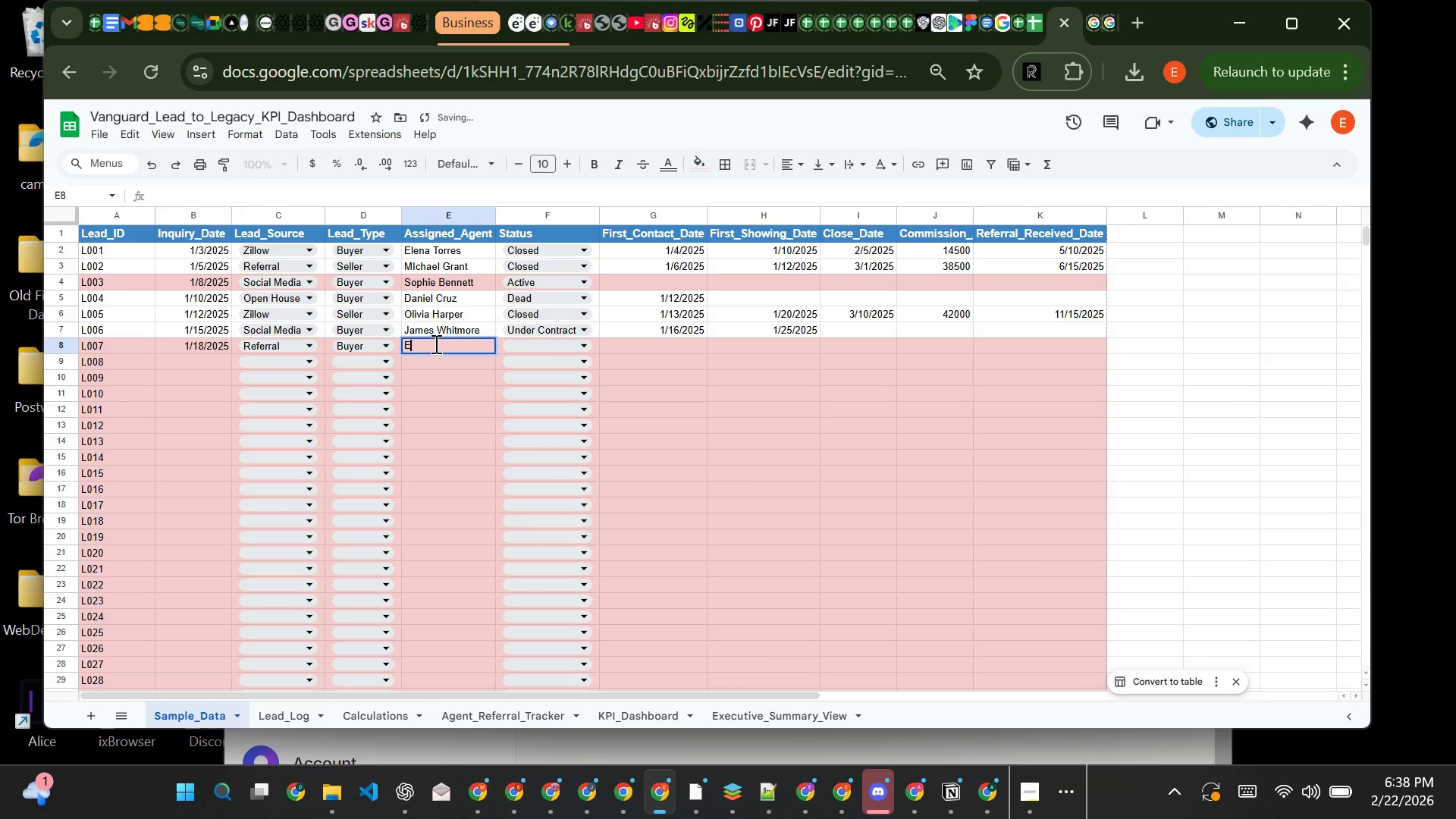 
key(E)
 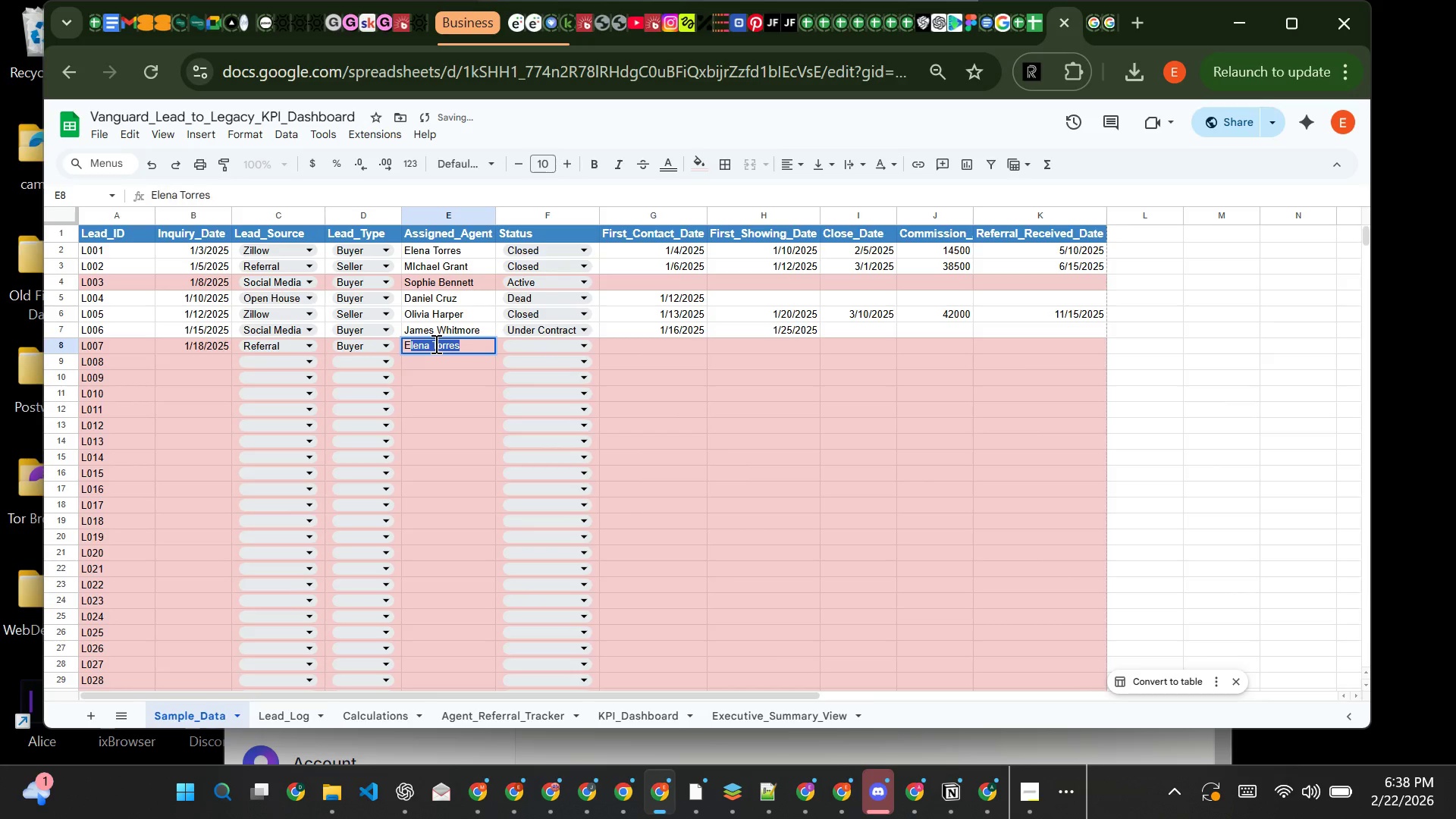 
key(CapsLock)
 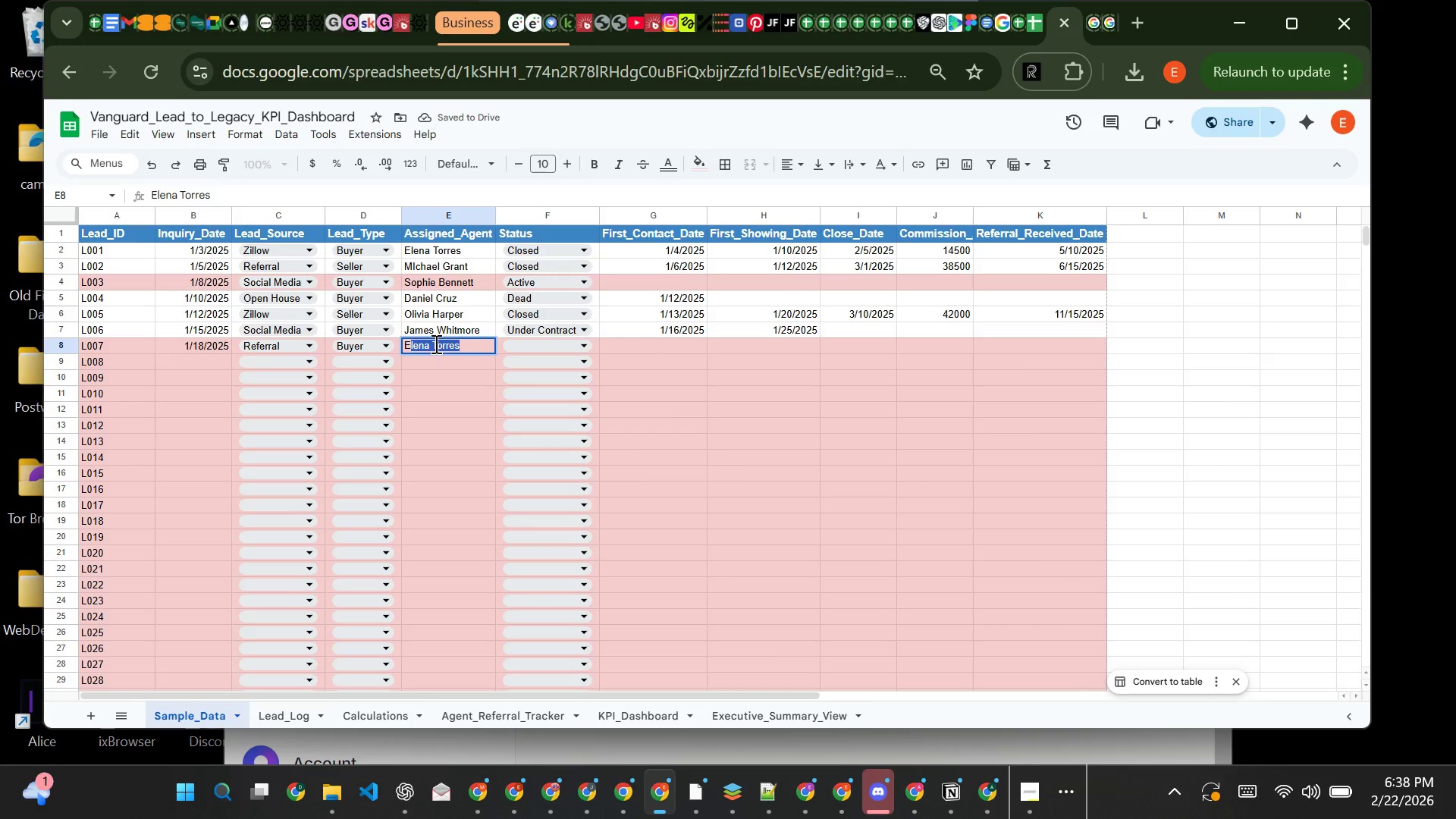 
key(ArrowRight)
 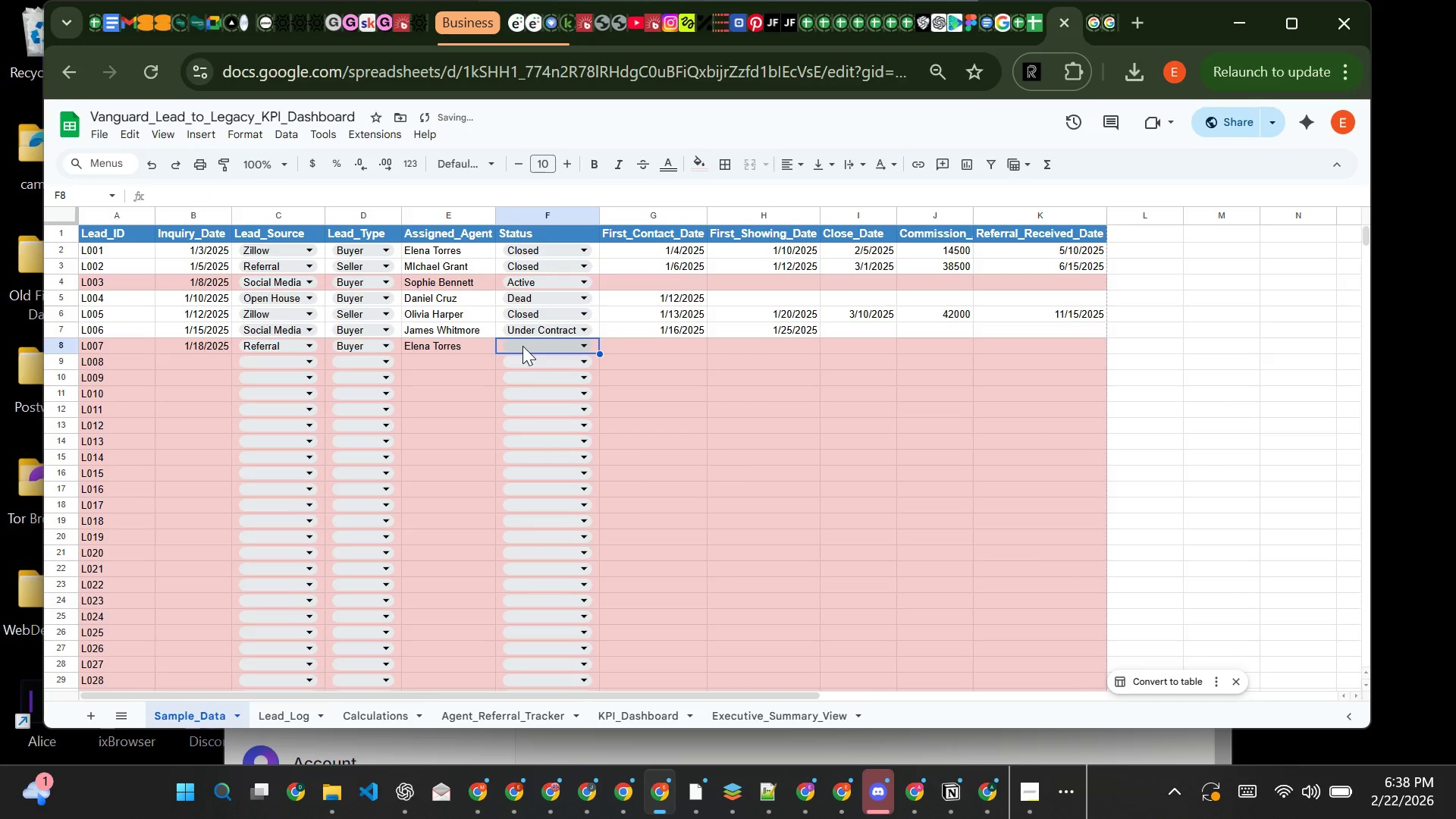 
left_click([522, 346])
 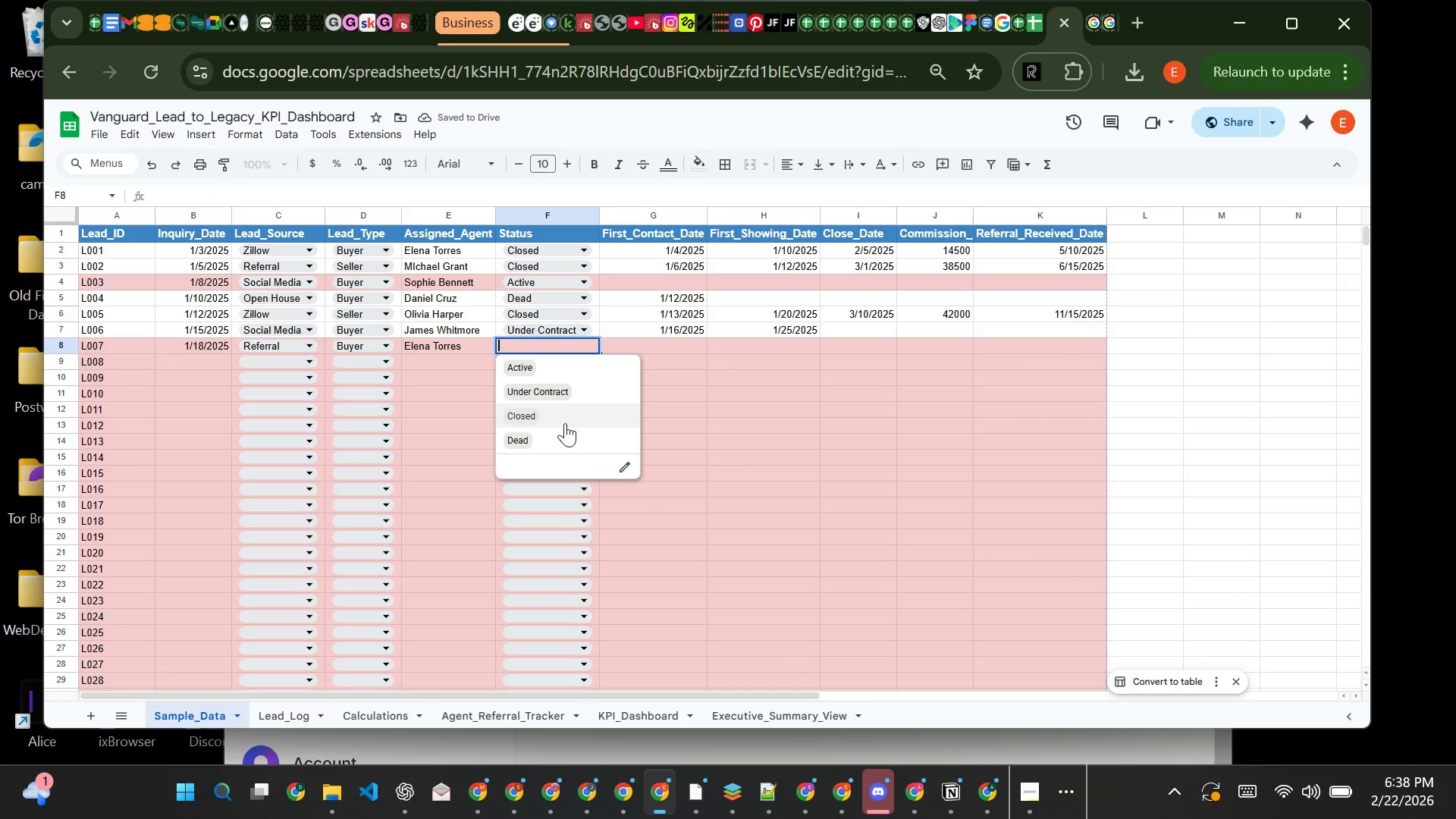 
left_click([566, 415])
 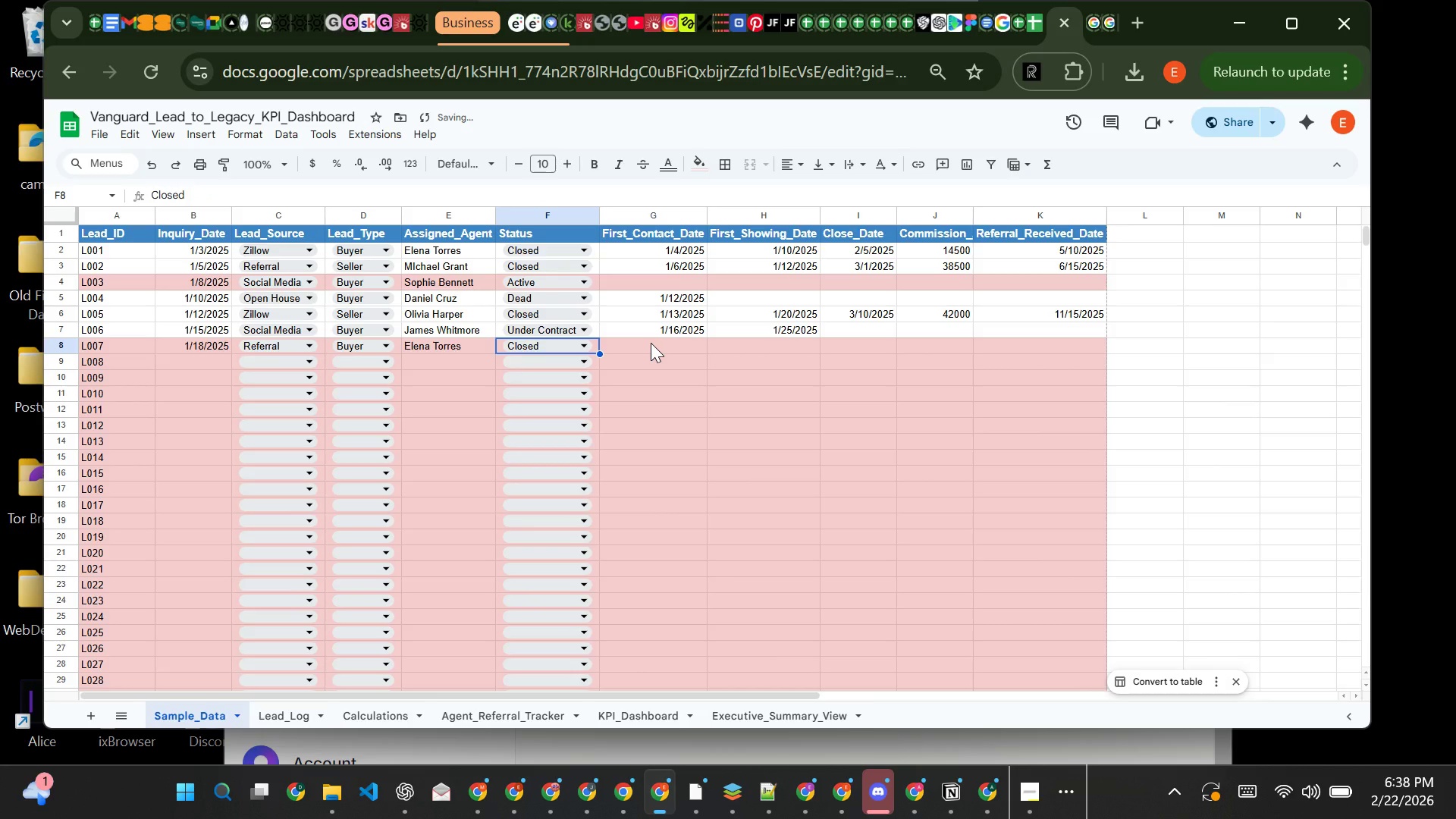 
left_click([651, 343])
 